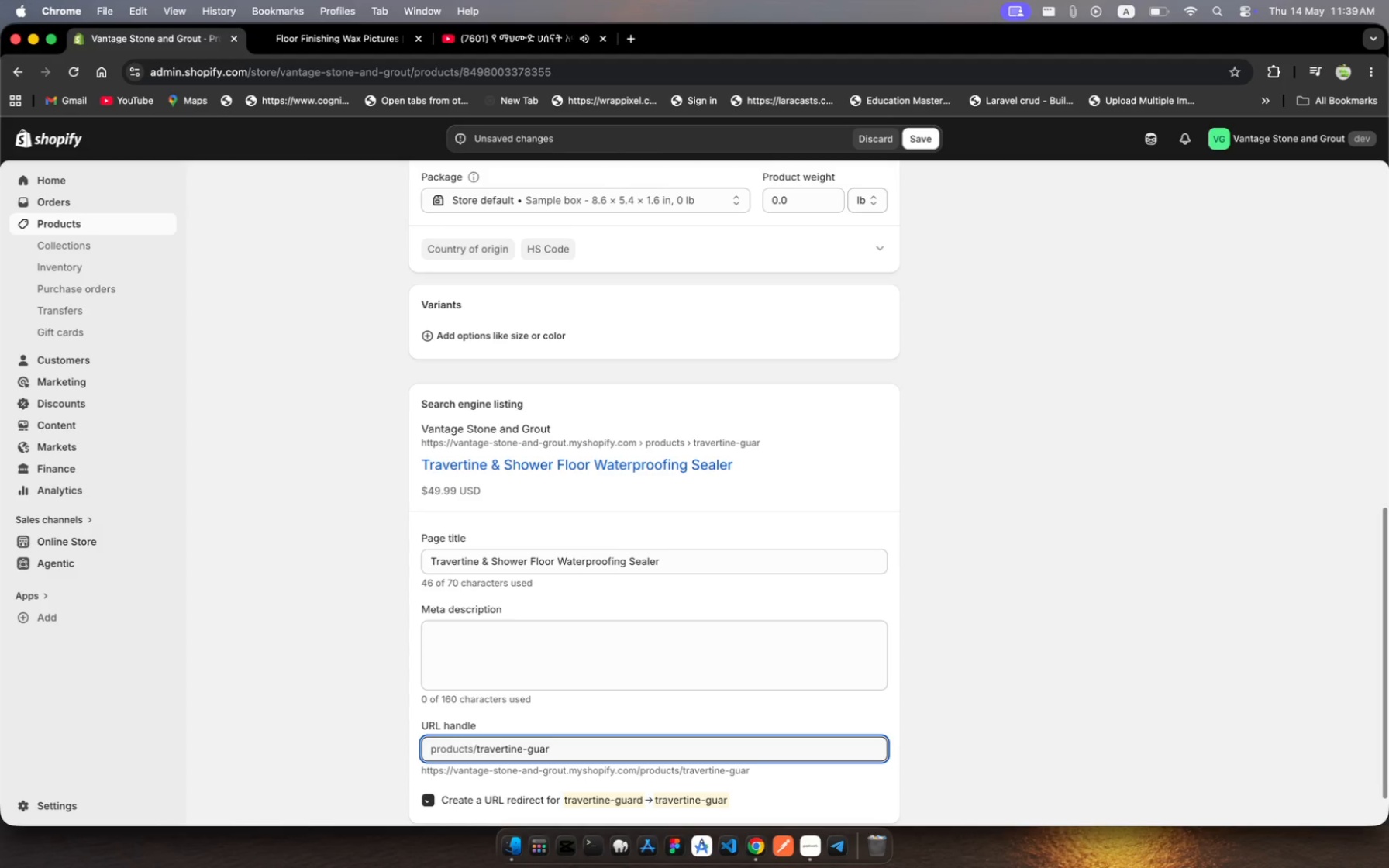 
key(Backspace)
 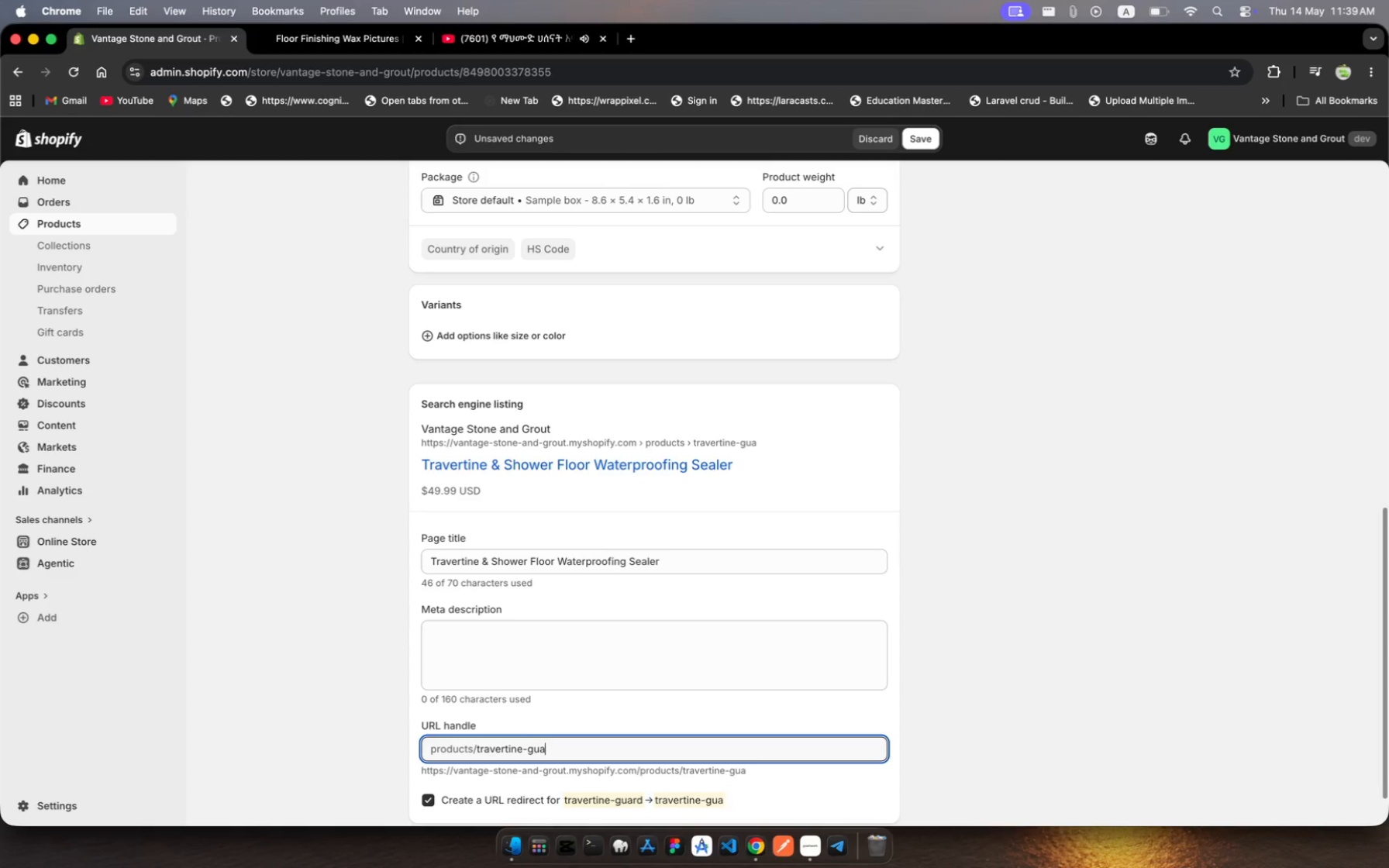 
key(Backspace)
 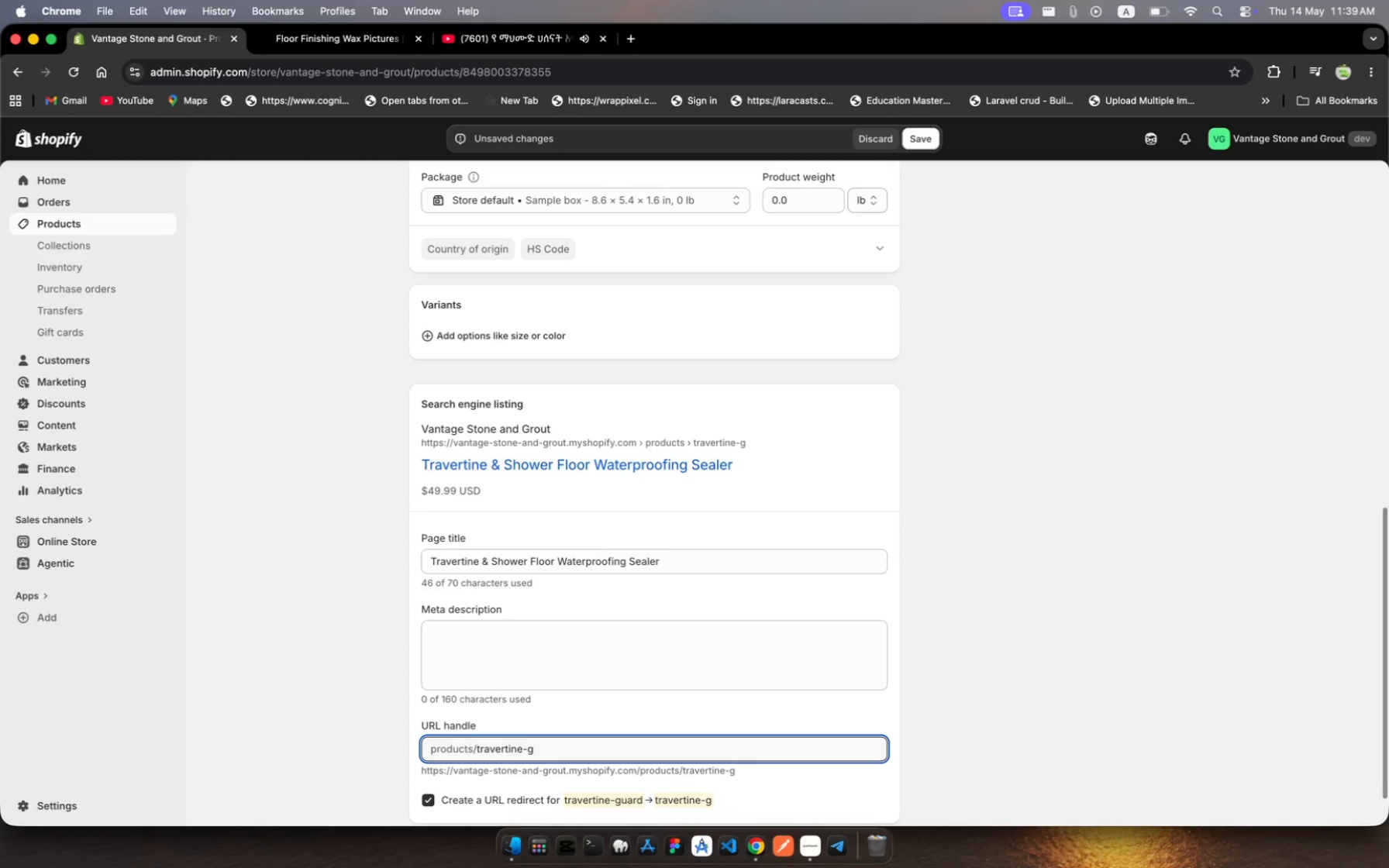 
key(Backspace)
 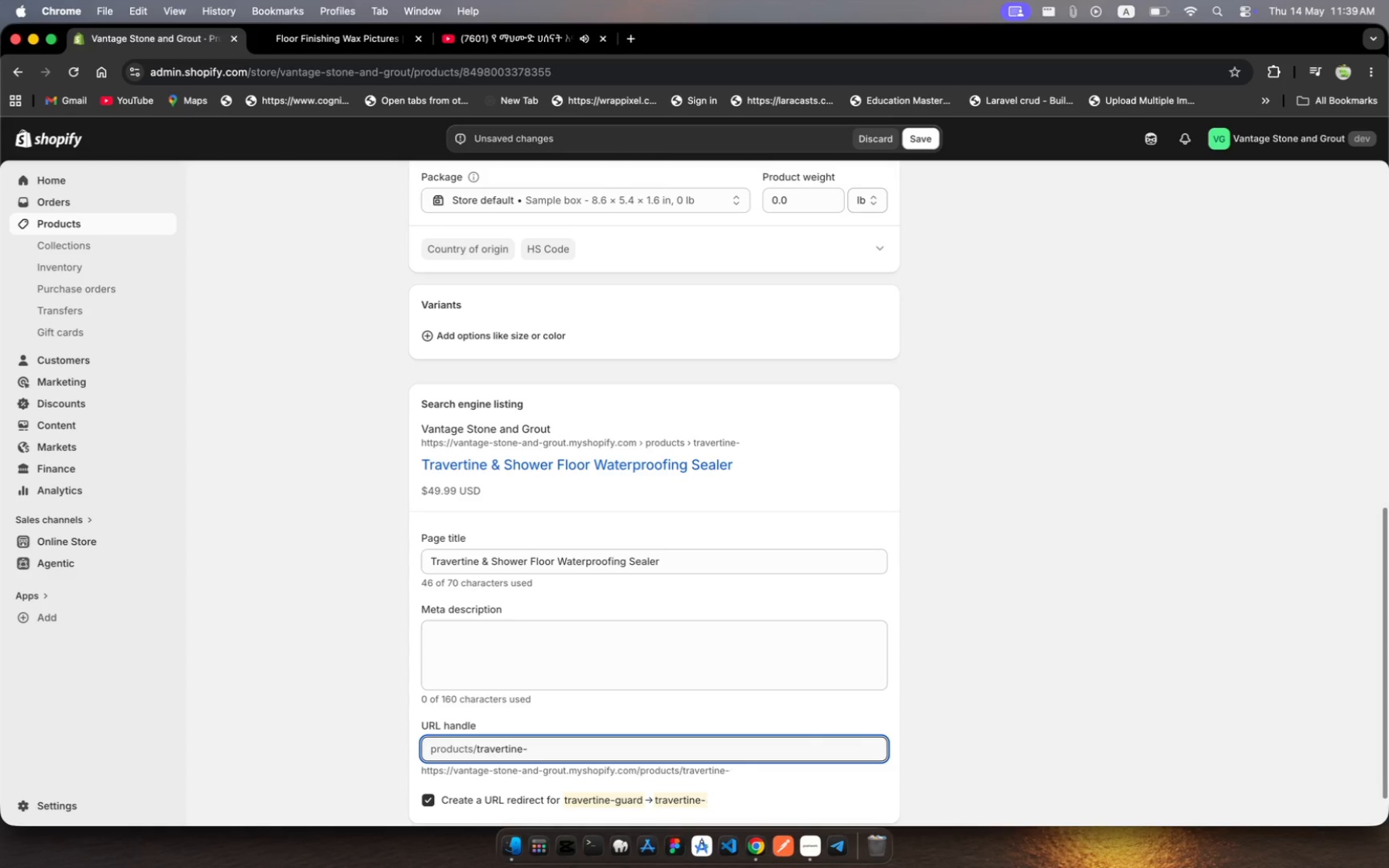 
key(Backspace)
 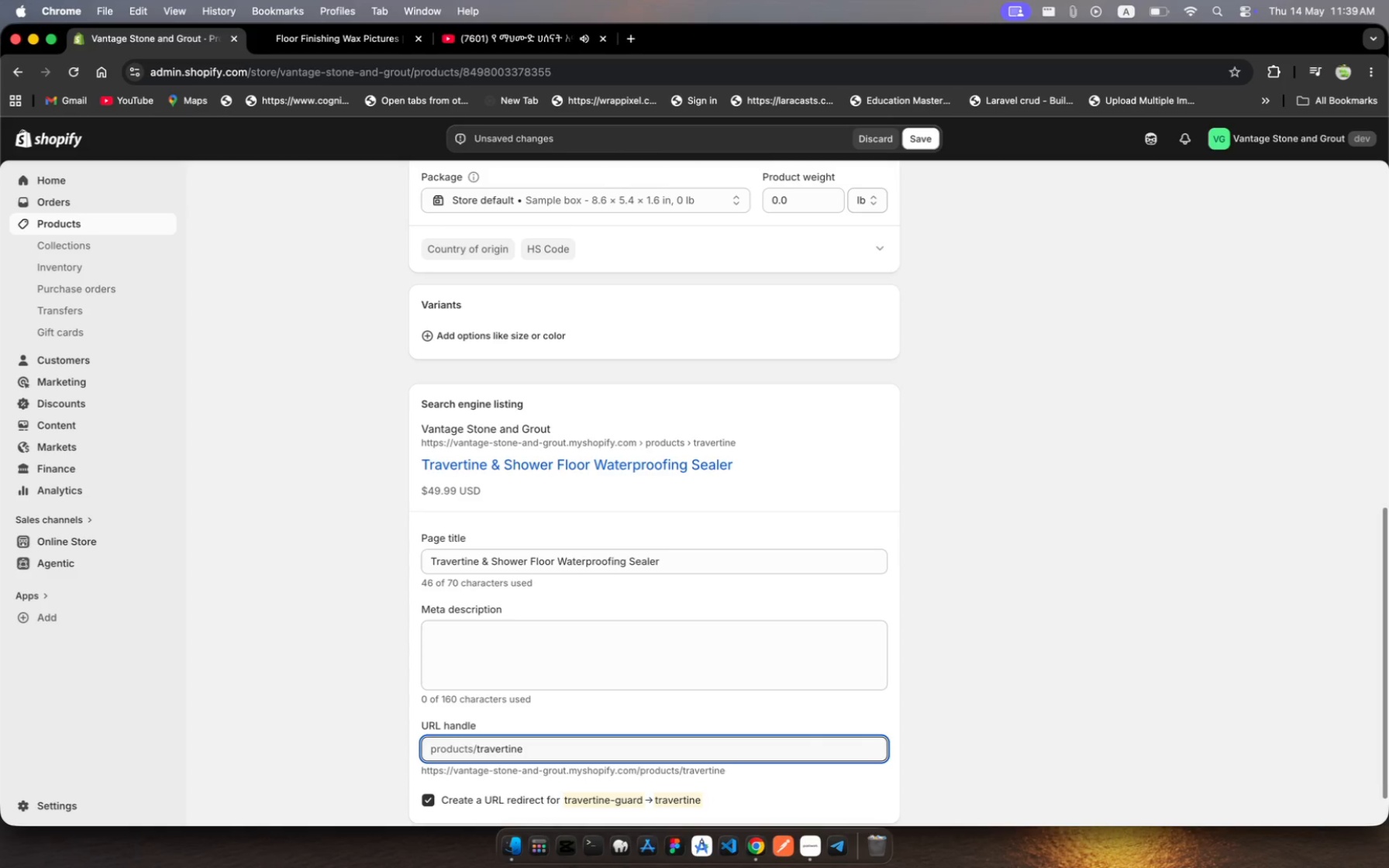 
key(Backspace)
 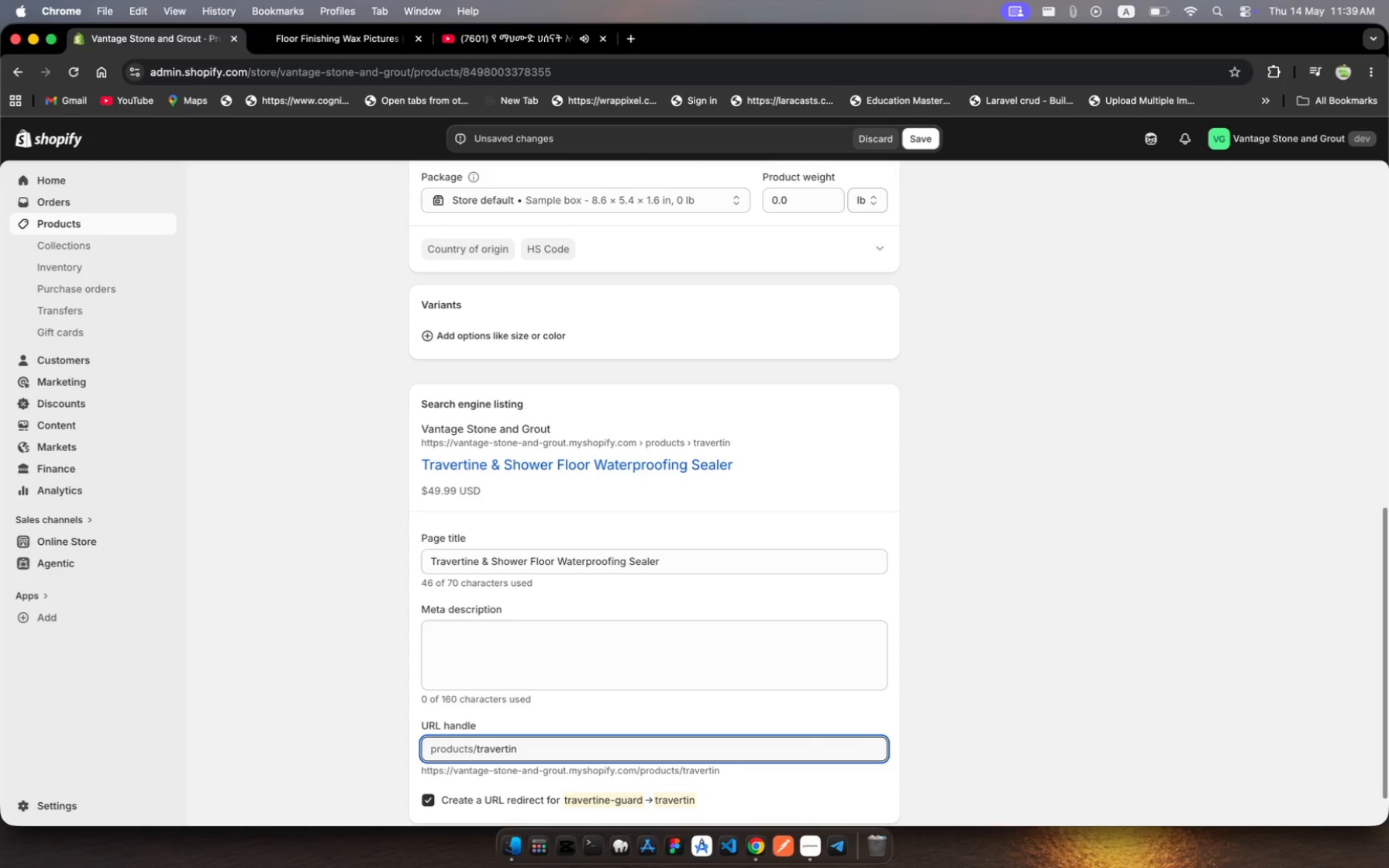 
key(Backspace)
 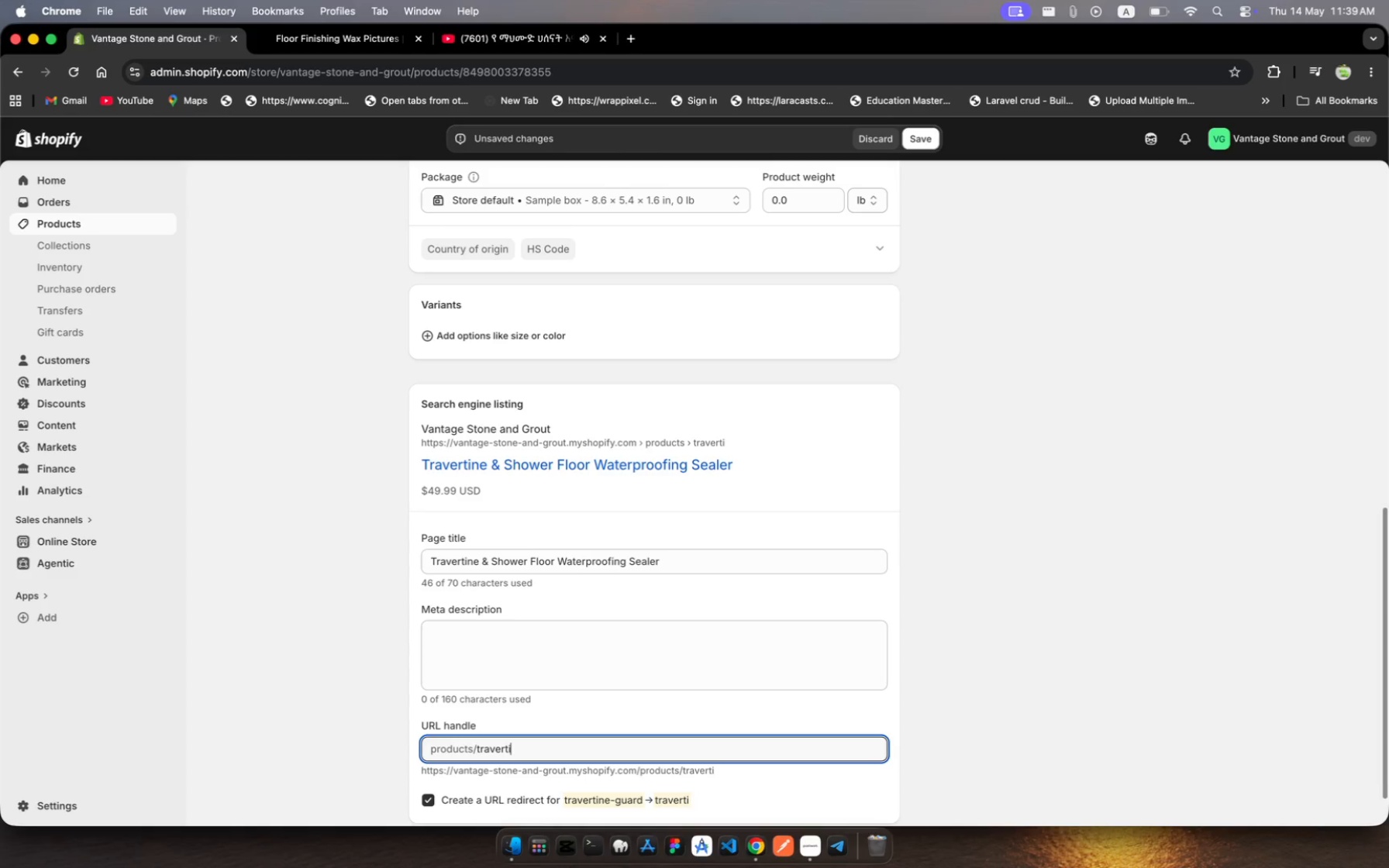 
key(Backspace)
 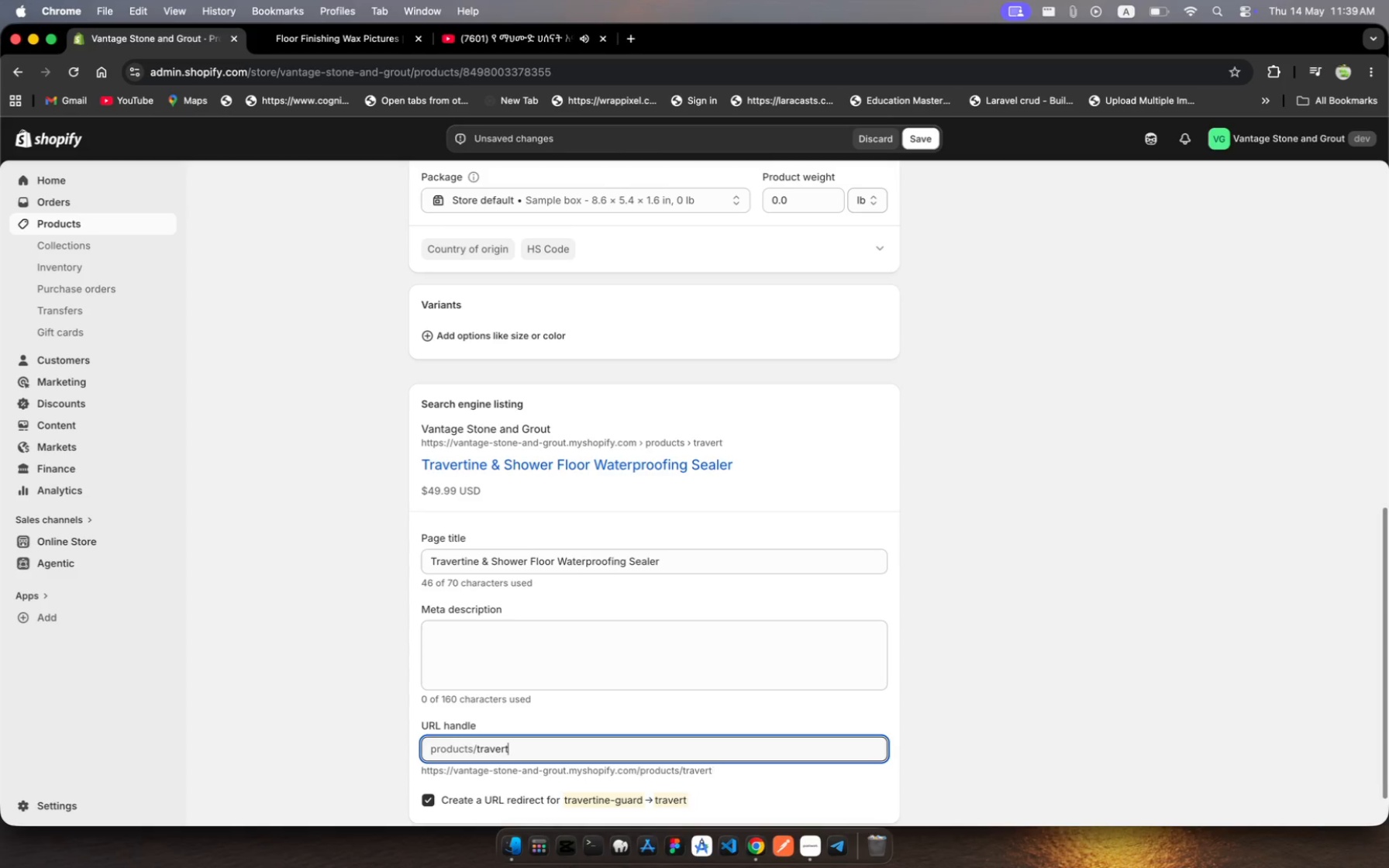 
key(Backspace)
 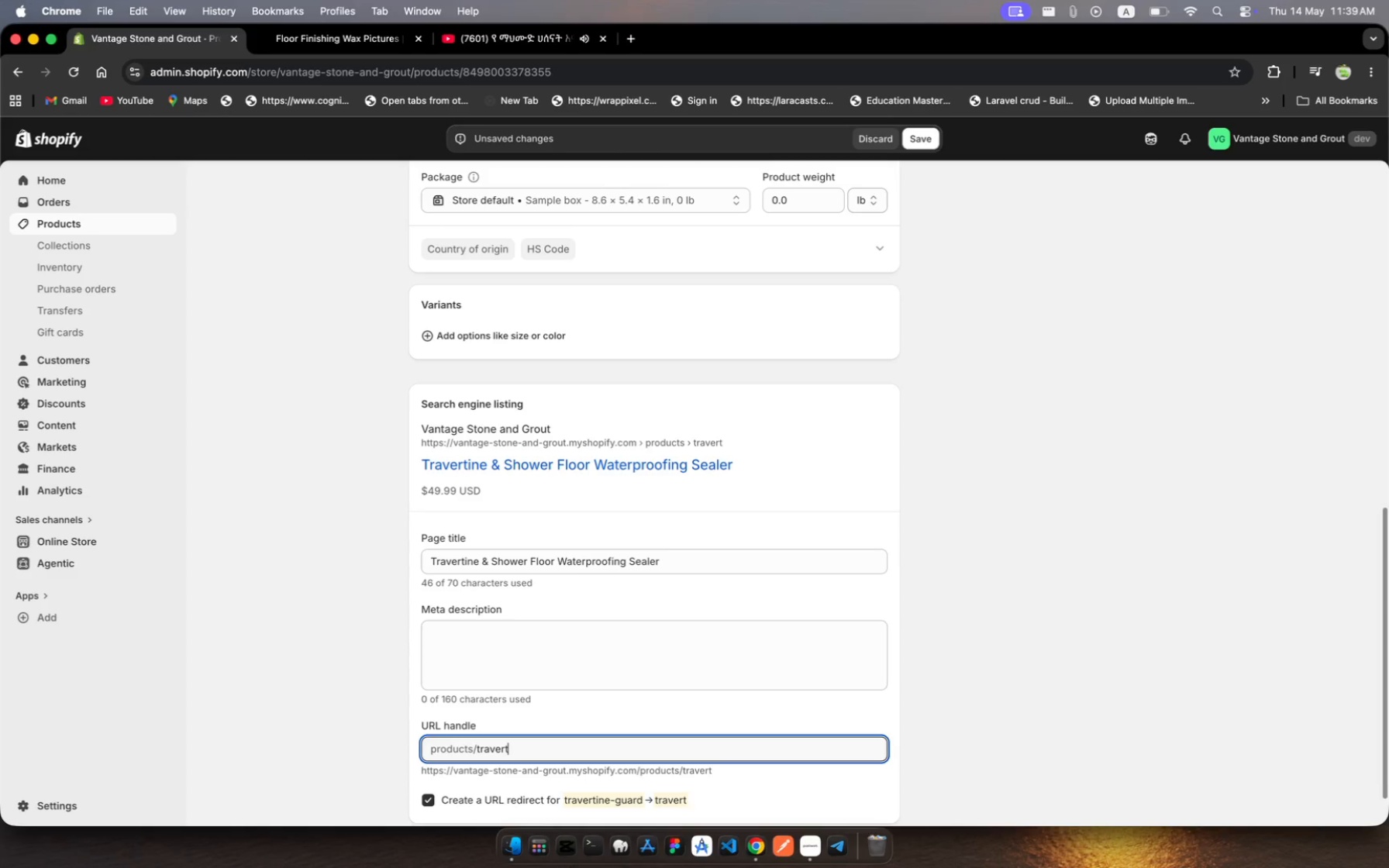 
key(Backspace)
 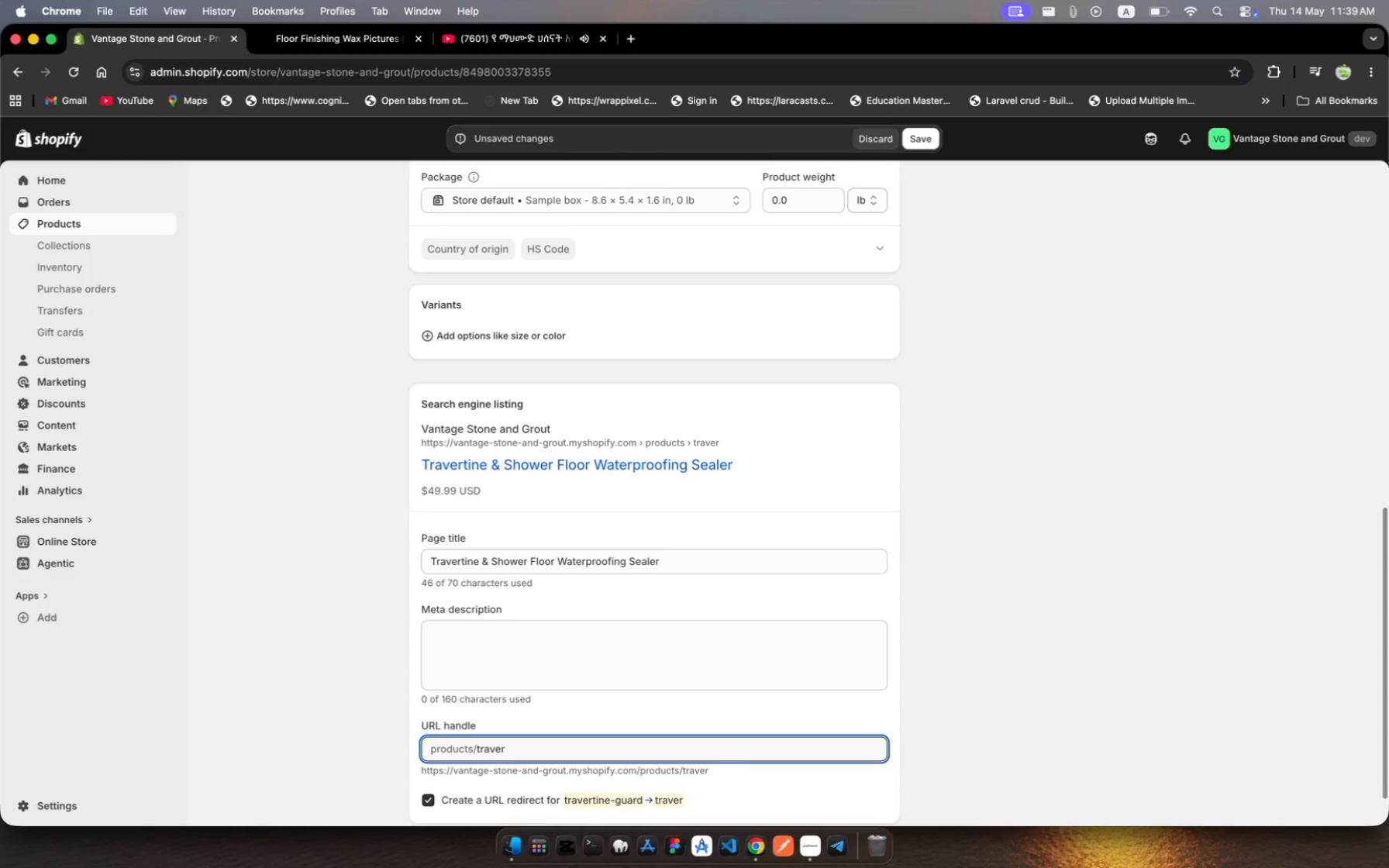 
key(Backspace)
 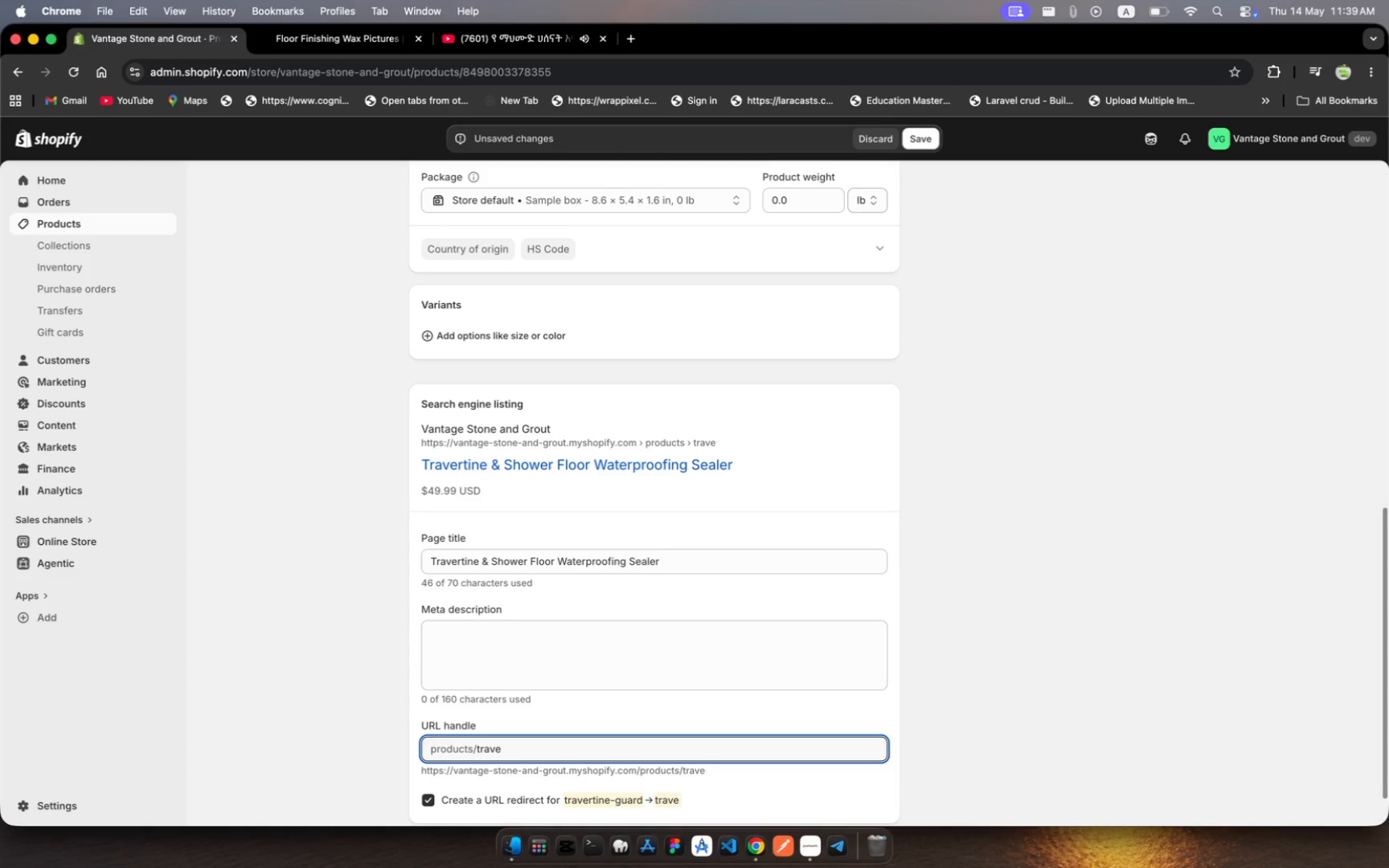 
key(Backspace)
 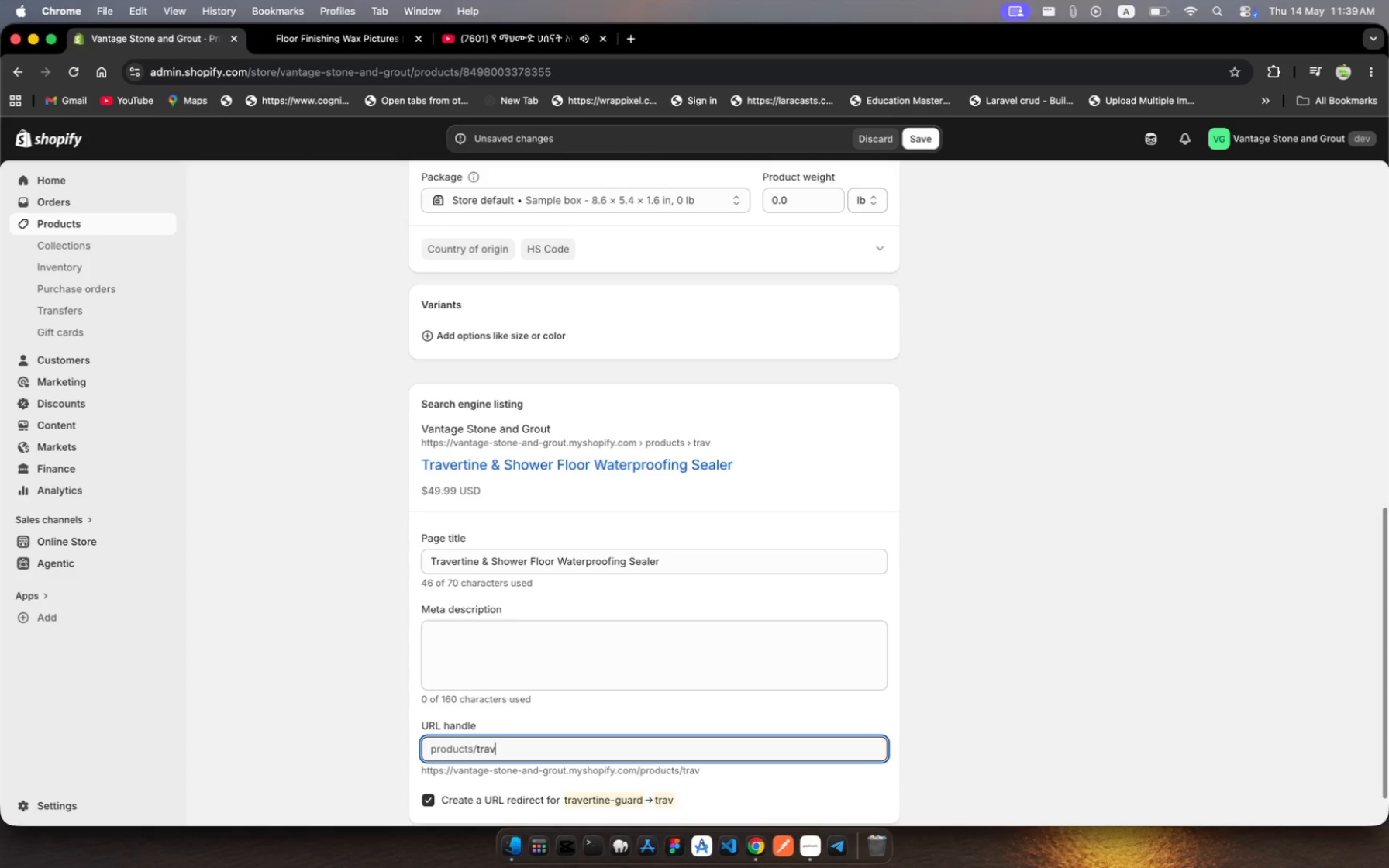 
key(Backspace)
 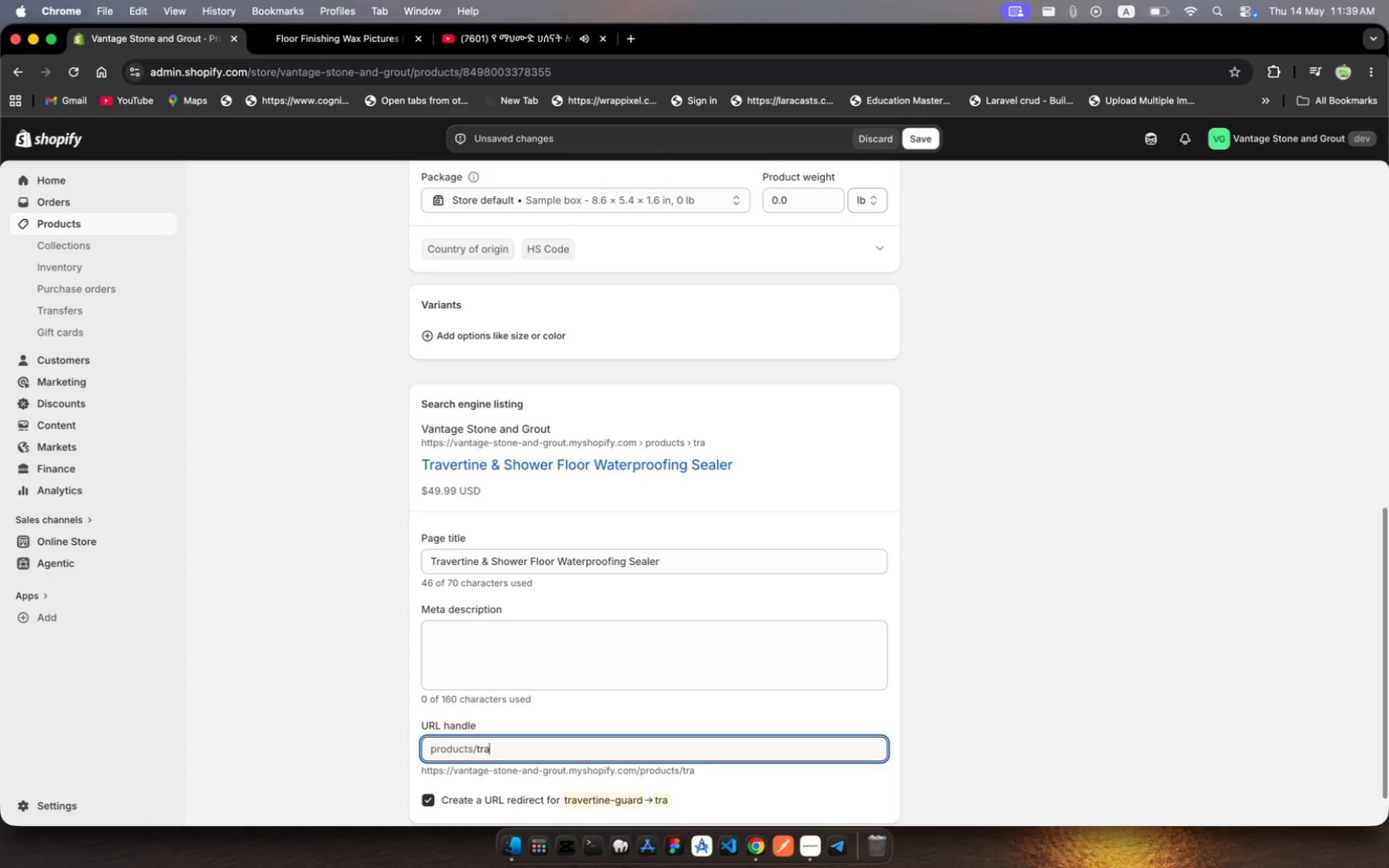 
key(Backspace)
 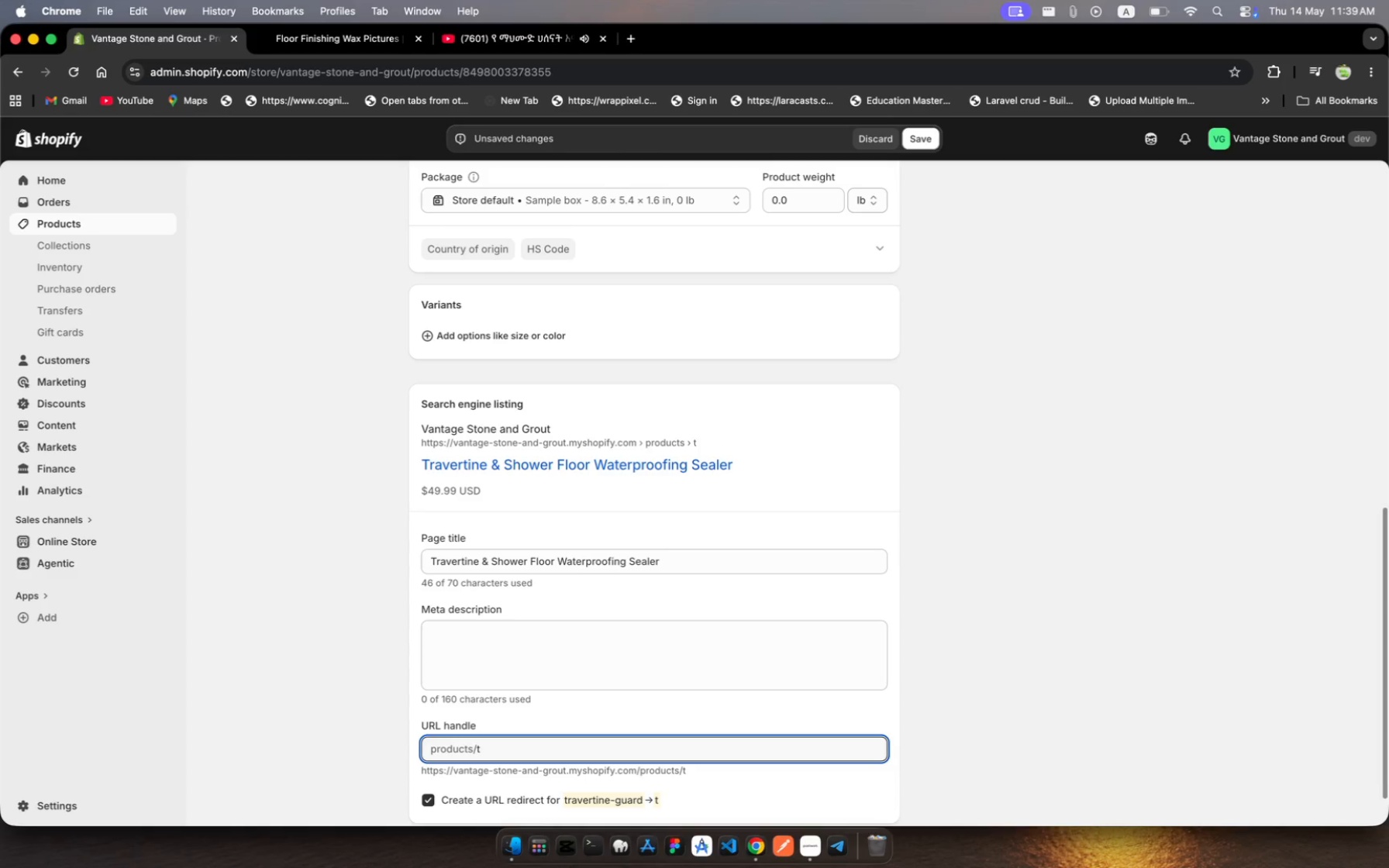 
key(Backspace)
 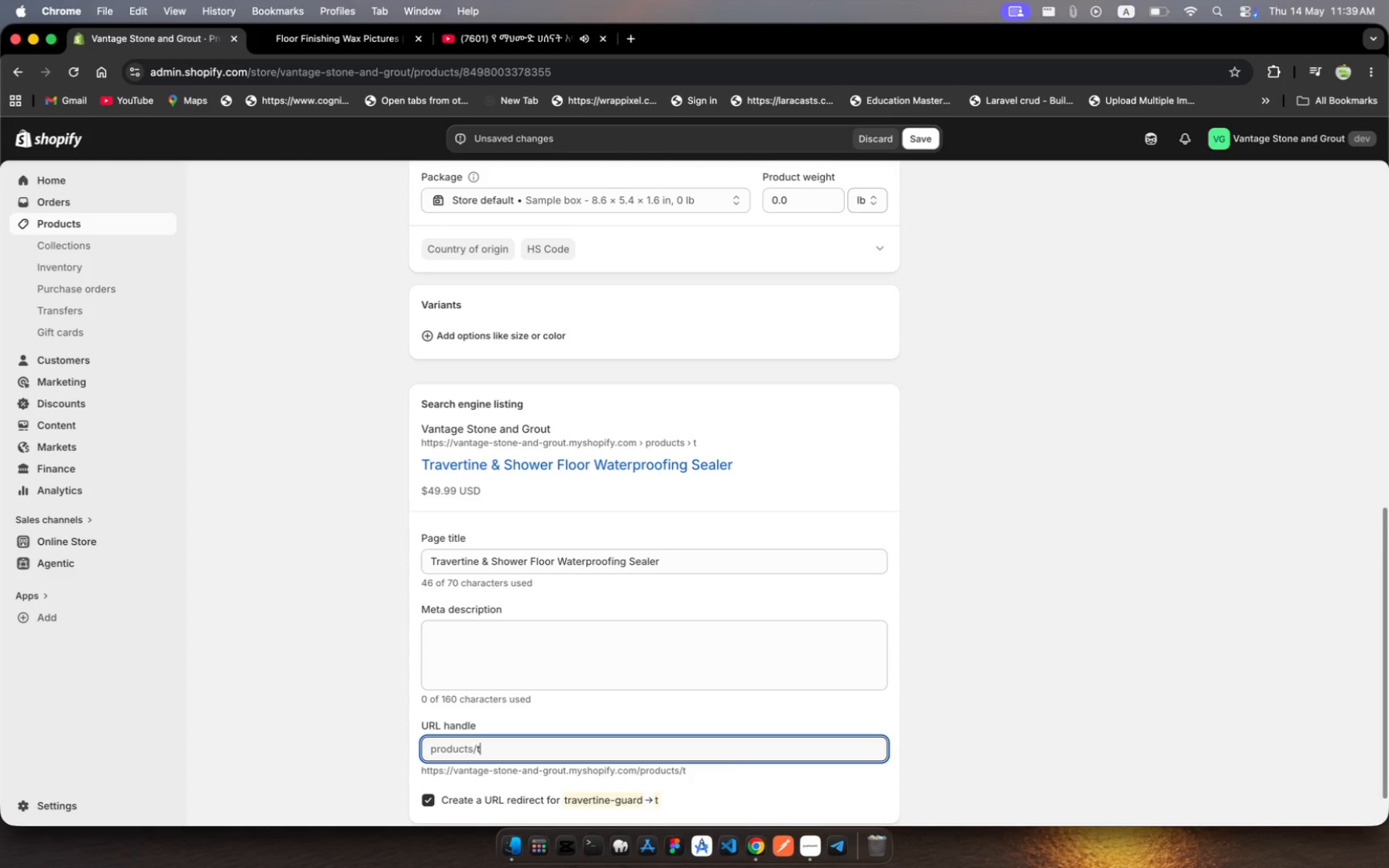 
key(Backspace)
 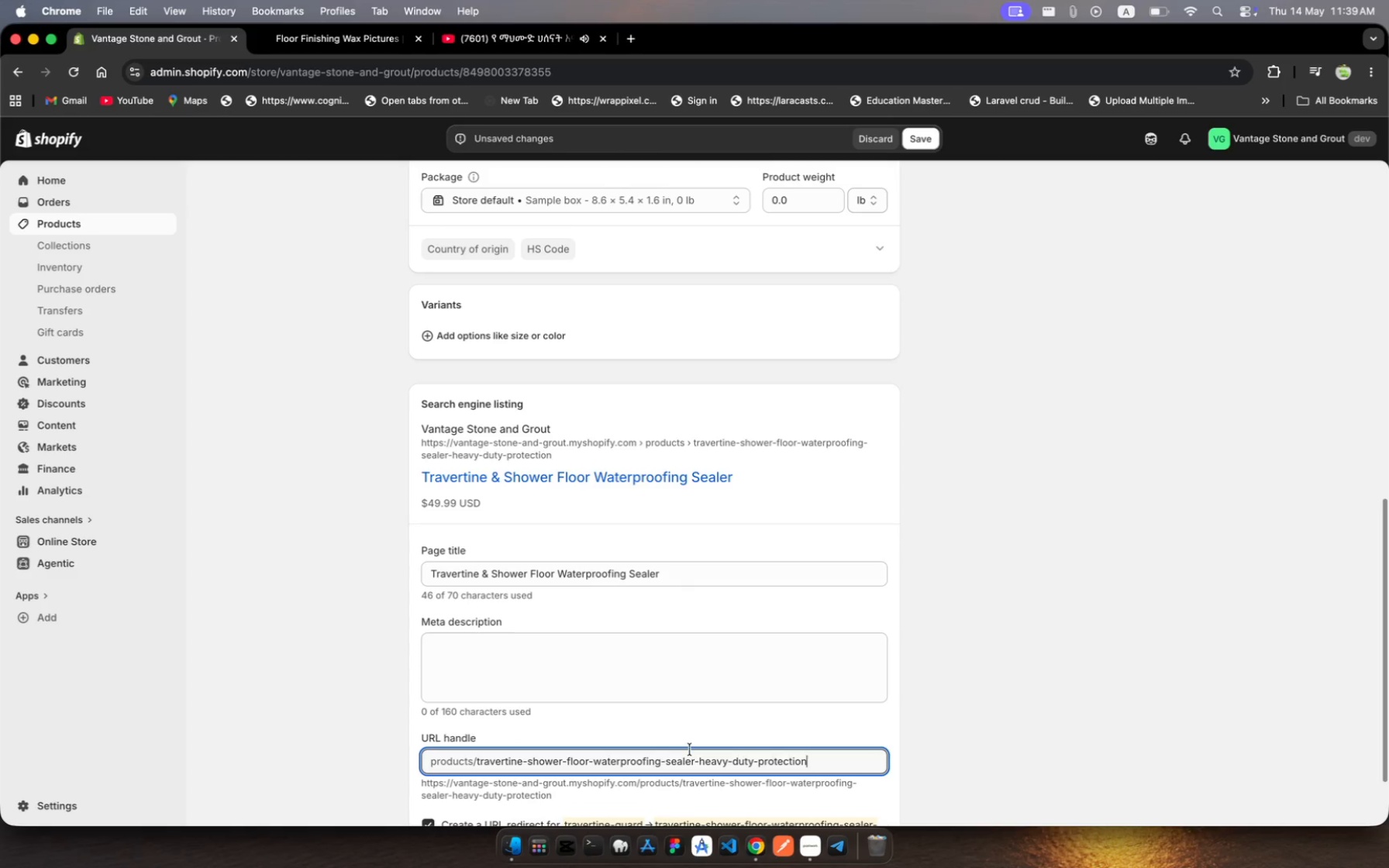 
wait(8.94)
 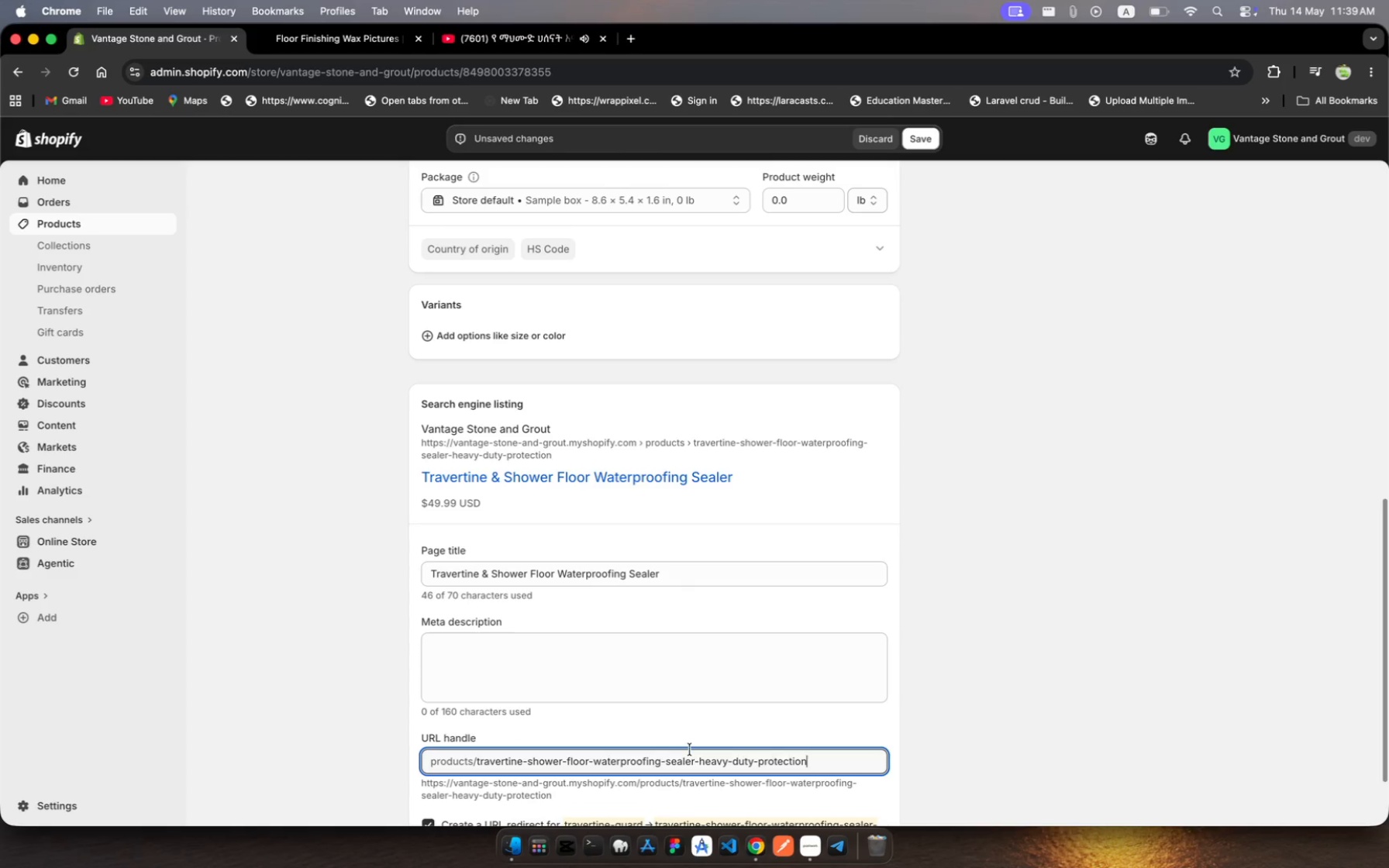 
left_click_drag(start_coordinate=[820, 759], to_coordinate=[701, 759])
 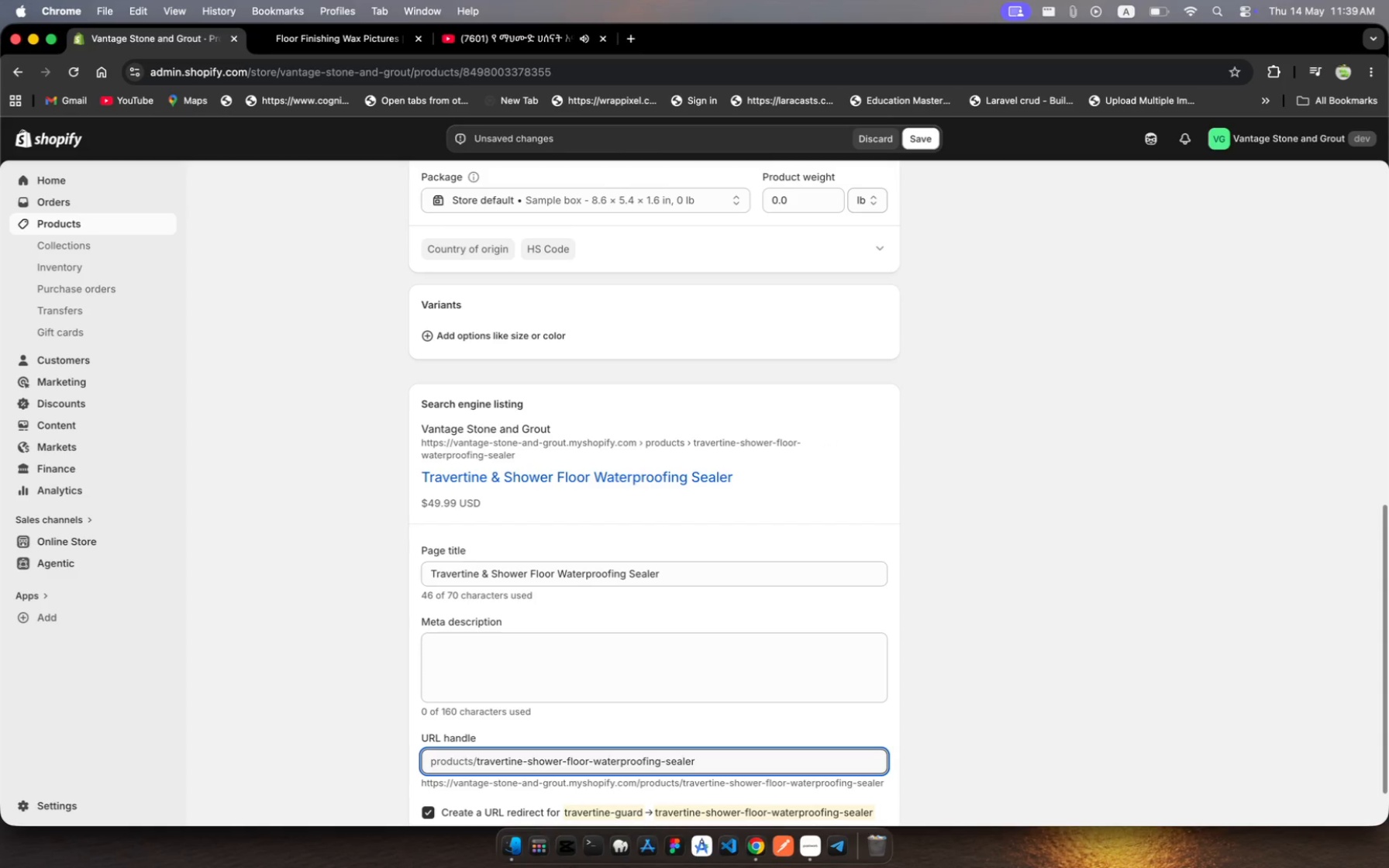 
key(Backspace)
 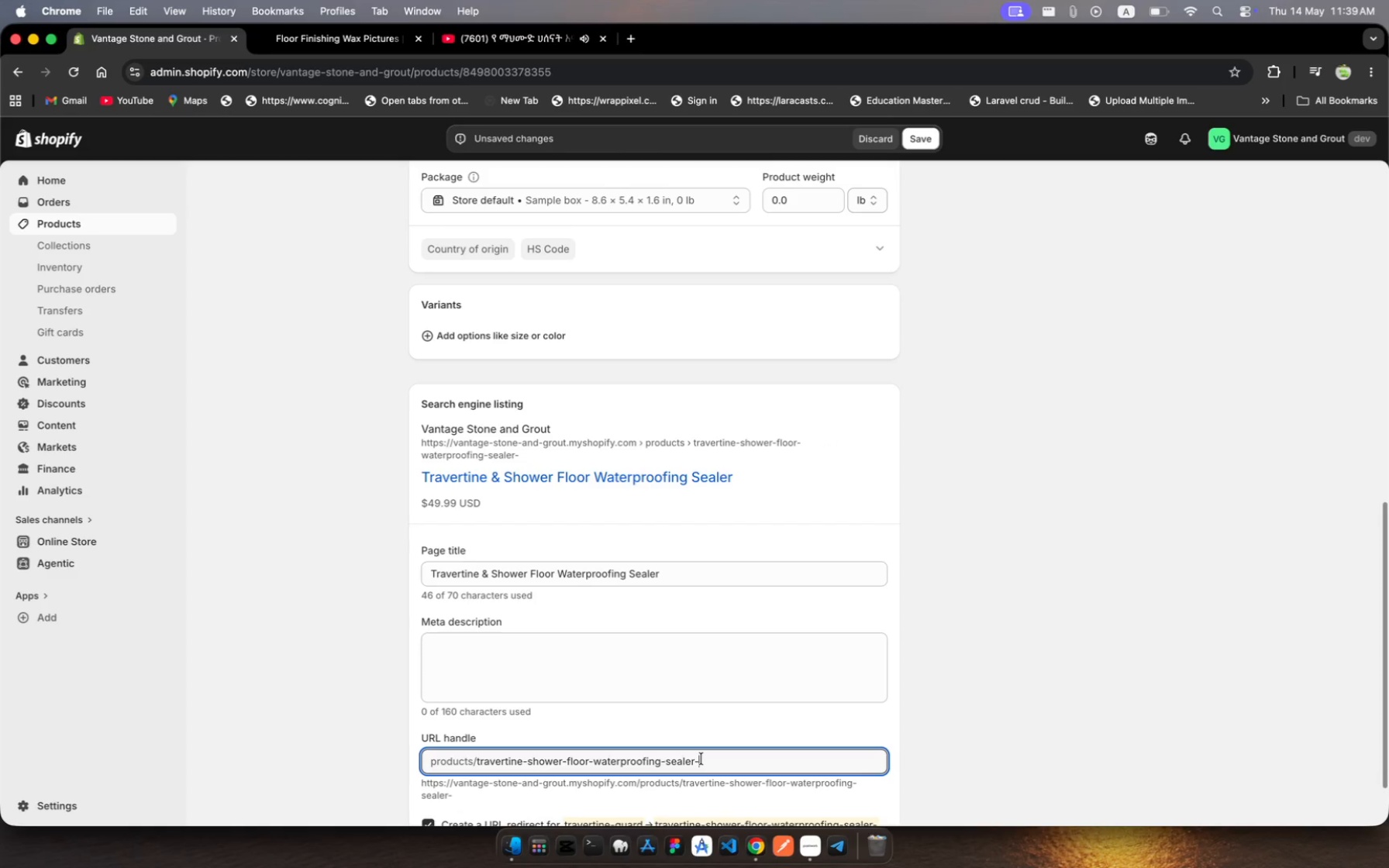 
key(Backspace)
 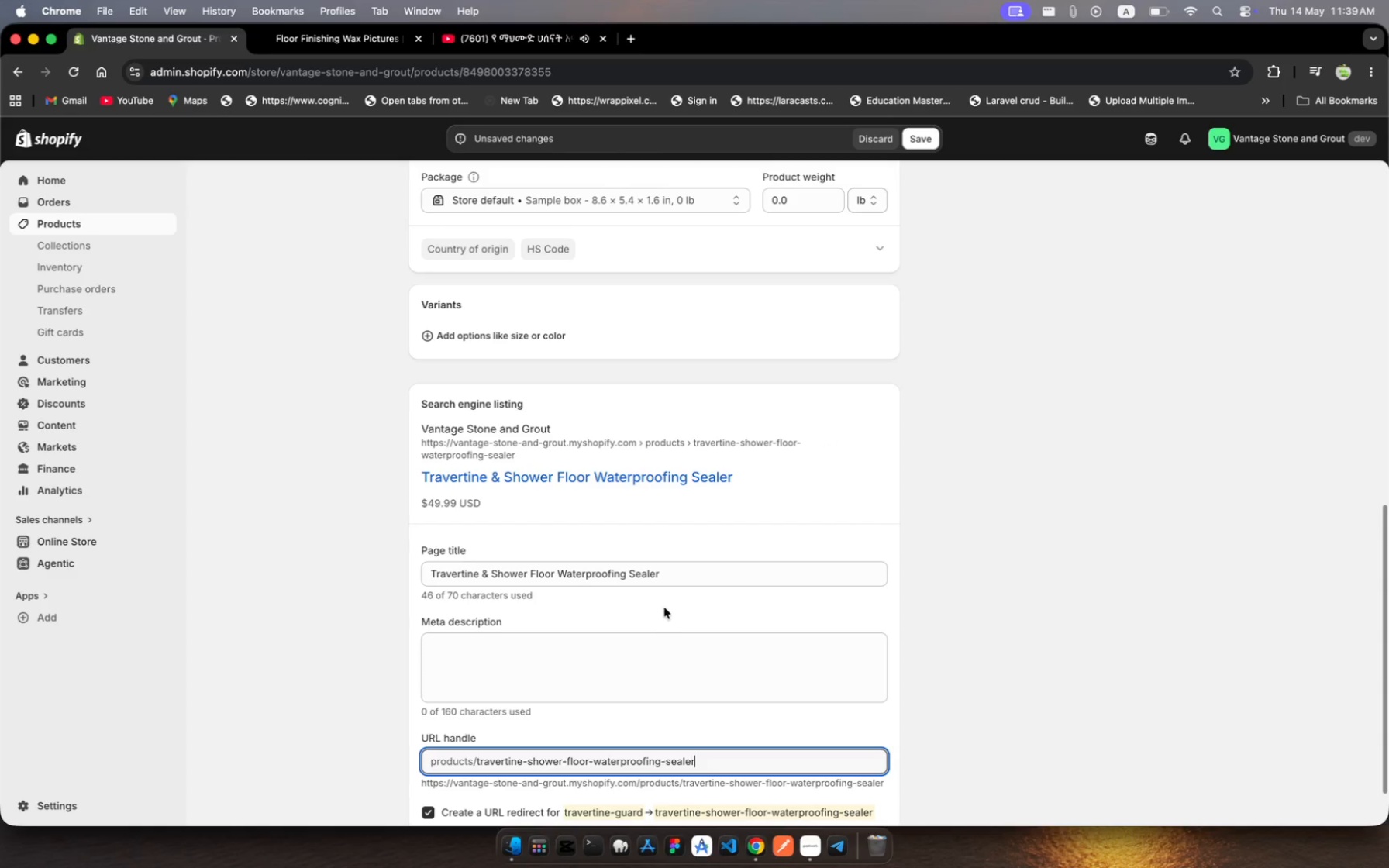 
scroll: coordinate [664, 608], scroll_direction: up, amount: 631.0
 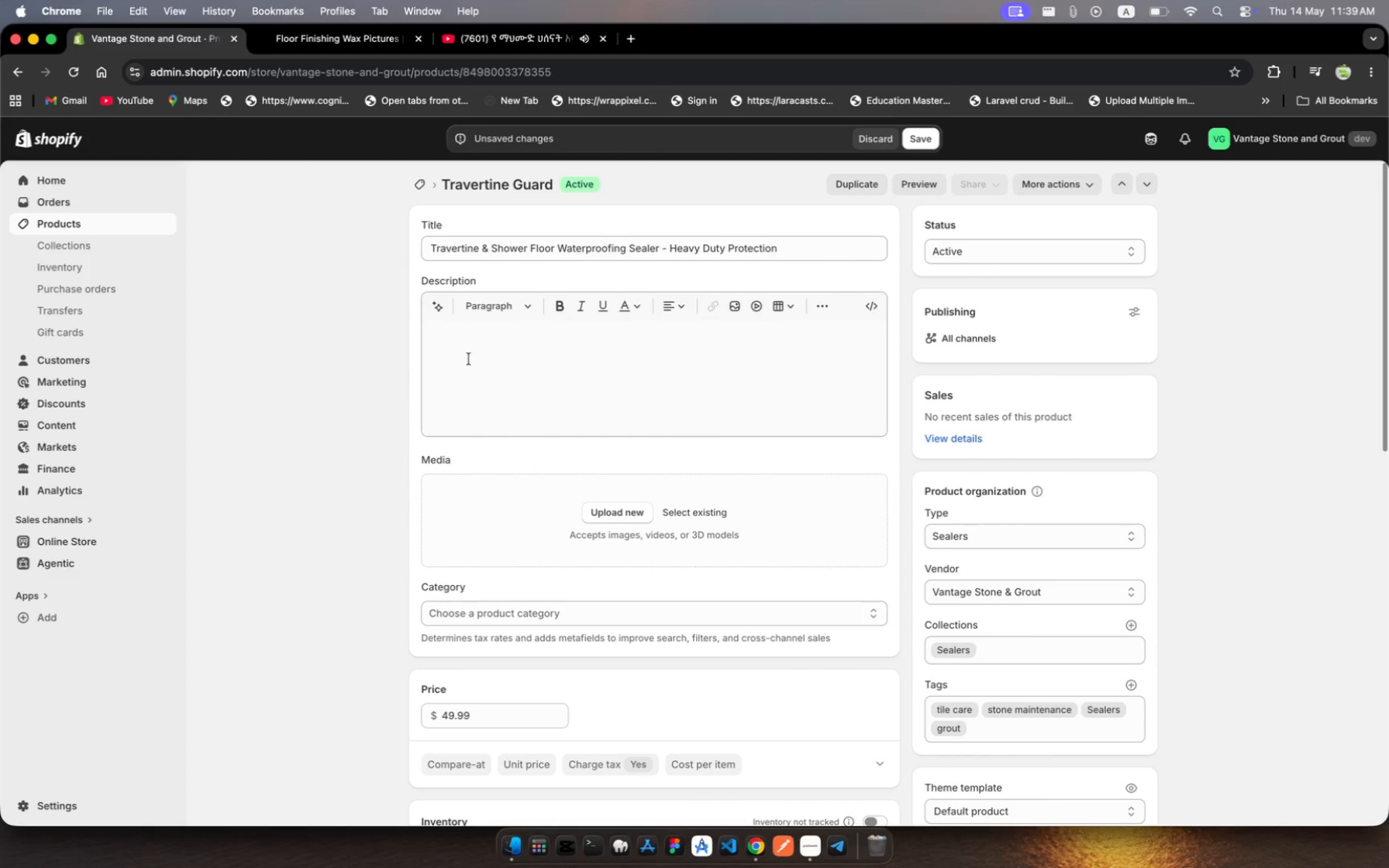 
left_click([469, 359])
 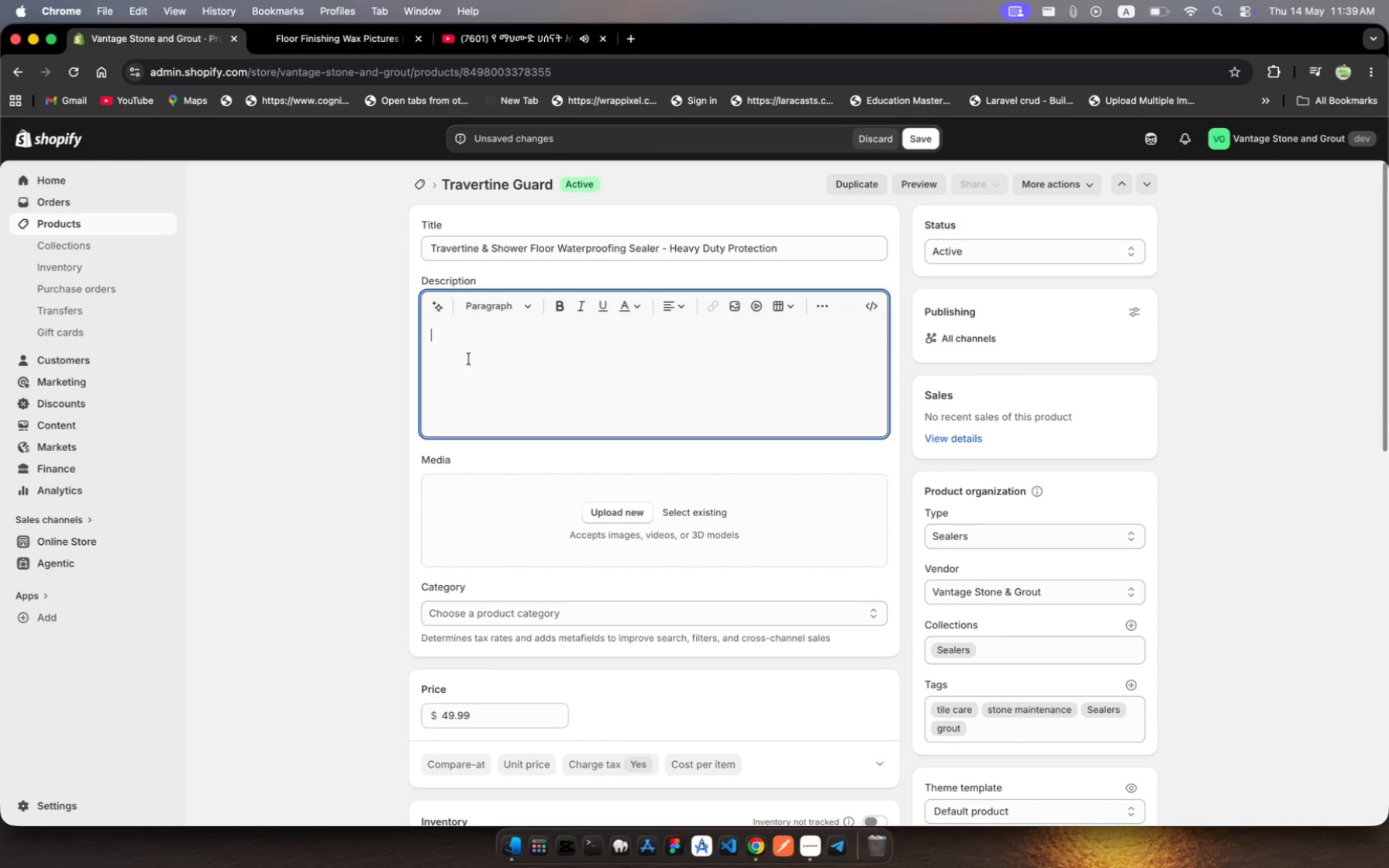 
wait(13.38)
 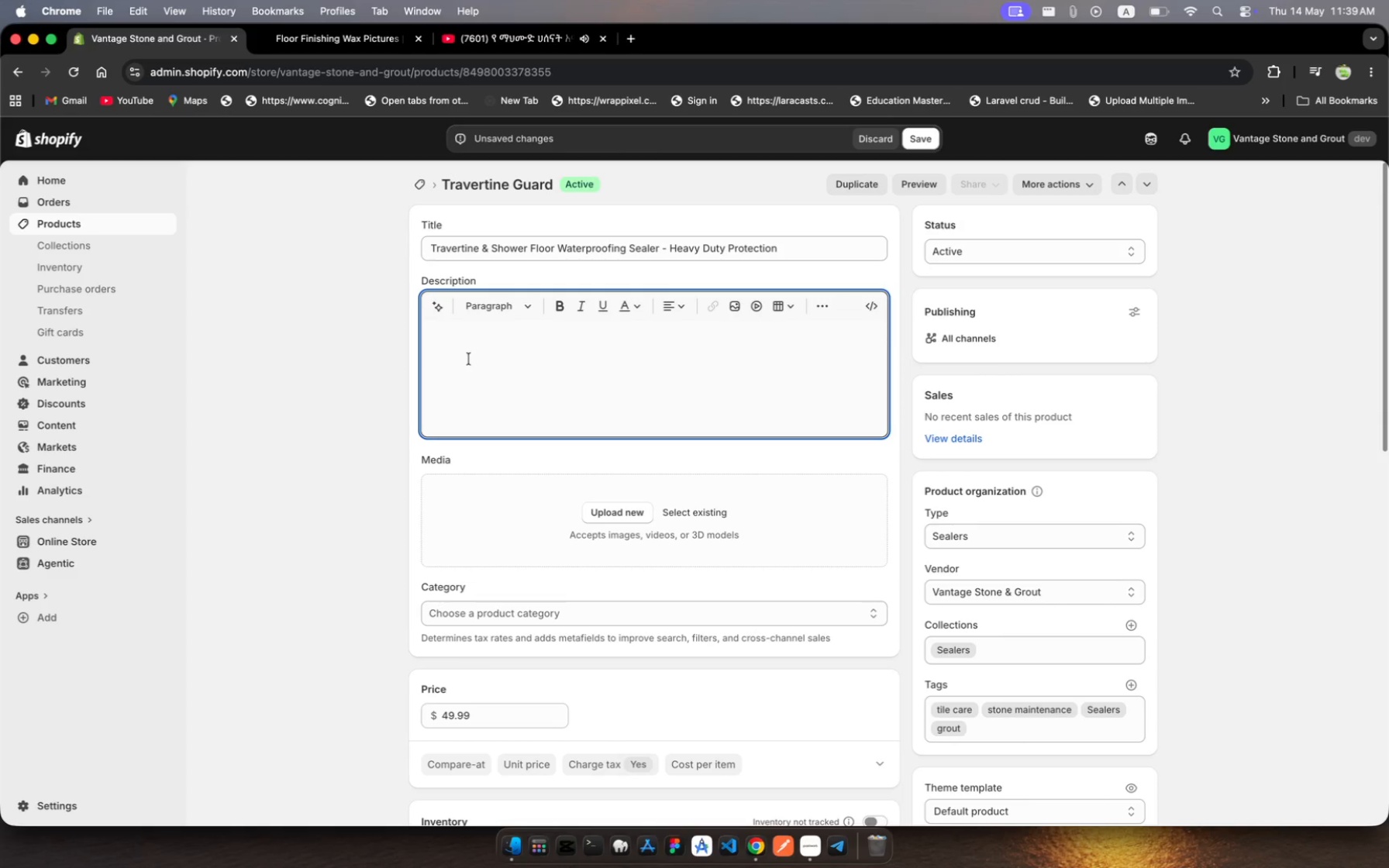 
type(Travertie &)
 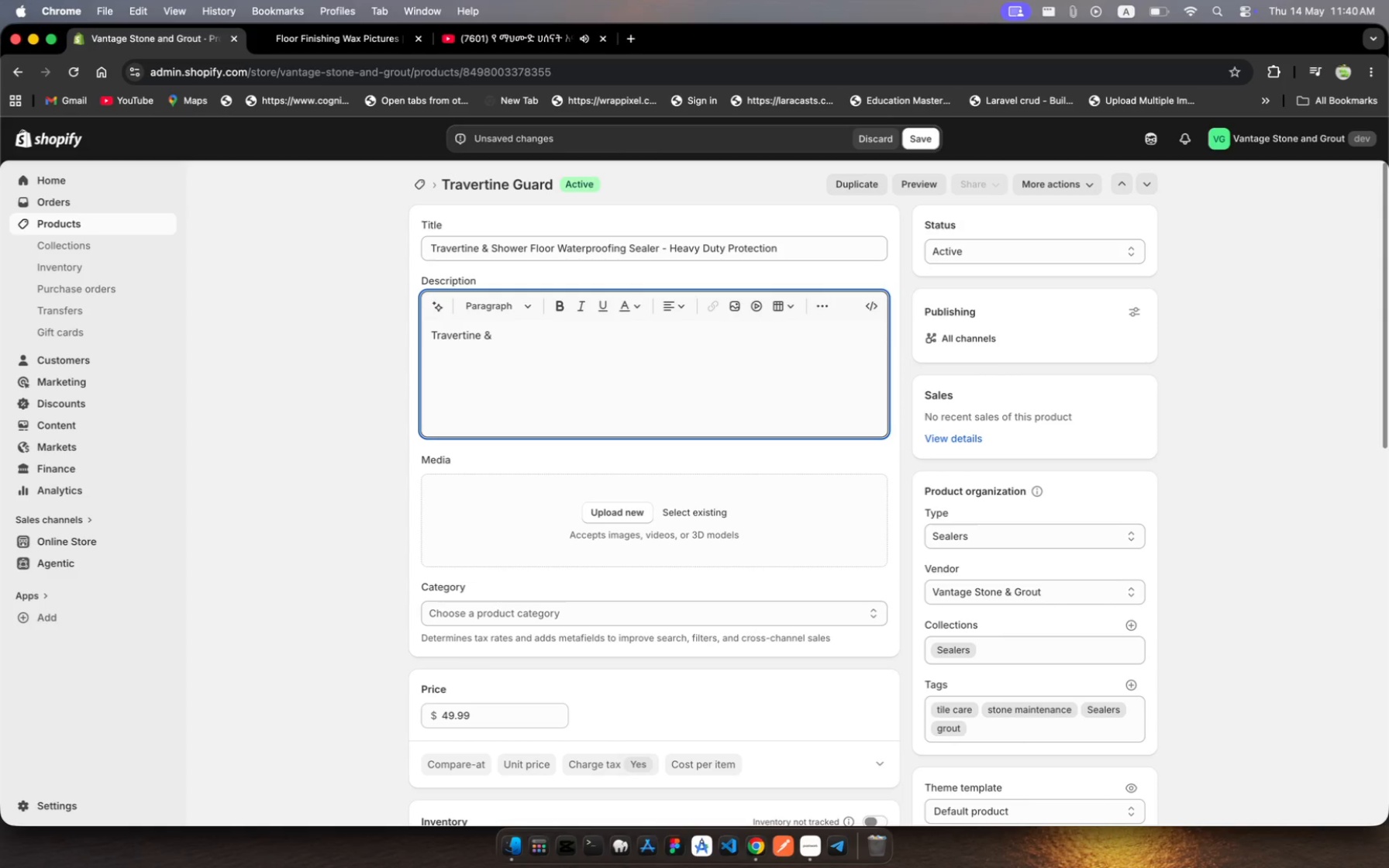 
hold_key(key=N, duration=0.44)
 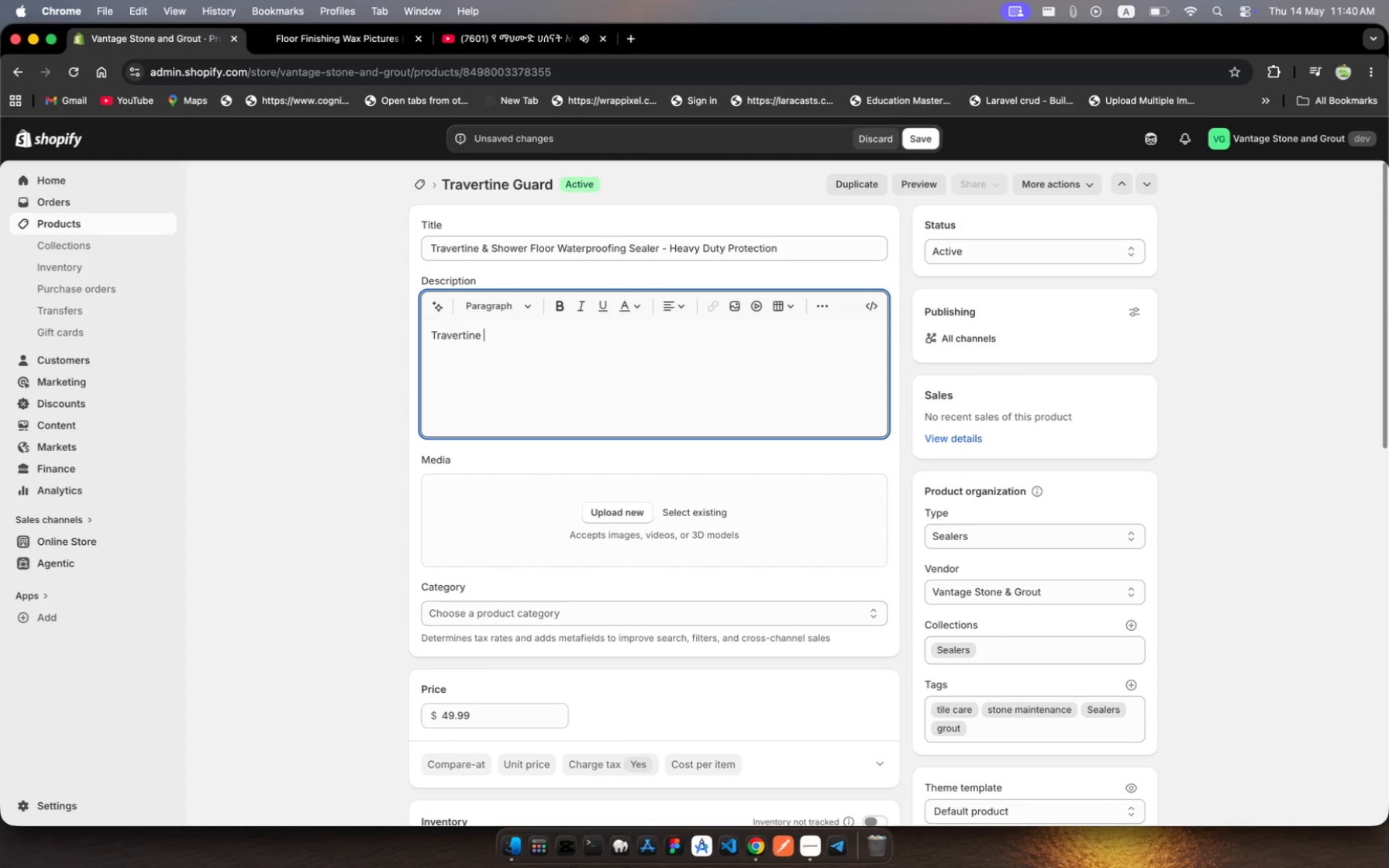 
type( Shower)
 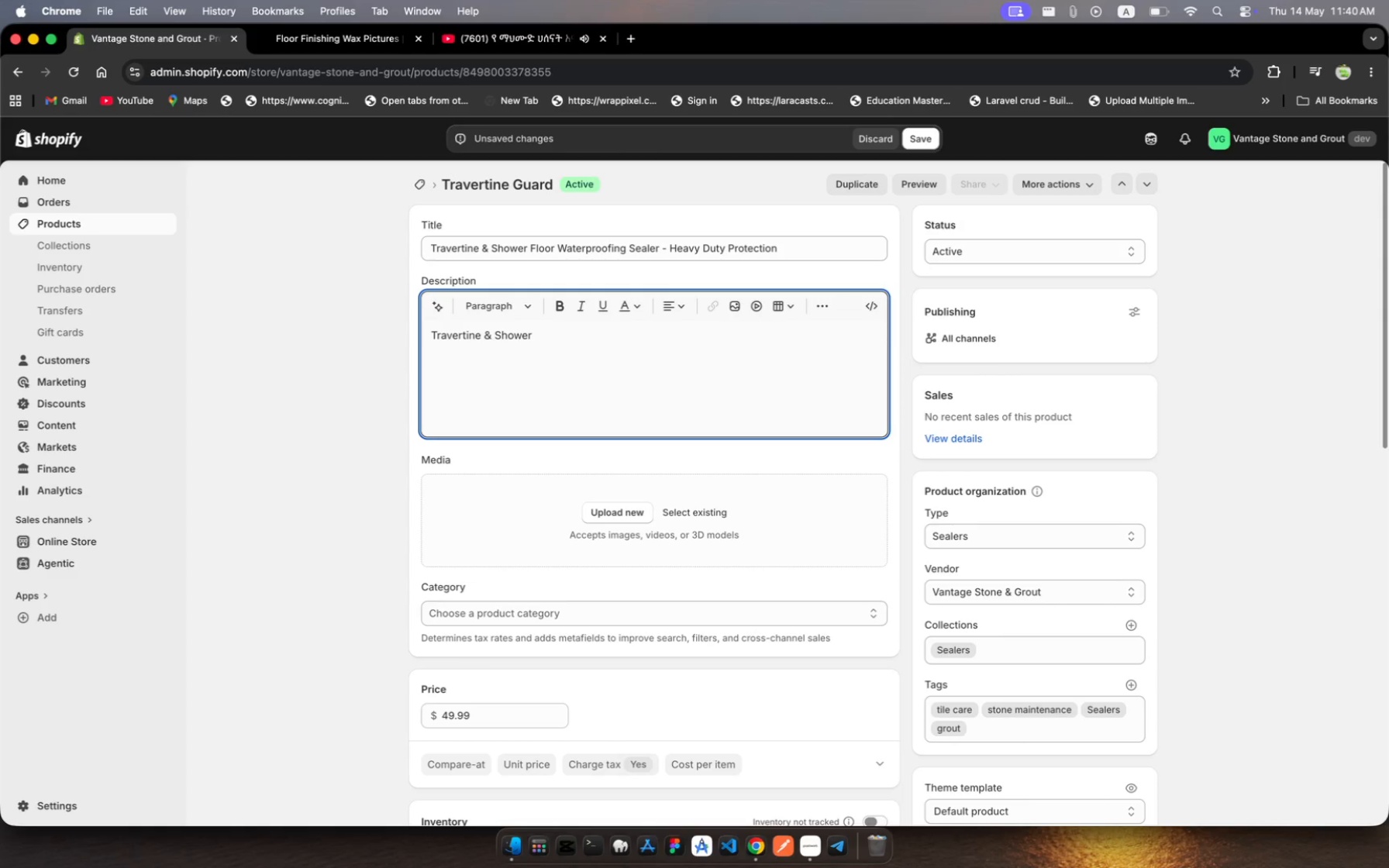 
type( Floor Waterproofig)
 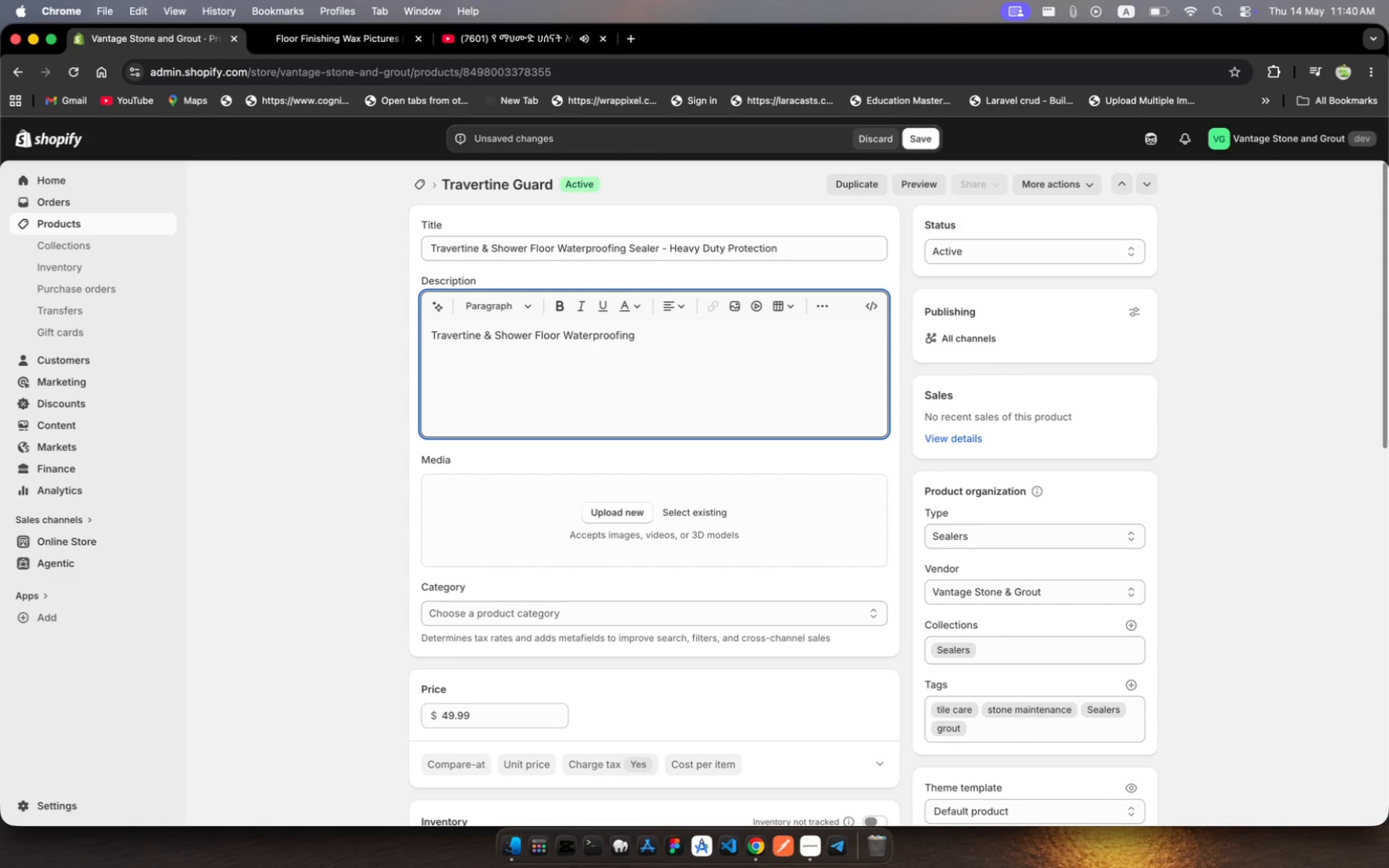 
 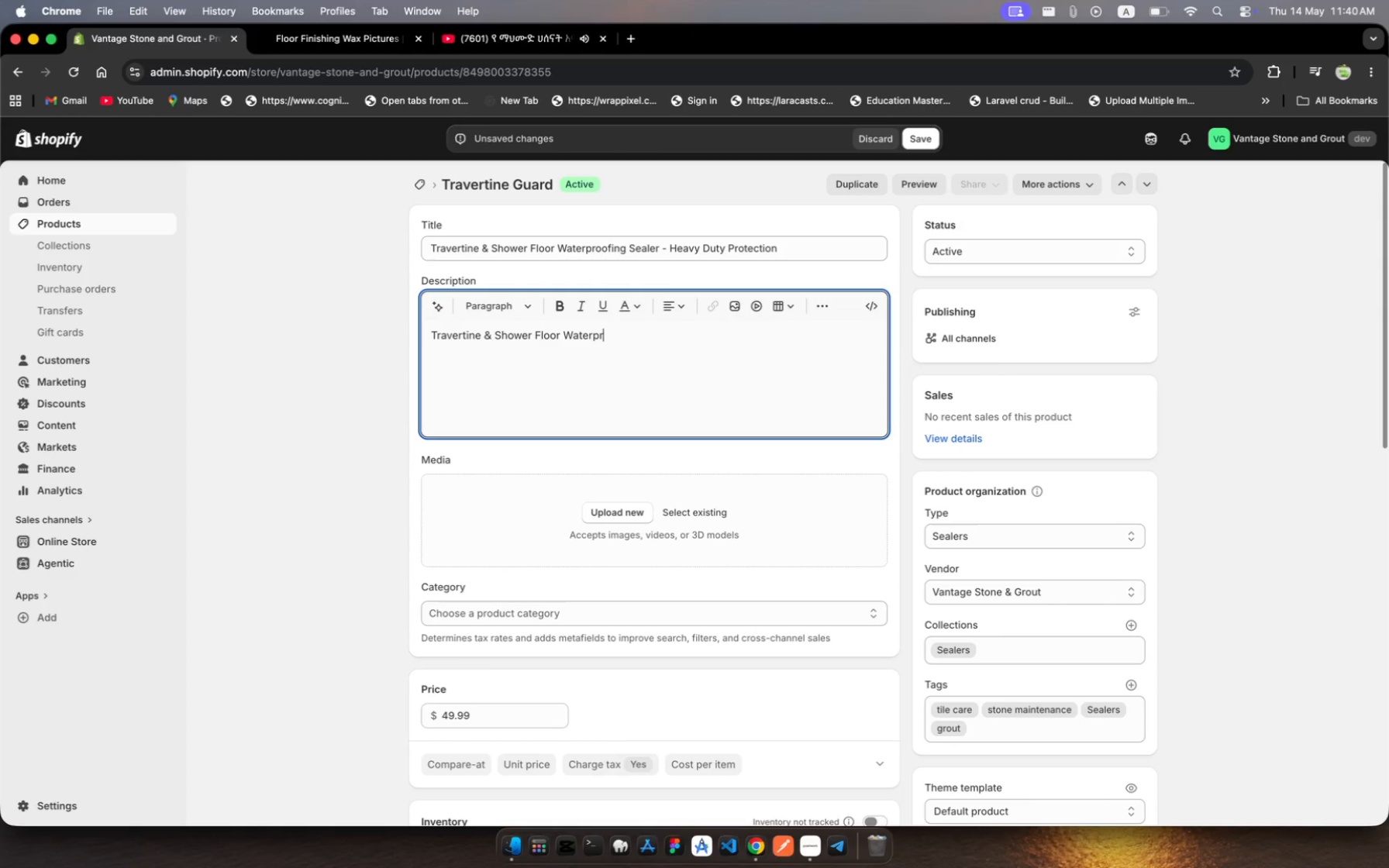 
hold_key(key=N, duration=0.3)
 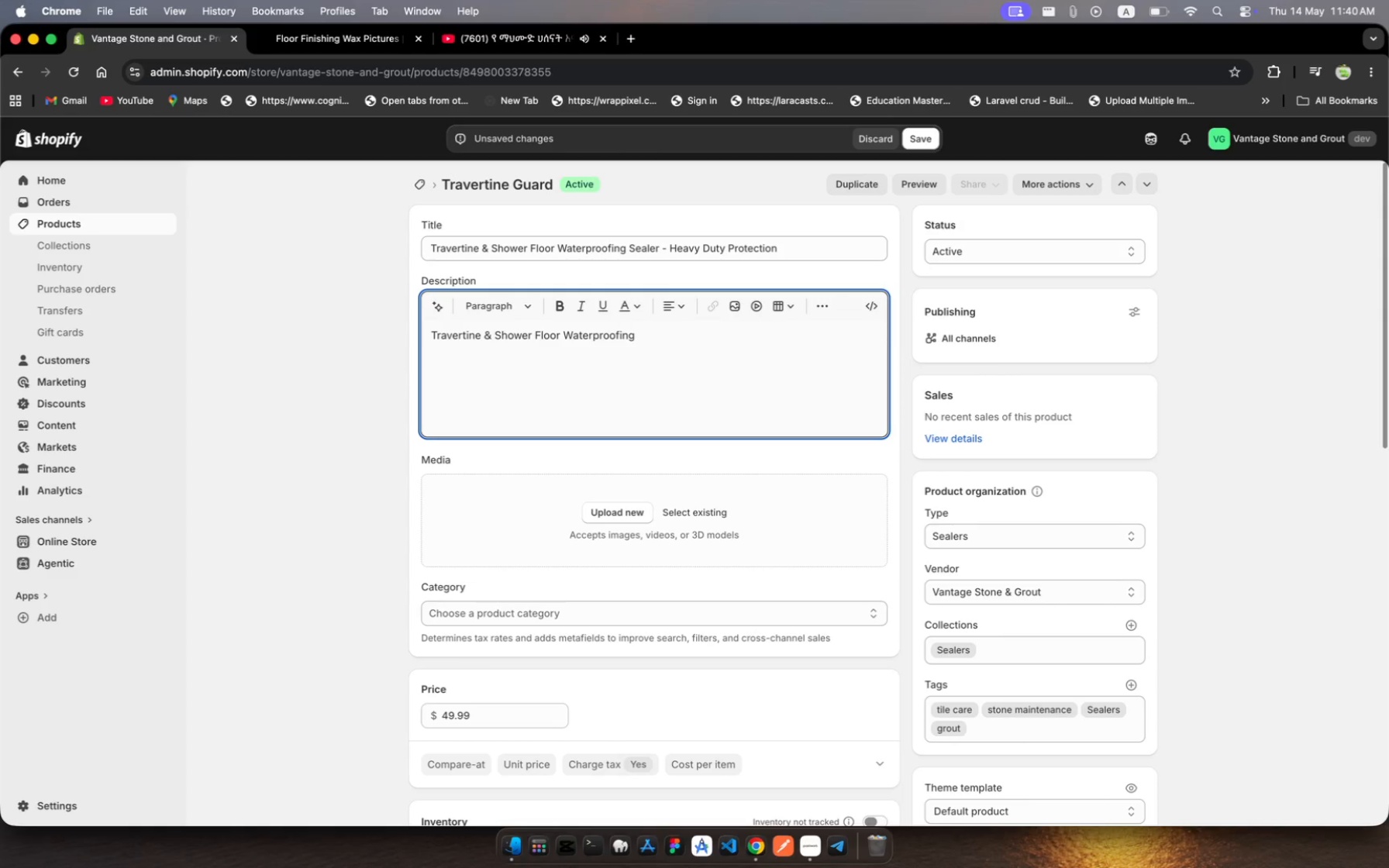 
type( Sealer)
 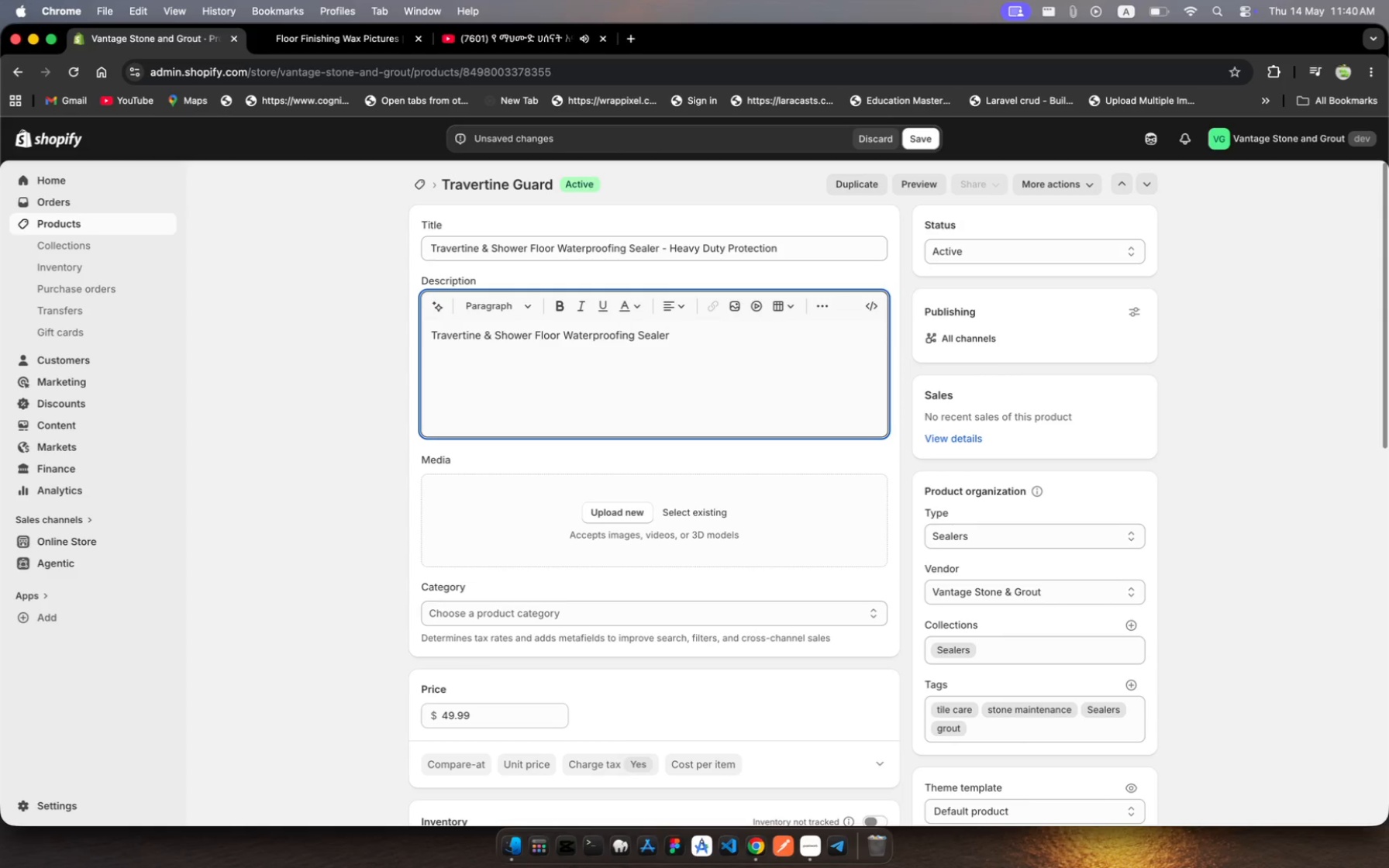 
wait(15.01)
 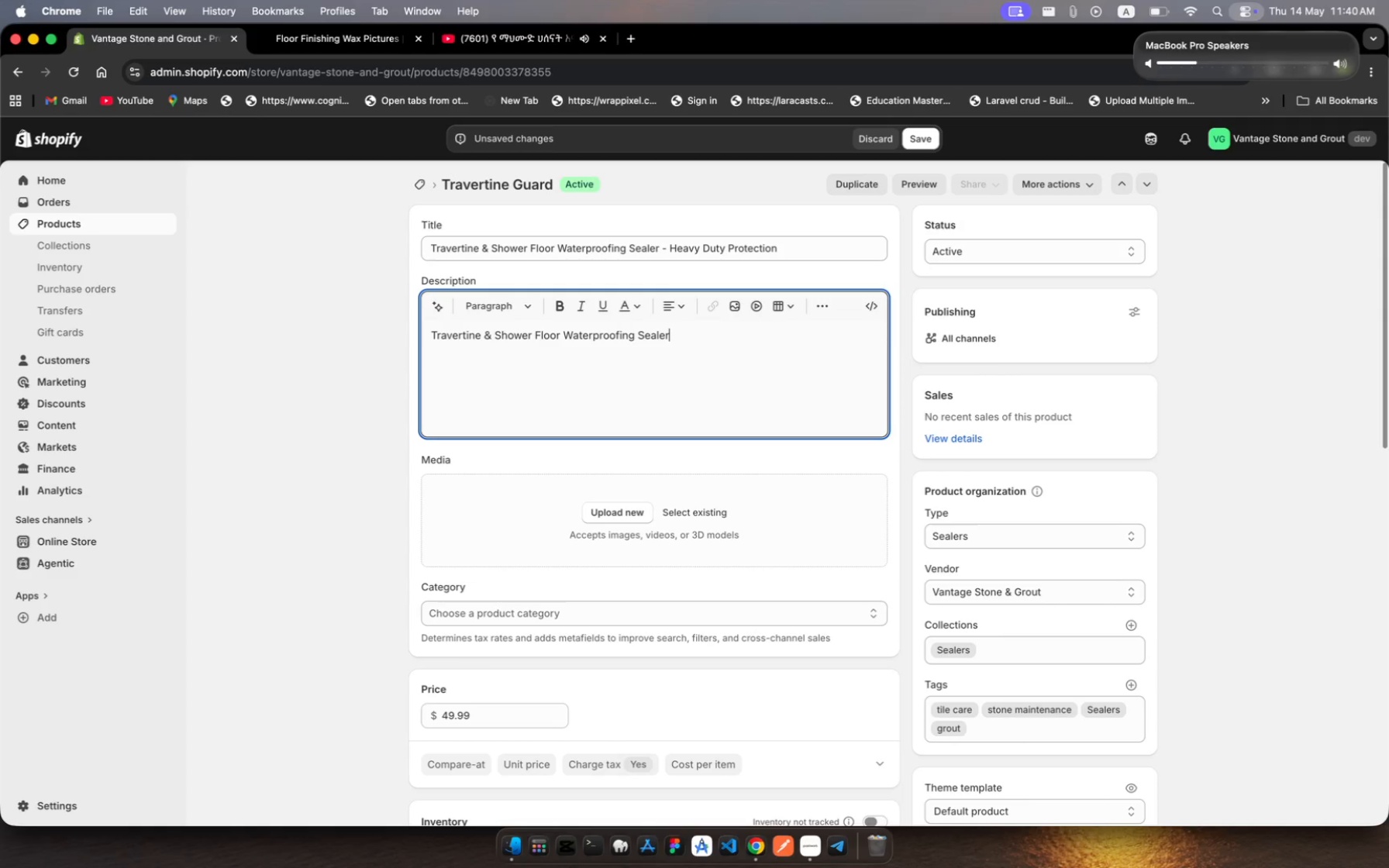 
key(Meta+A)
 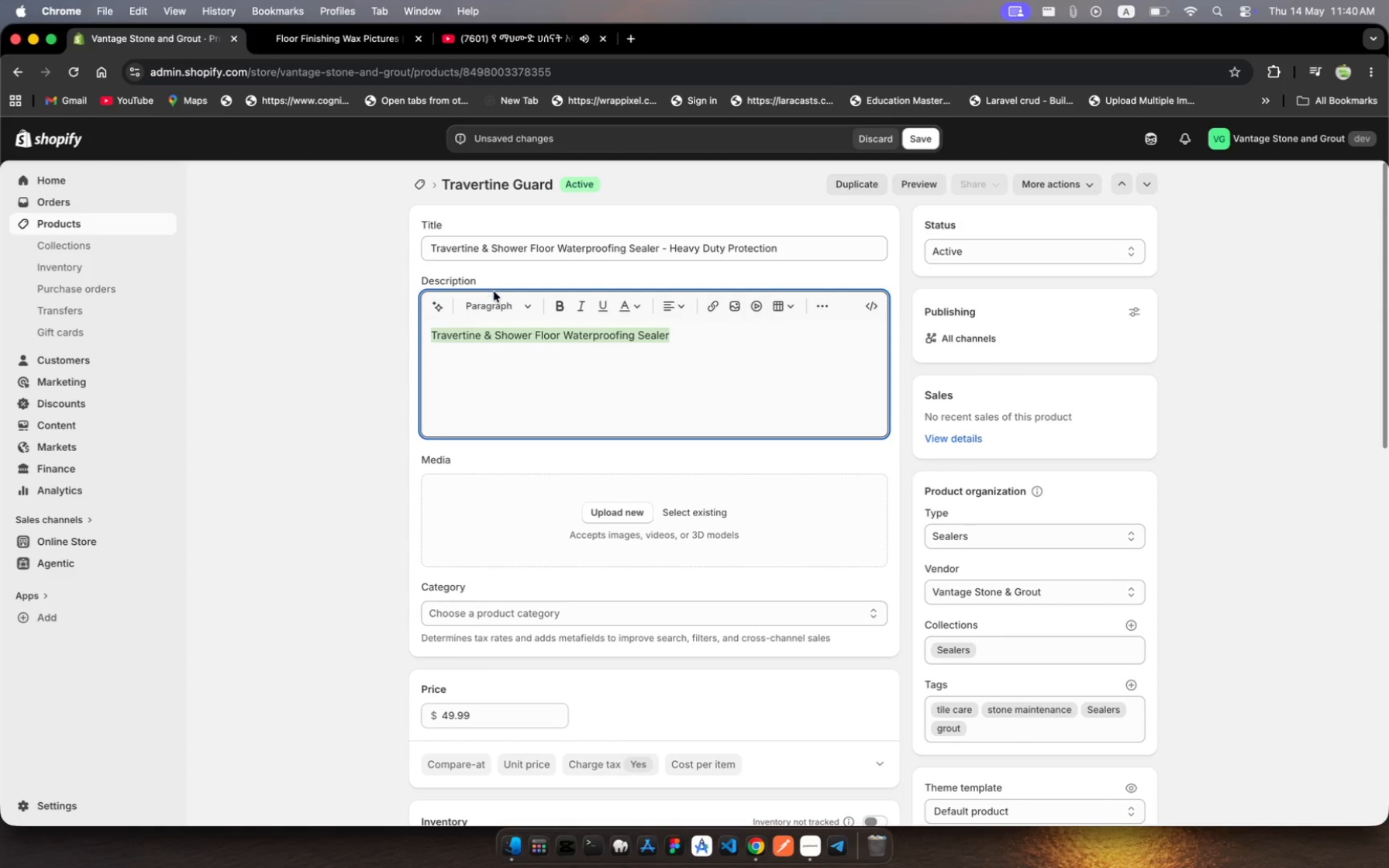 
left_click([501, 301])
 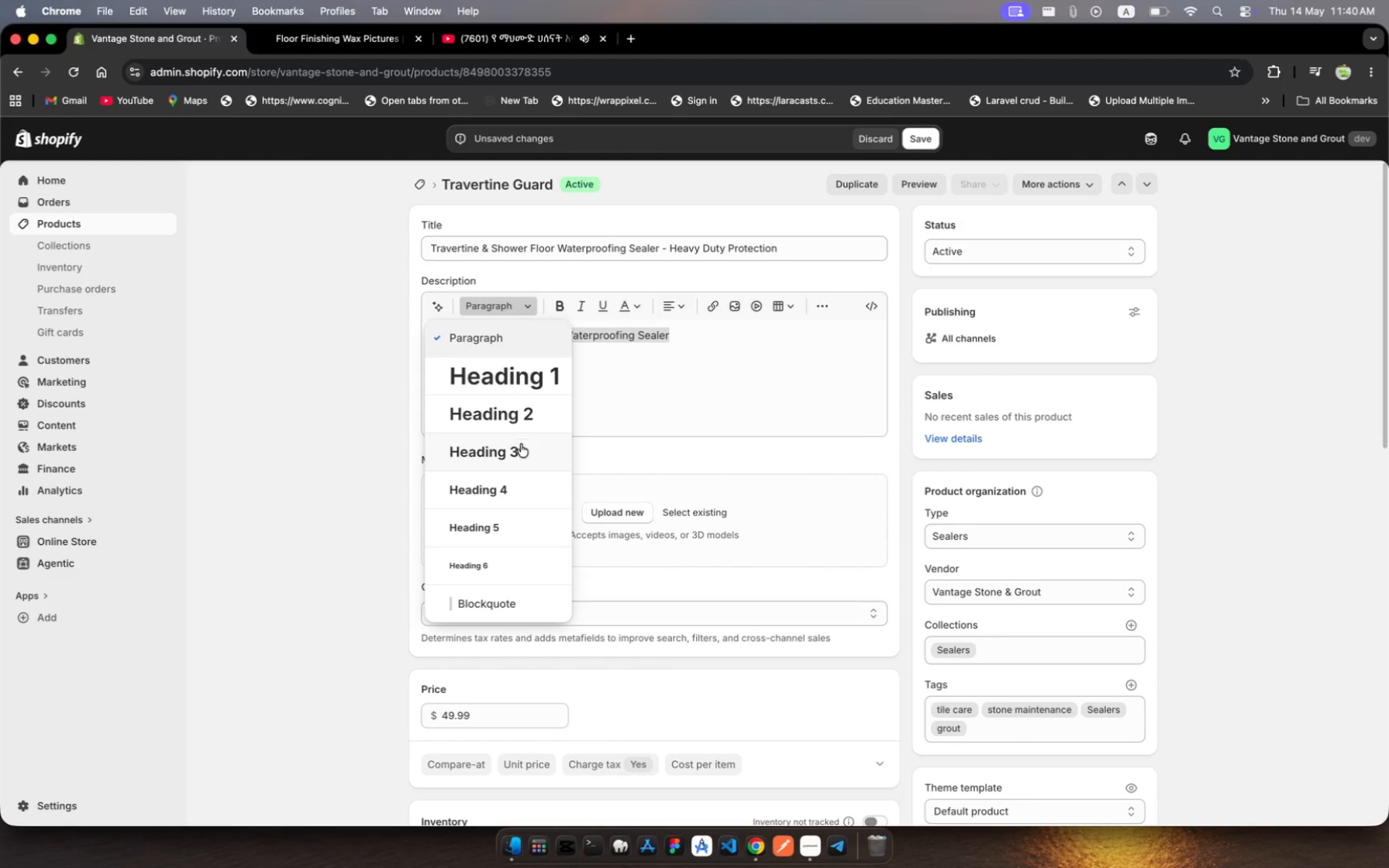 
left_click([523, 452])
 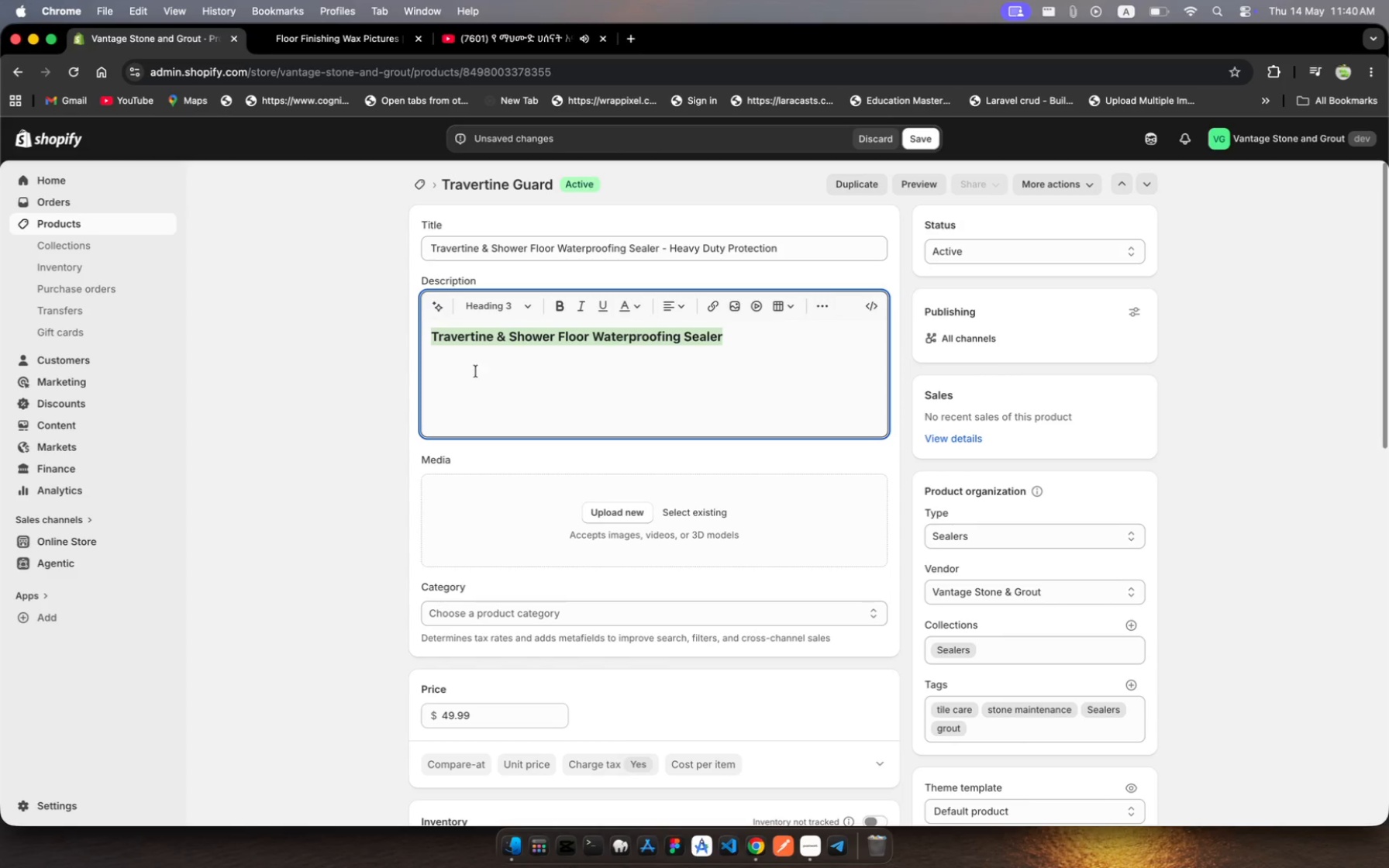 
left_click([472, 369])
 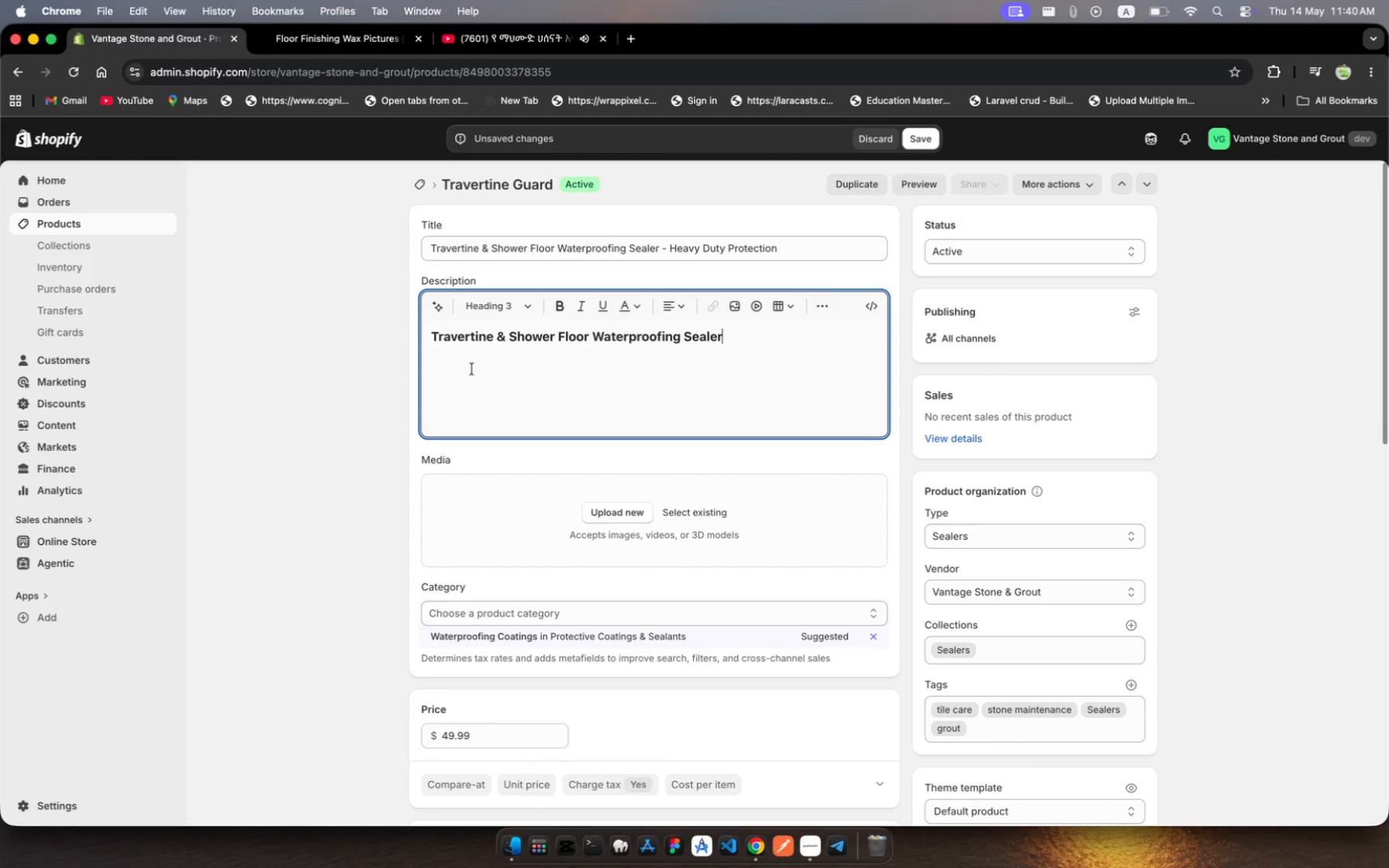 
key(Enter)
 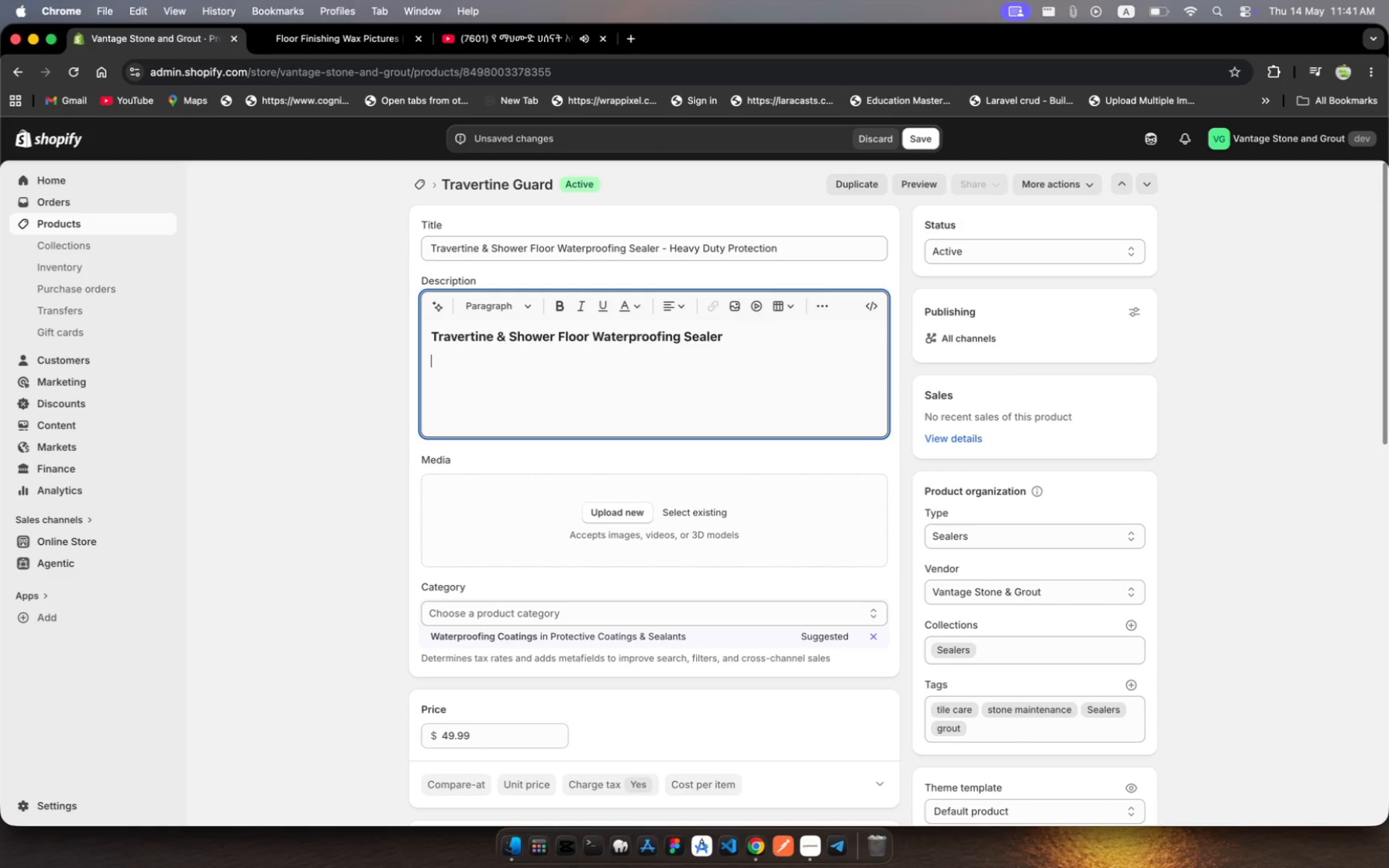 
wait(5.45)
 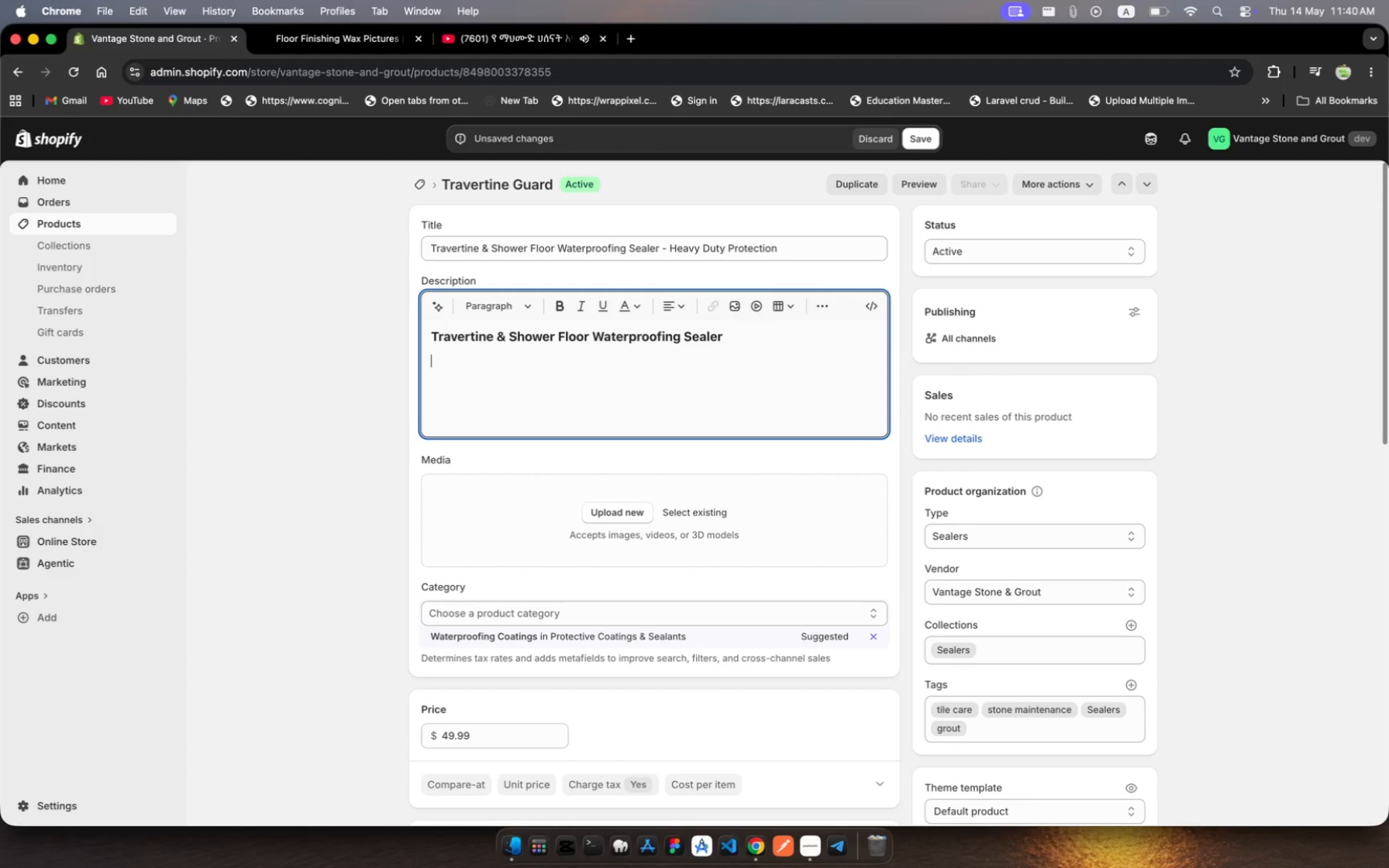 
type(Provide heavy-duy )
 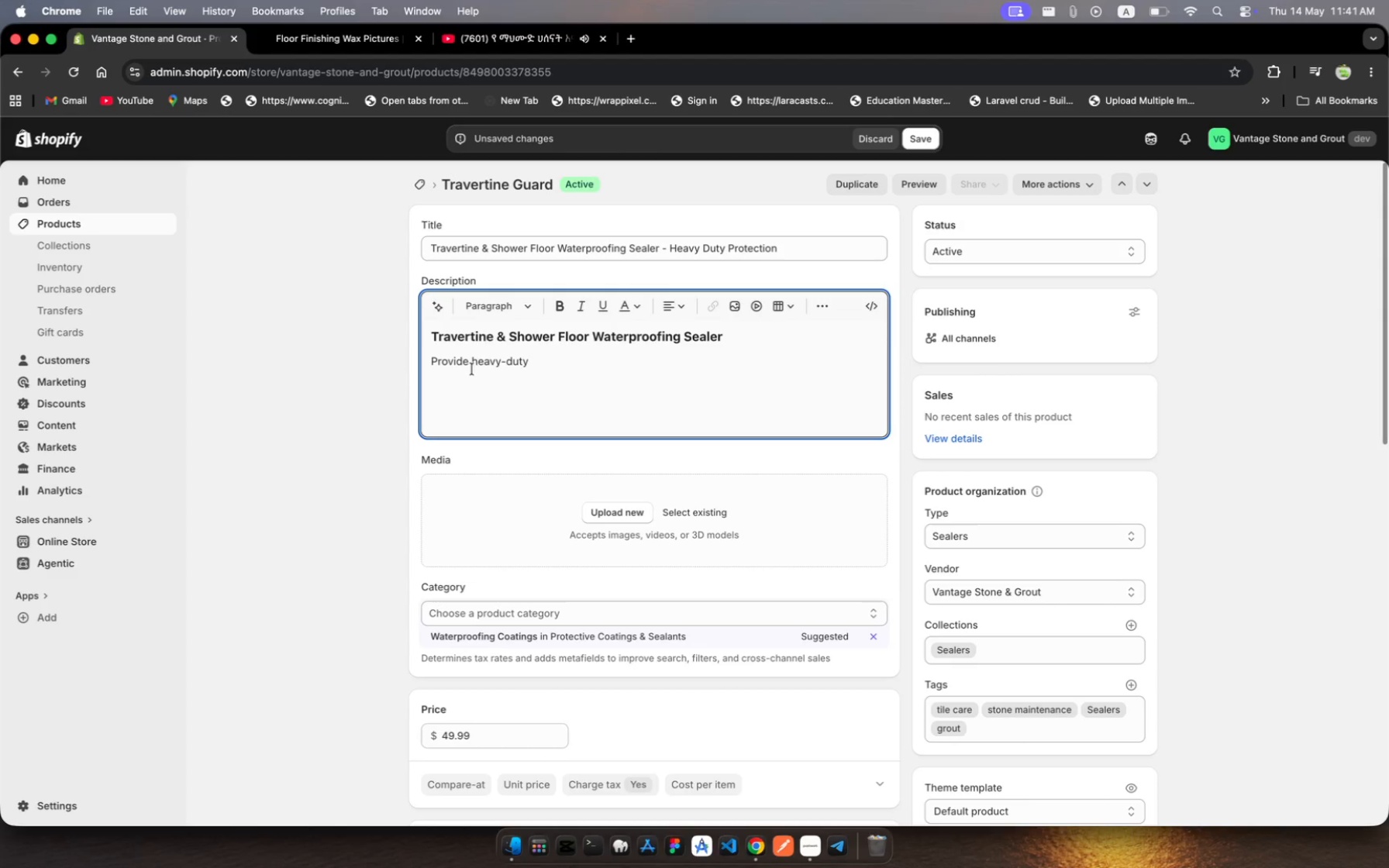 
hold_key(key=T, duration=0.35)
 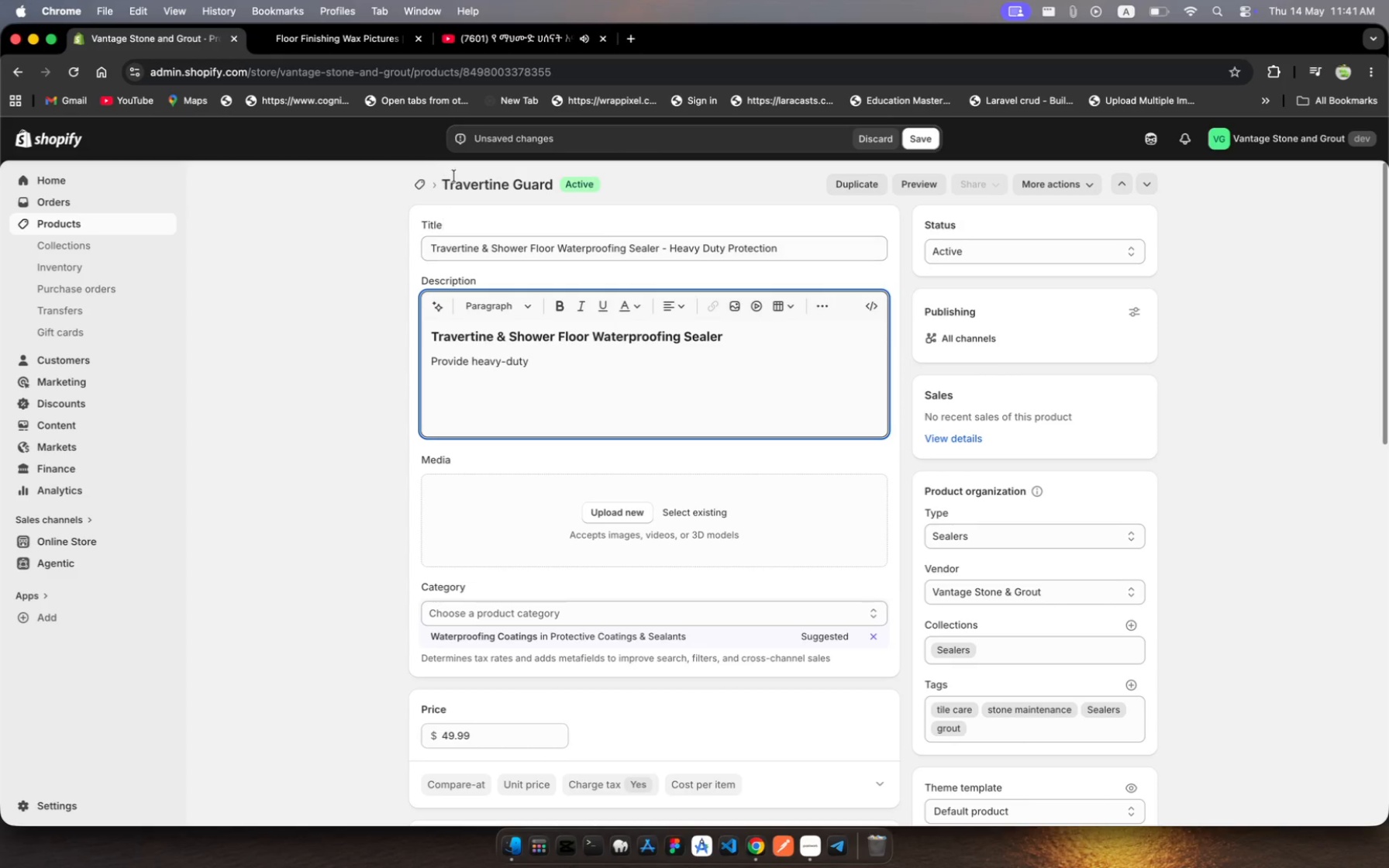 
left_click([521, 42])
 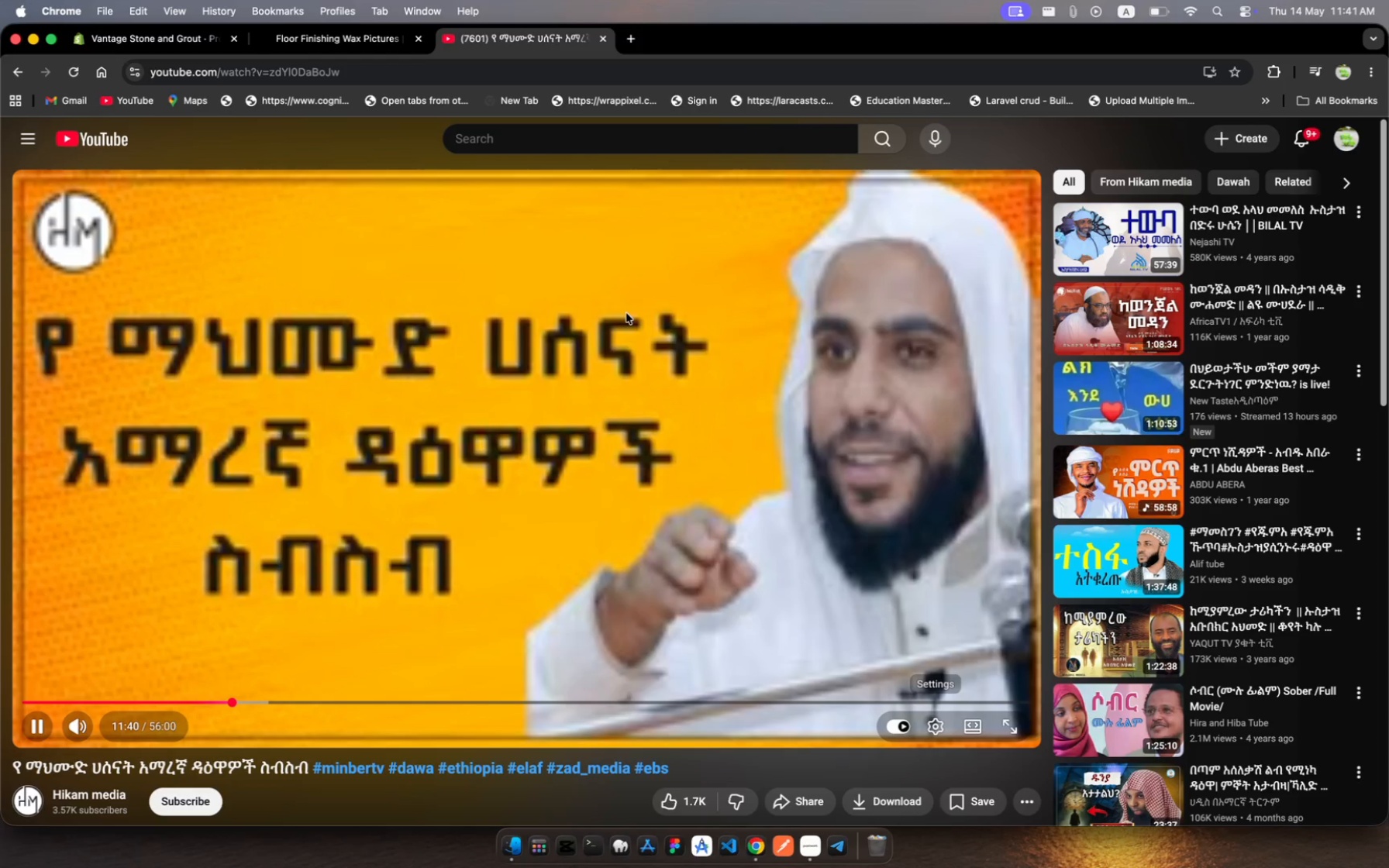 
left_click([626, 313])
 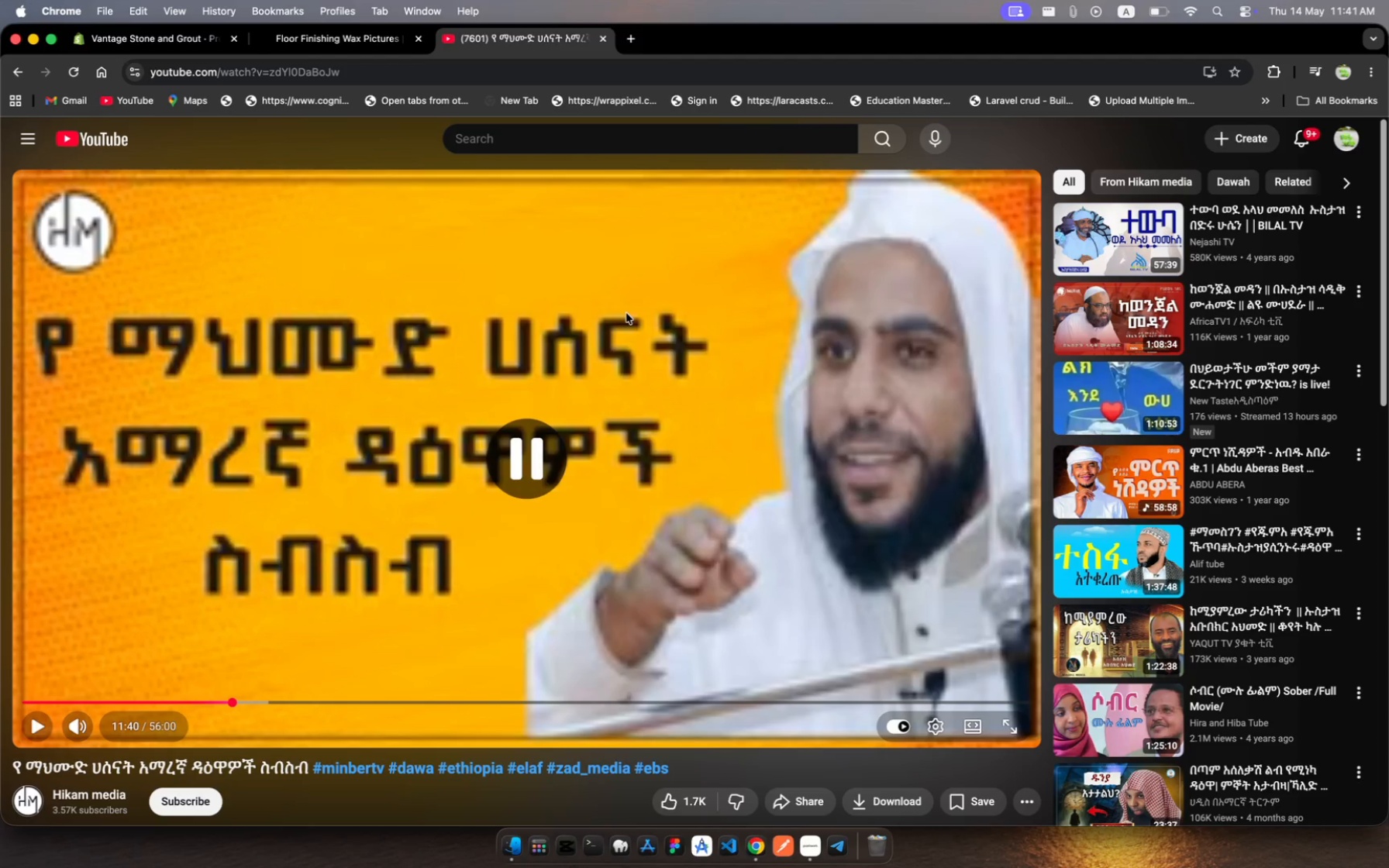 
left_click([626, 313])
 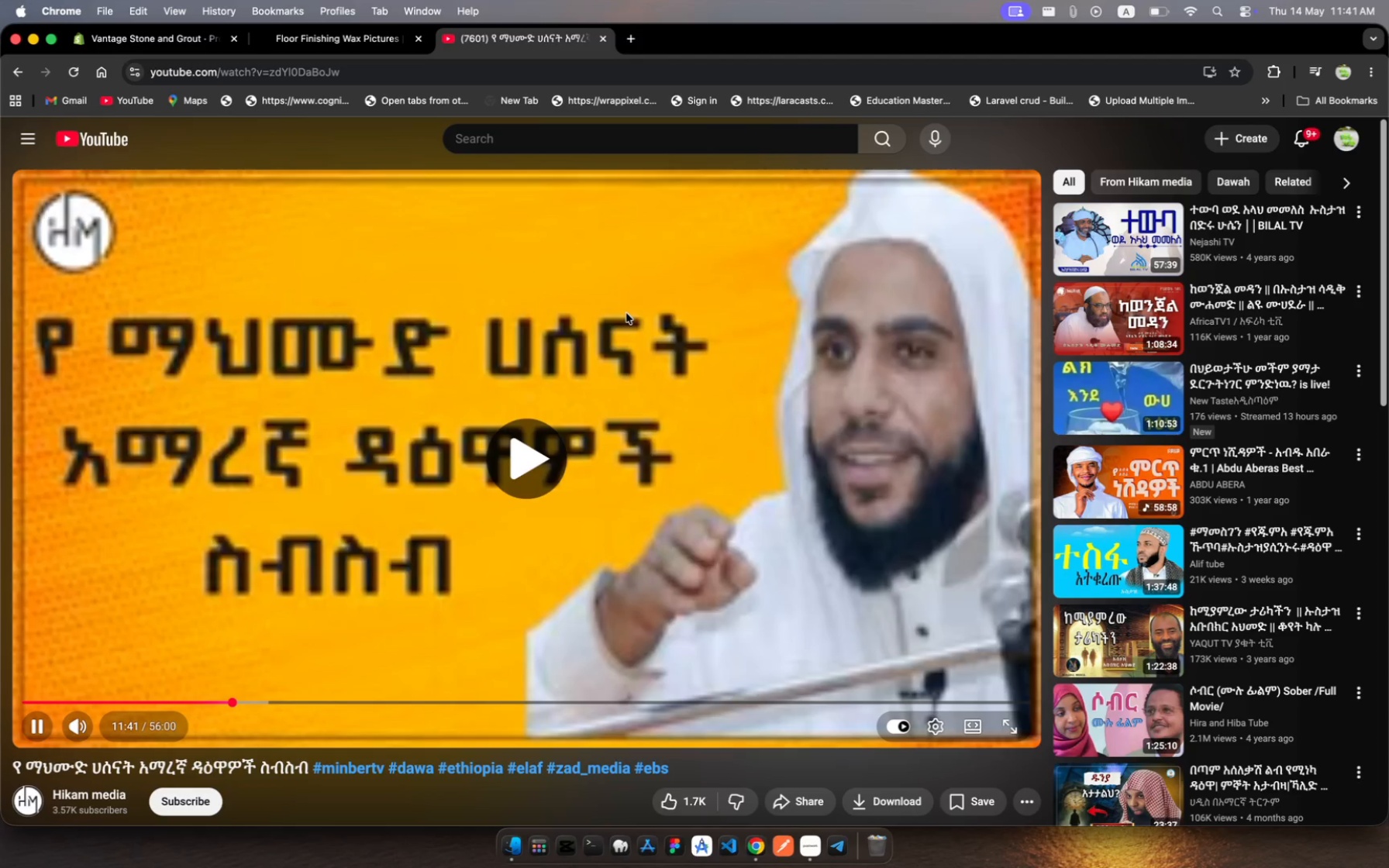 
left_click([626, 313])
 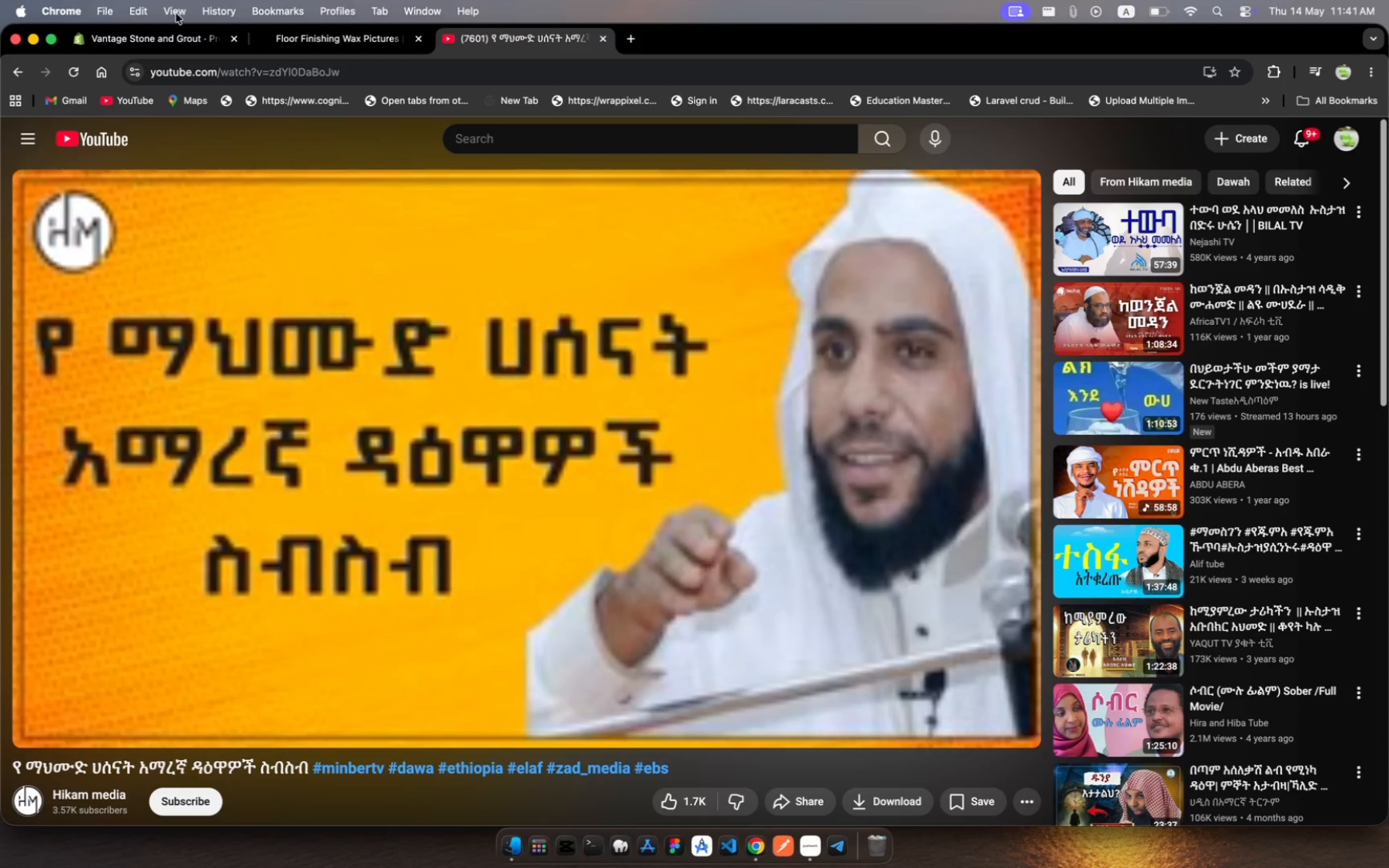 
left_click([165, 50])
 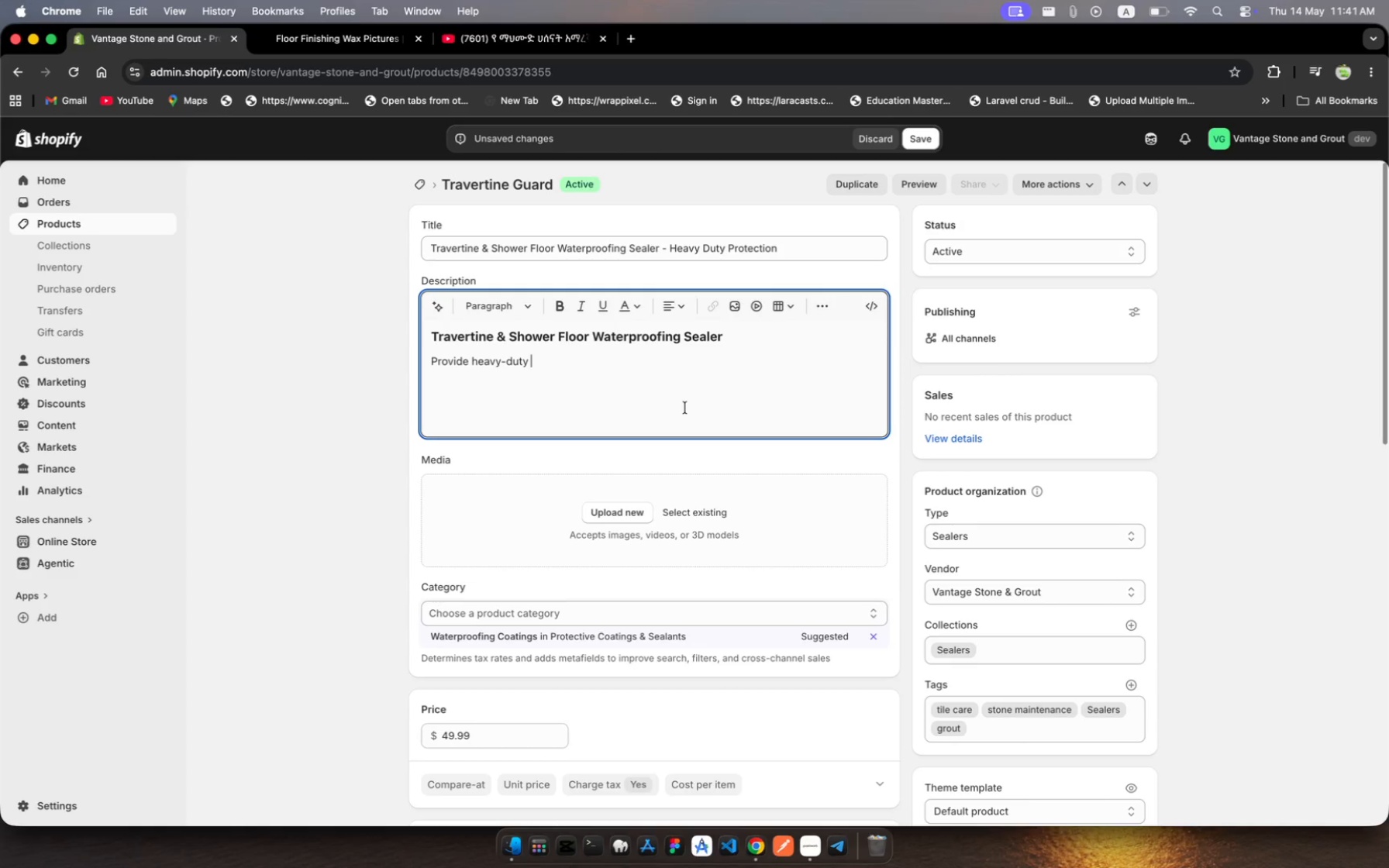 
type(water )
key(Backspace)
type(proofing)
 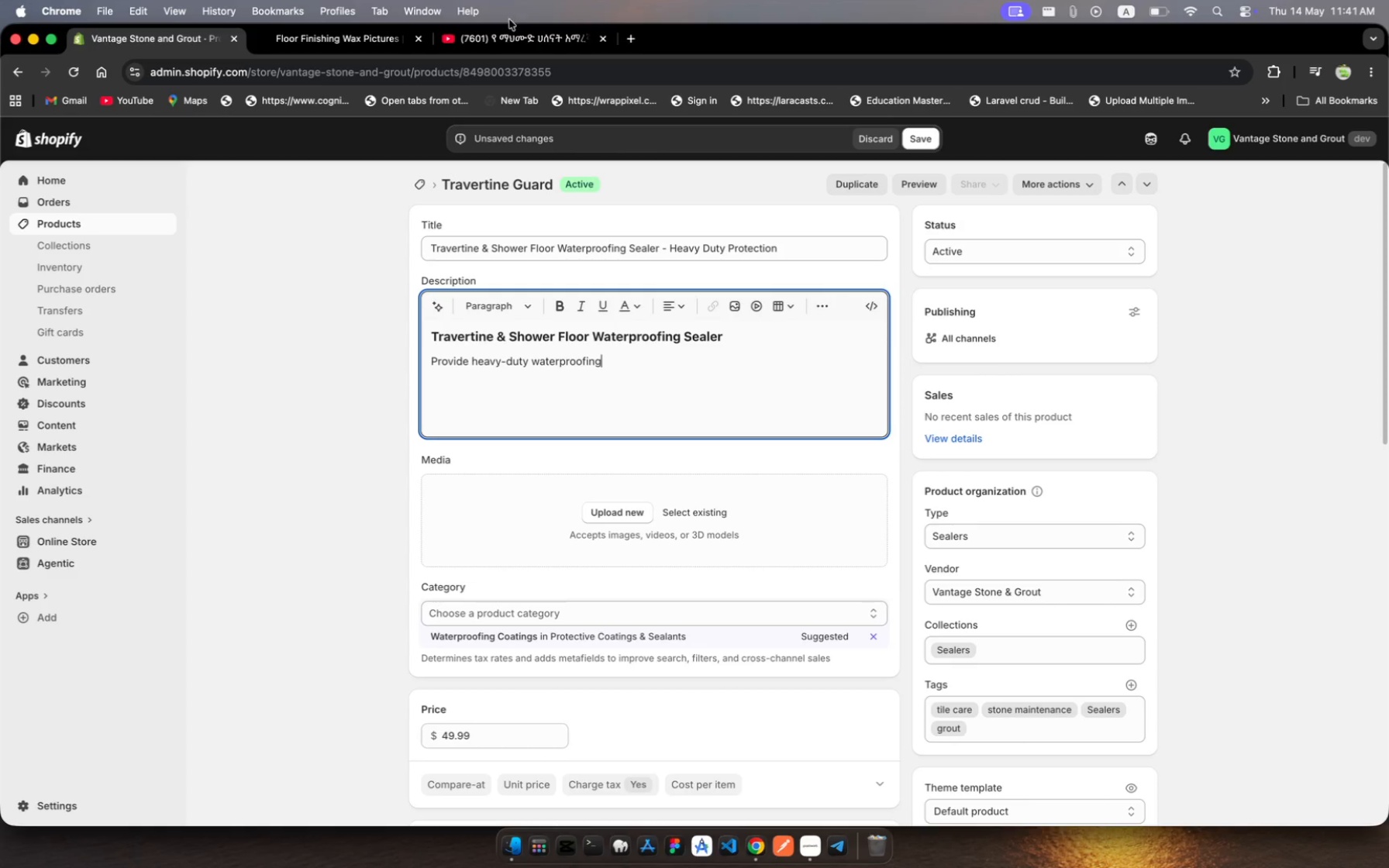 
left_click([516, 36])
 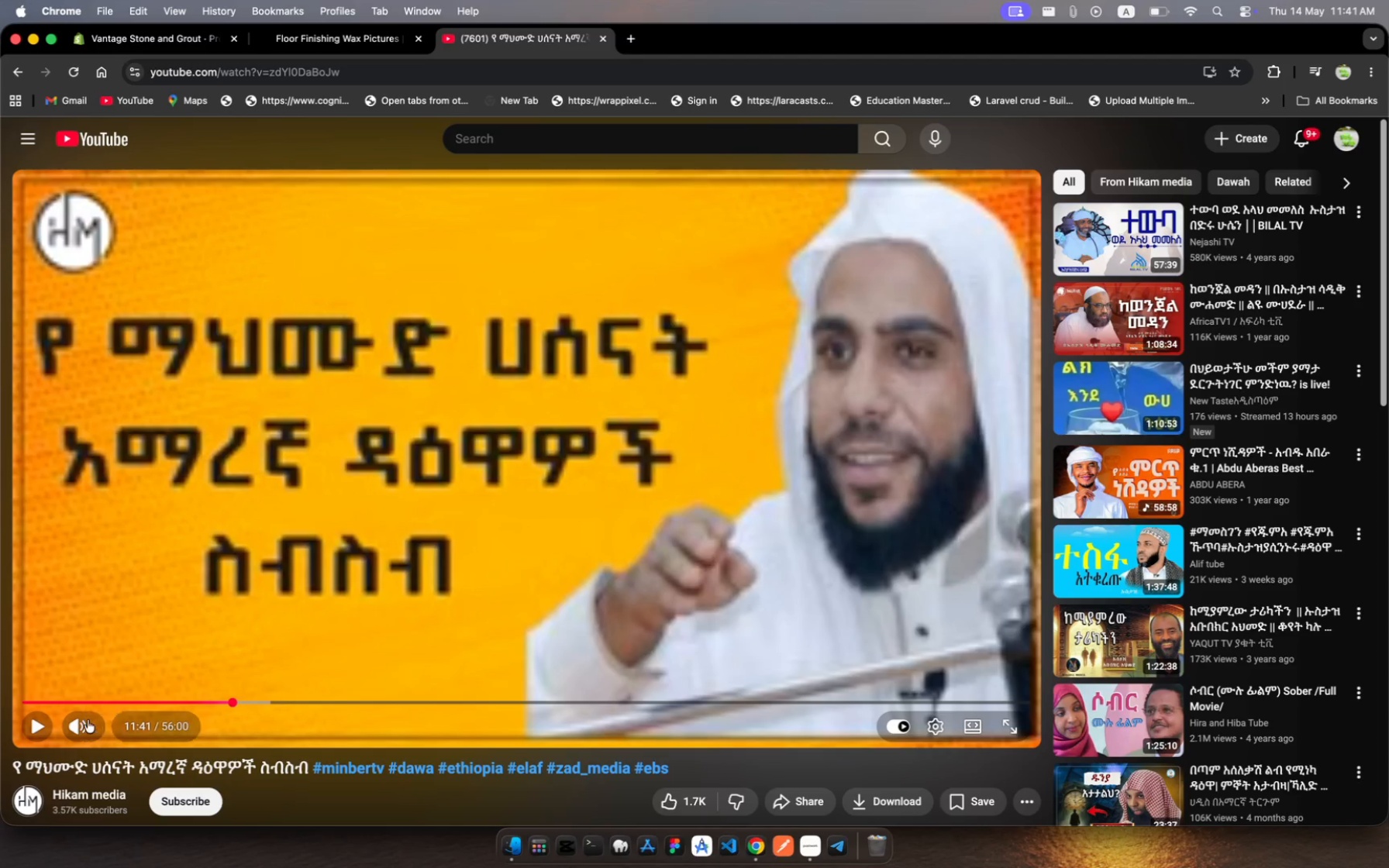 
left_click([39, 722])
 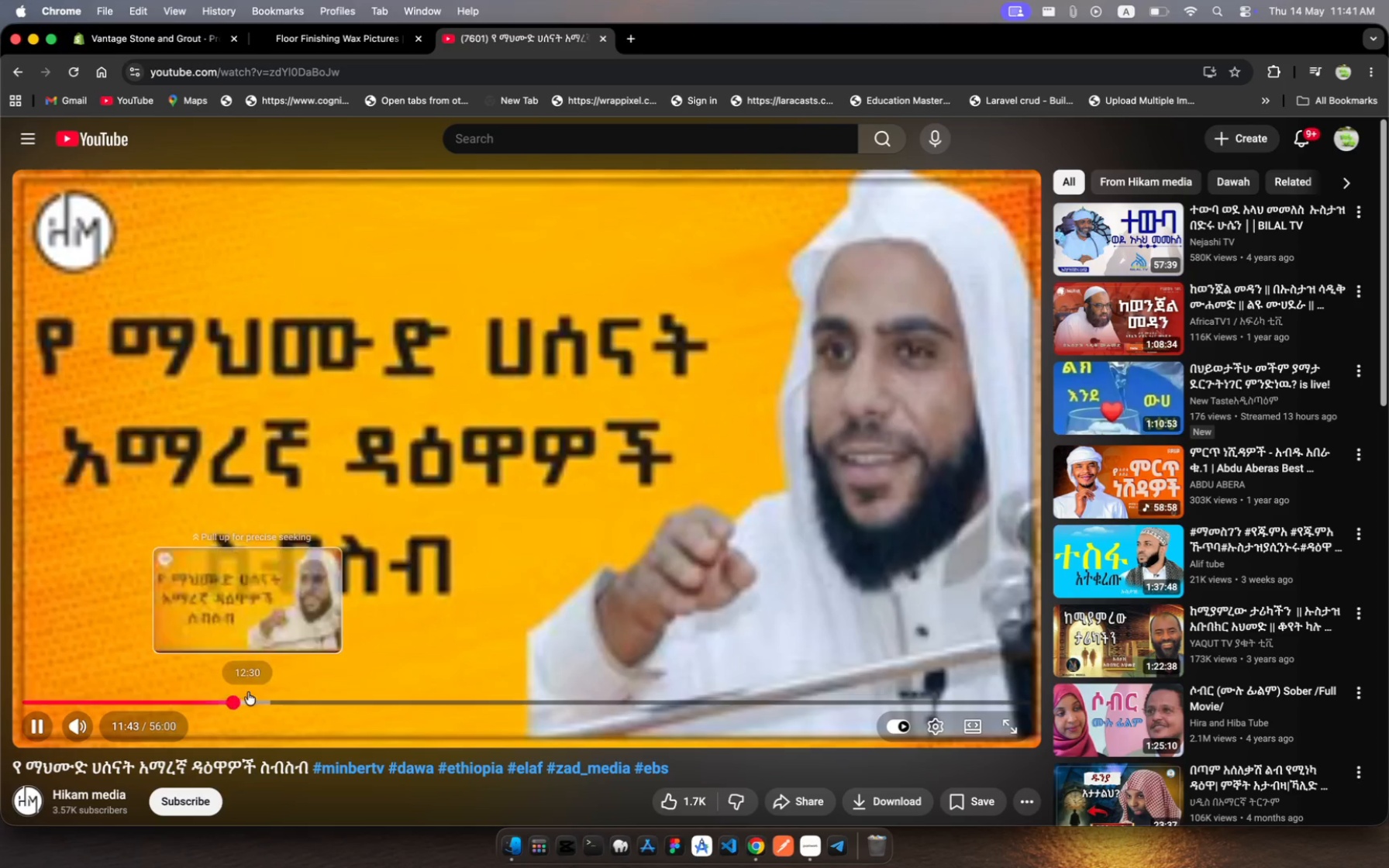 
left_click([253, 703])
 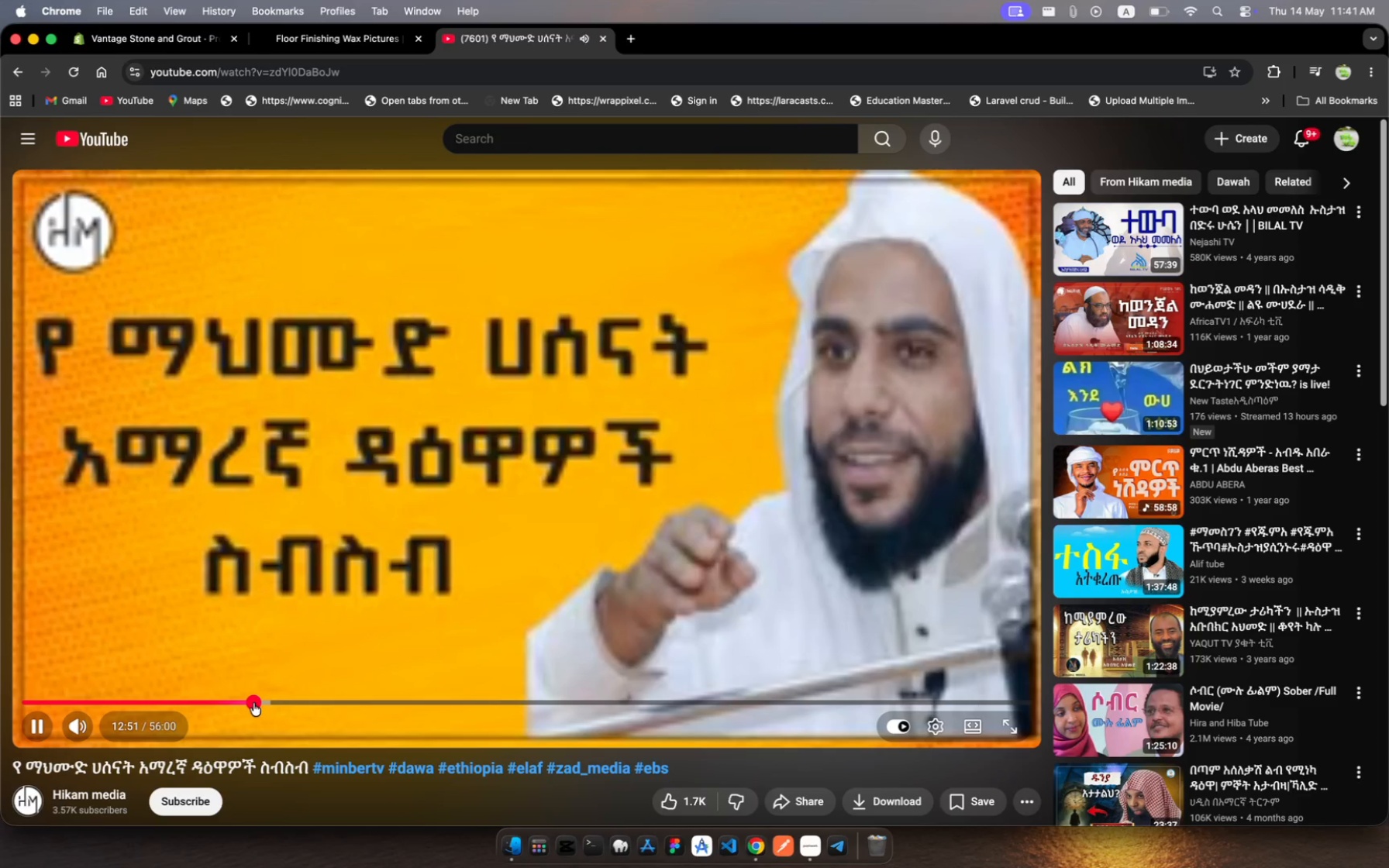 
key(ArrowLeft)
 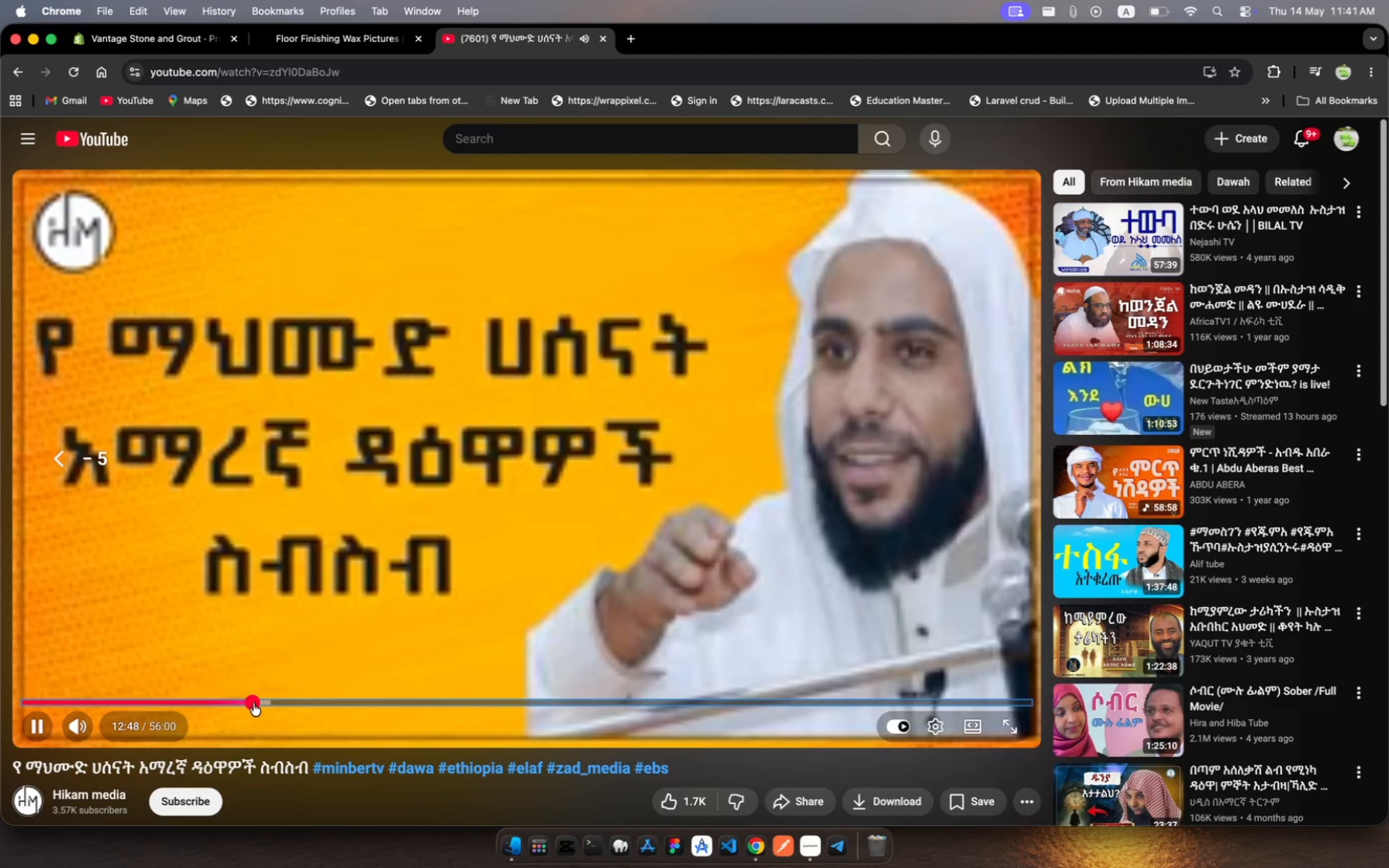 
key(ArrowLeft)
 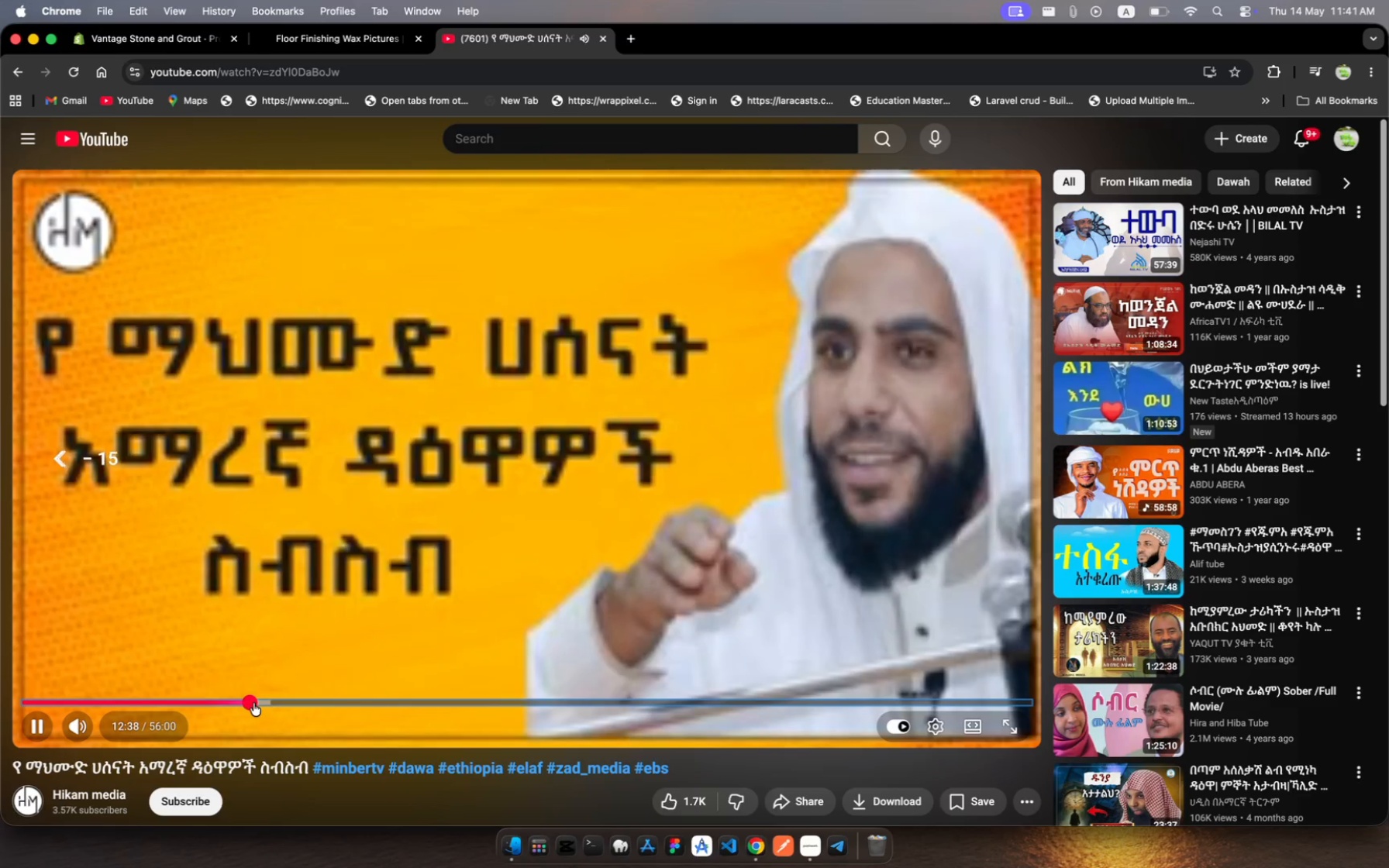 
key(ArrowLeft)
 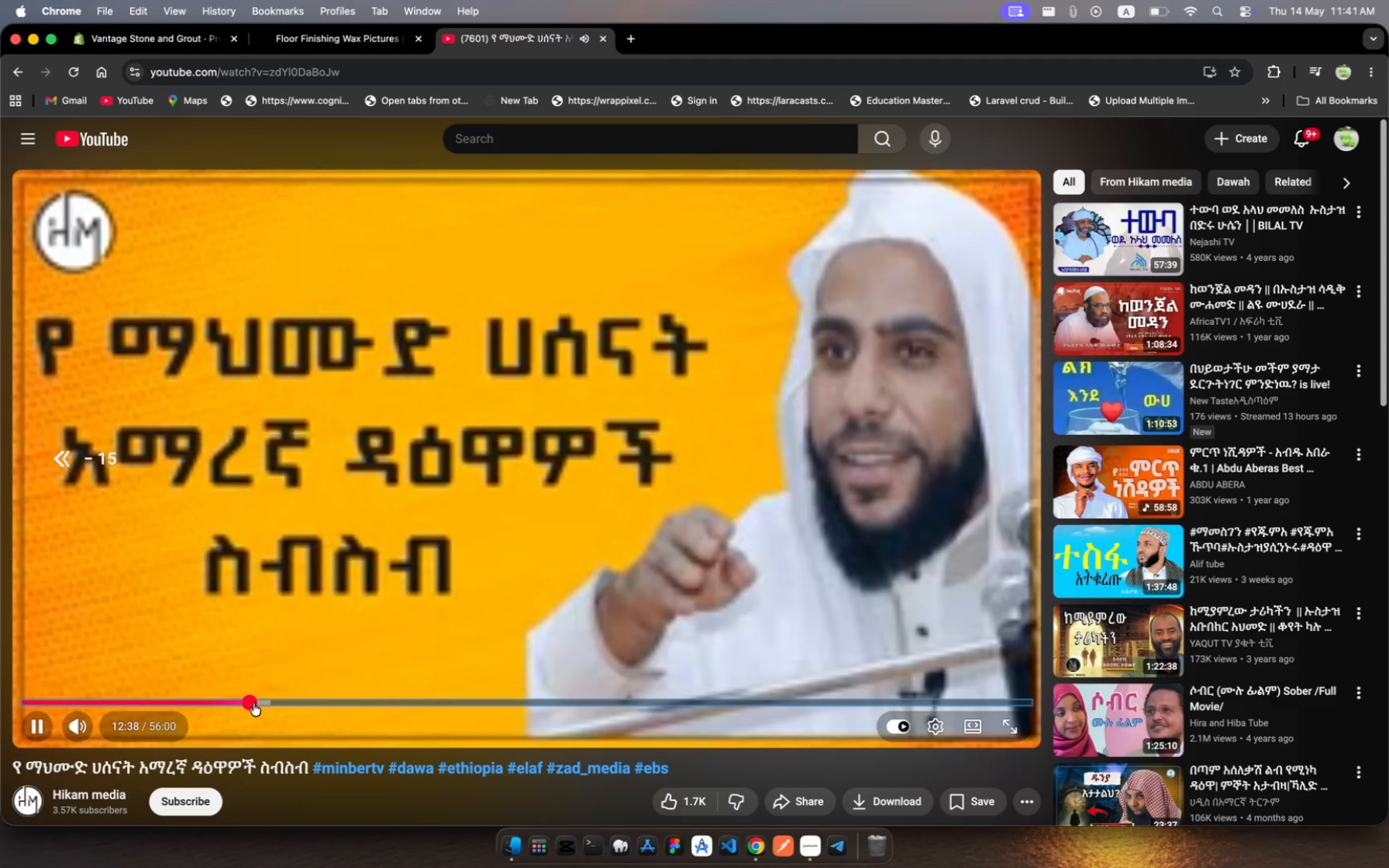 
key(ArrowLeft)
 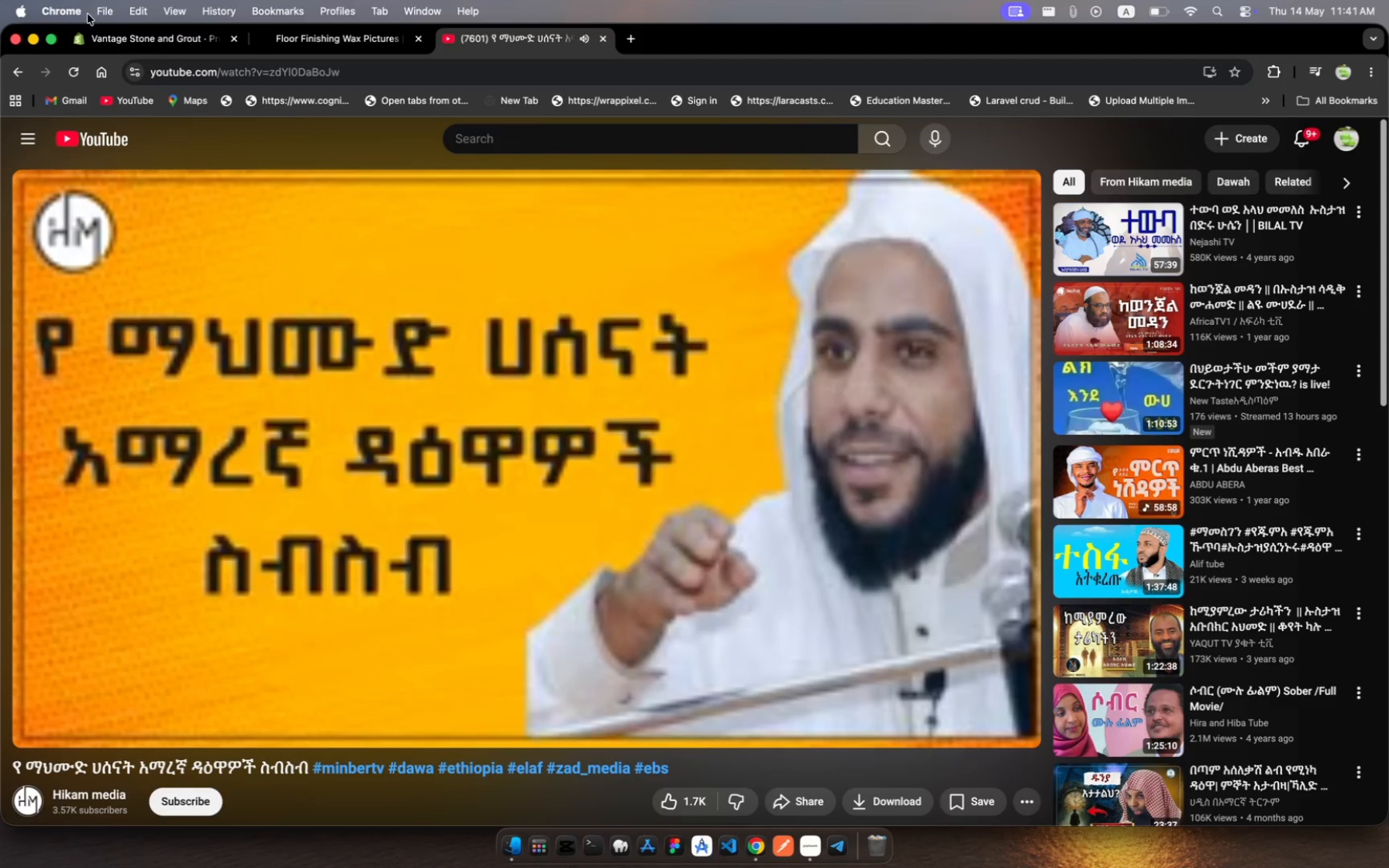 
left_click([118, 39])
 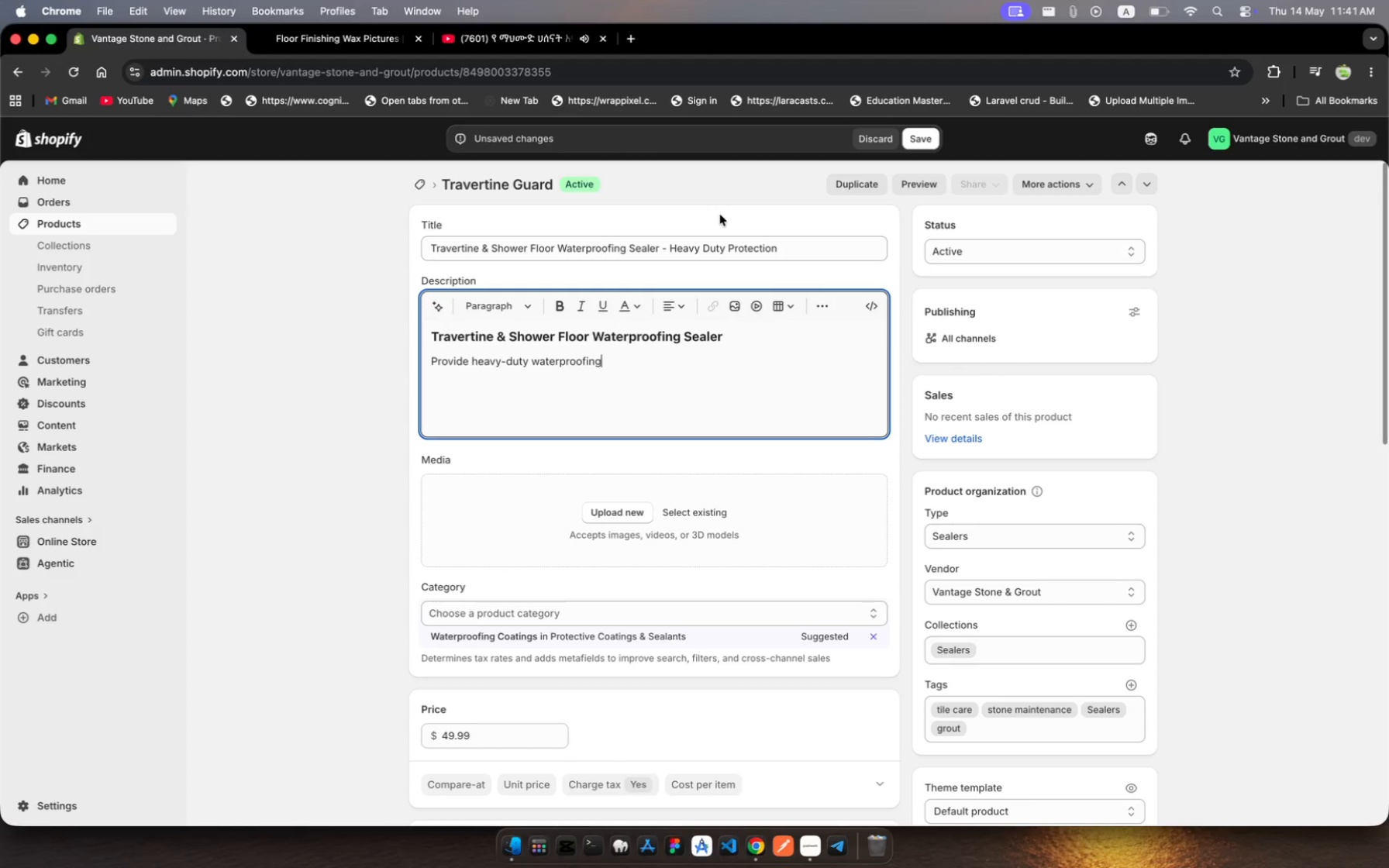 
wait(5.71)
 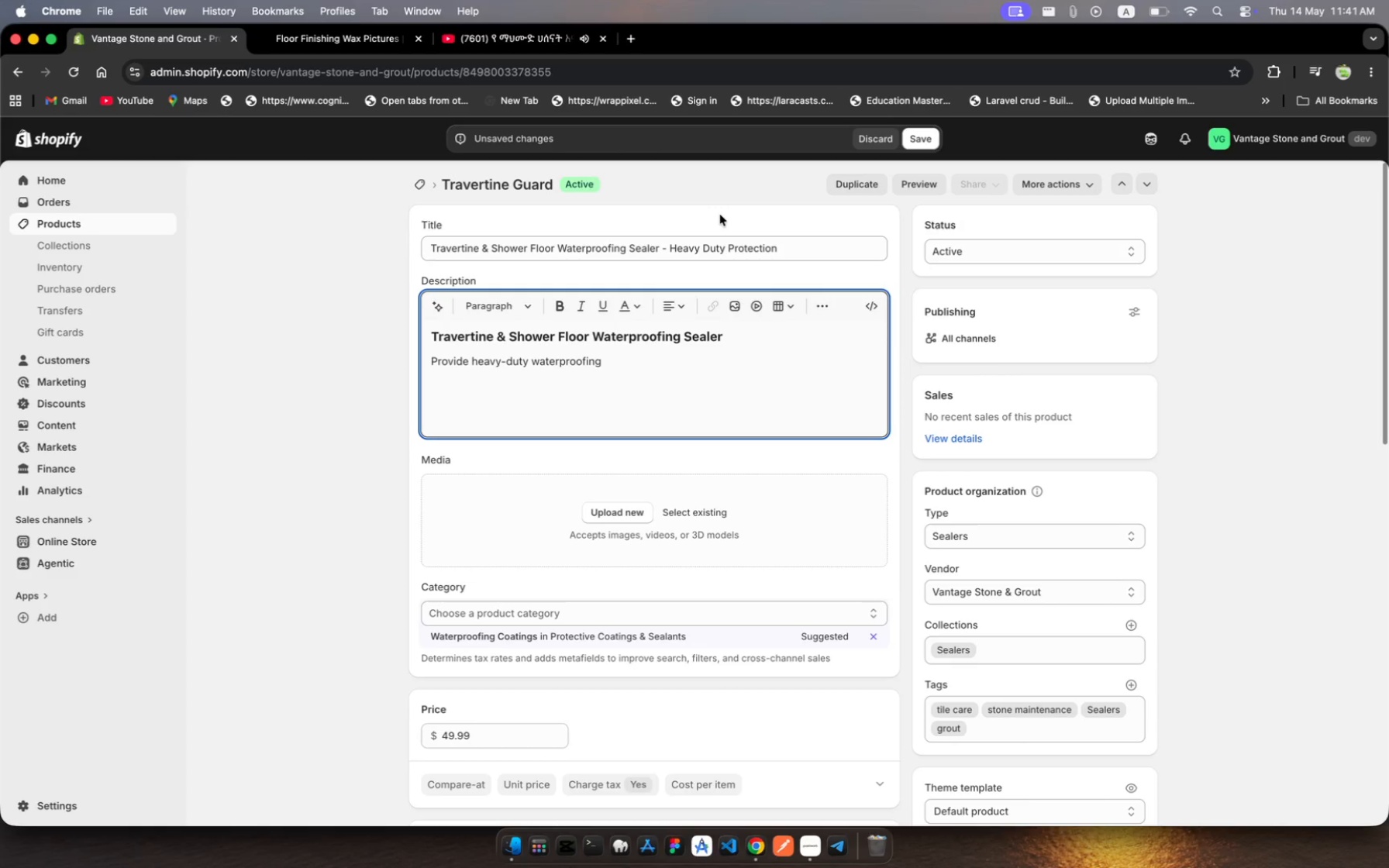 
type( fofr)
key(Backspace)
key(Backspace)
type(r )
 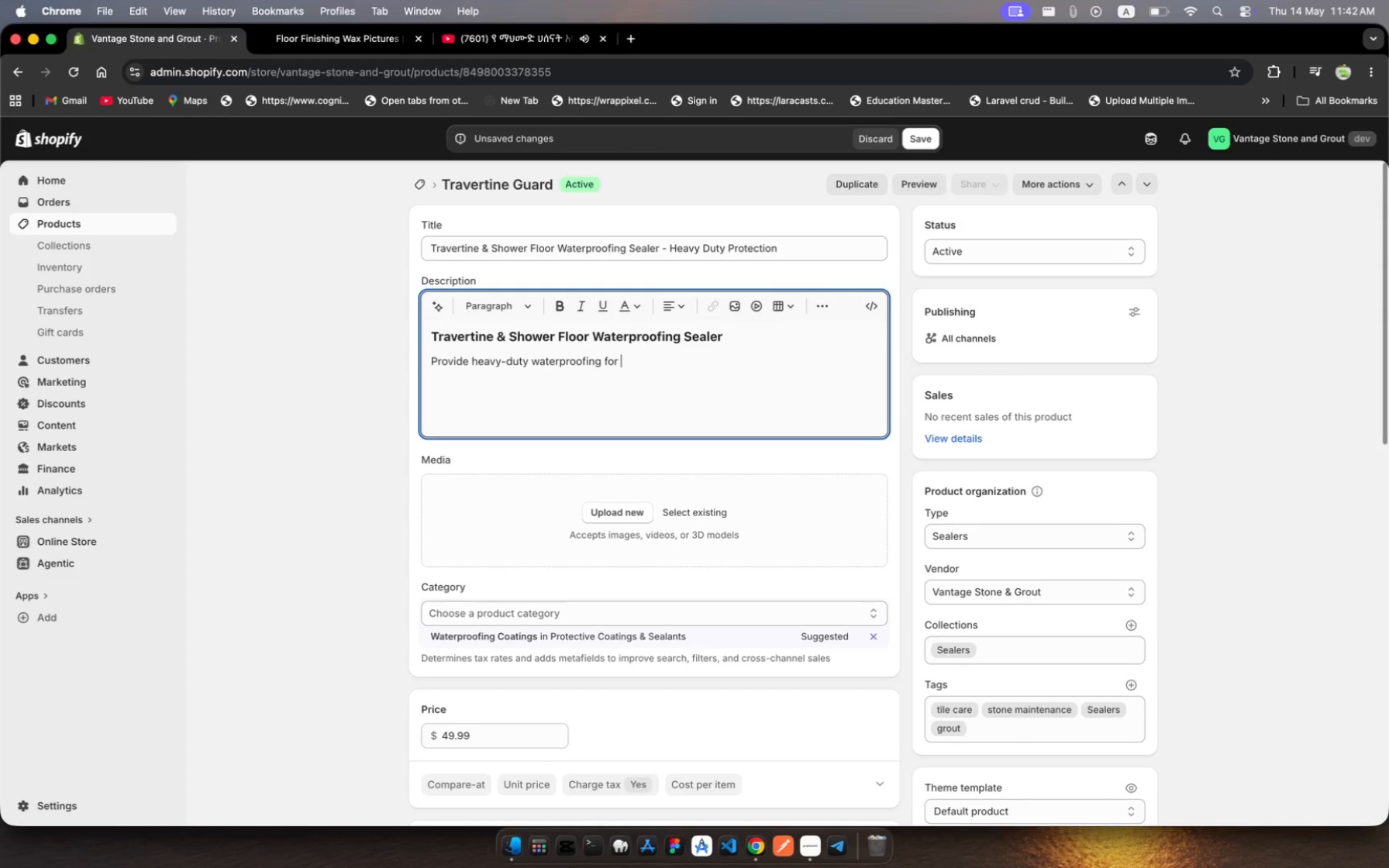 
wait(10.83)
 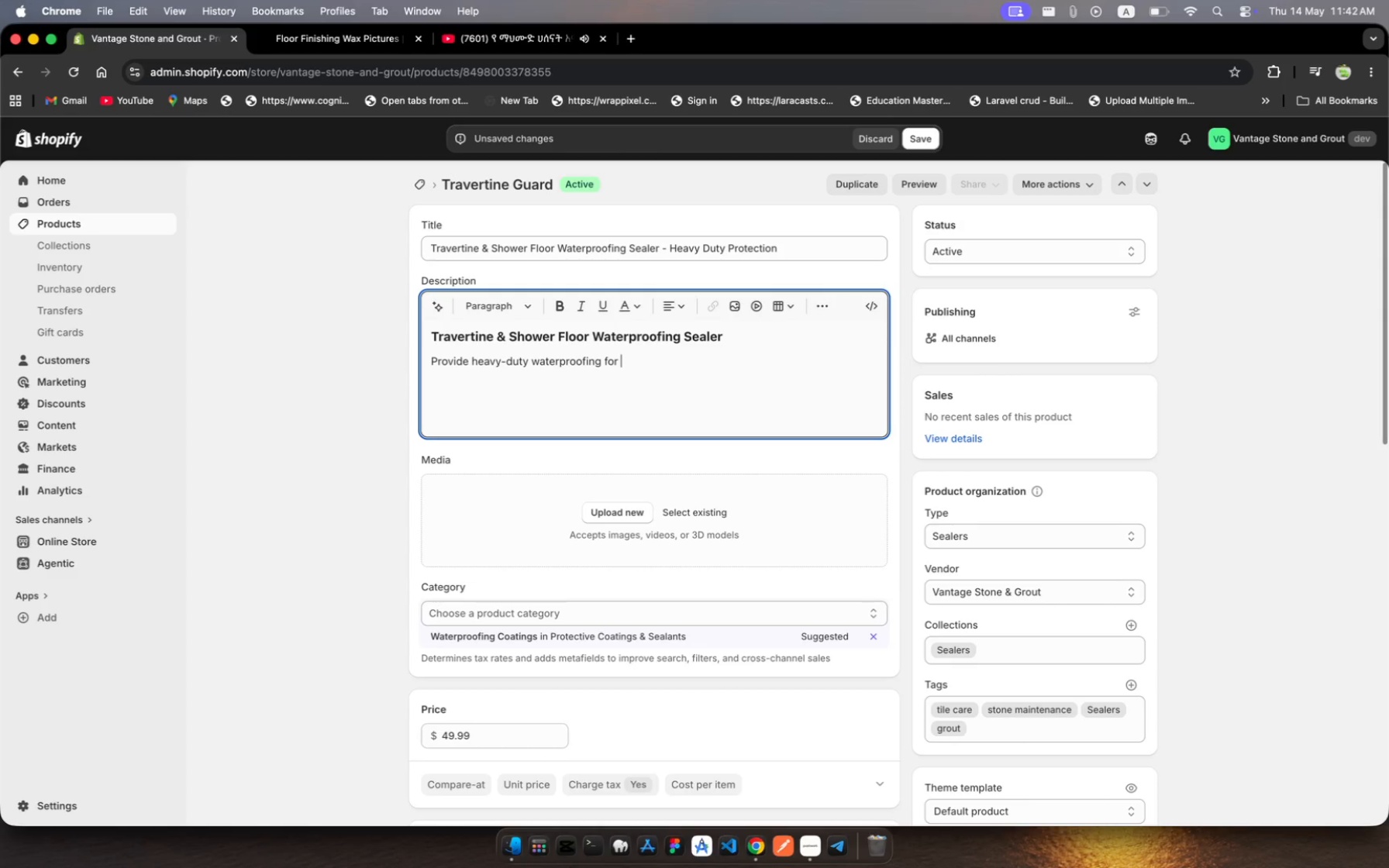 
type(shower floors ad wet rooms)
 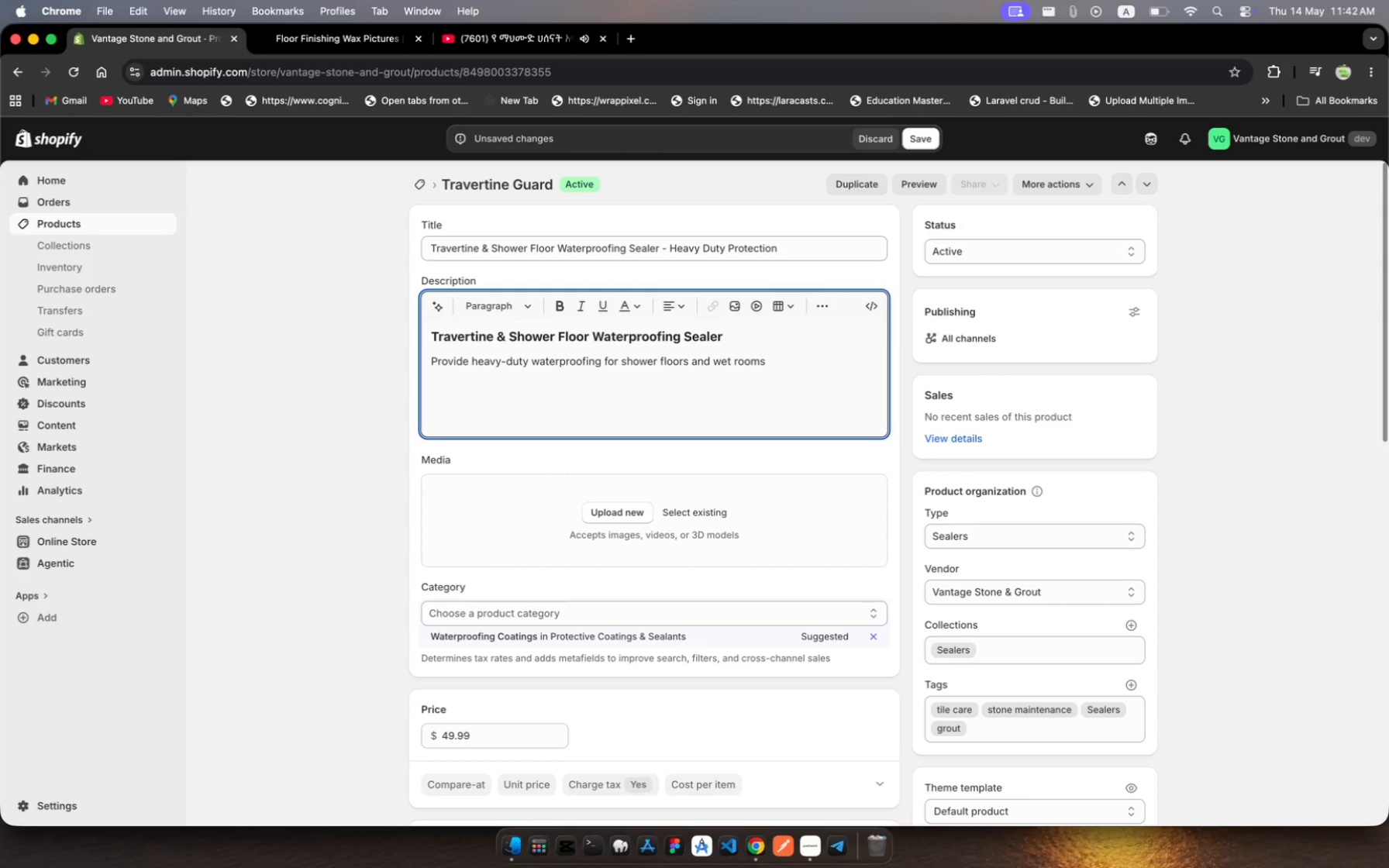 
hold_key(key=N, duration=0.38)
 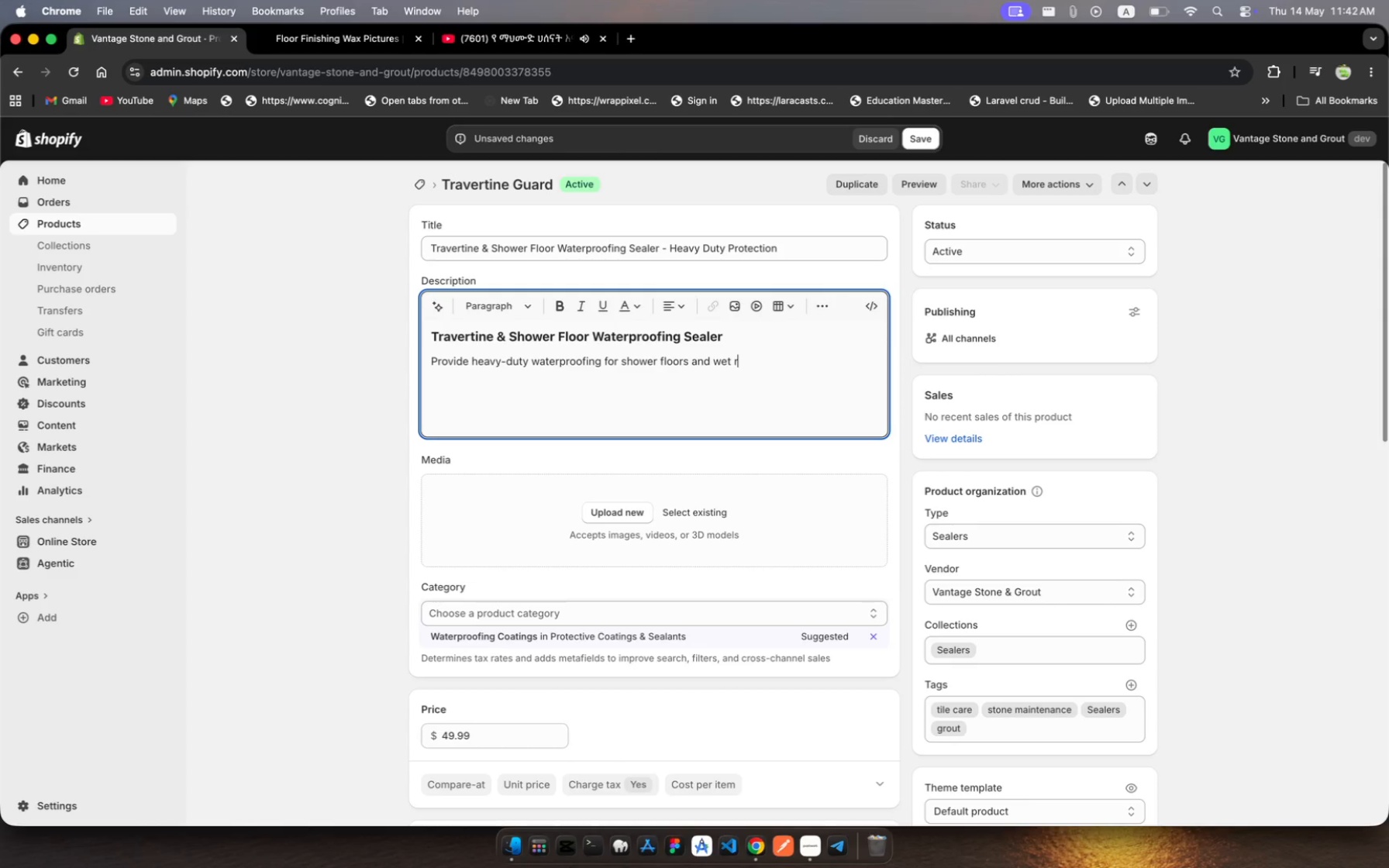 
key(Enter)
 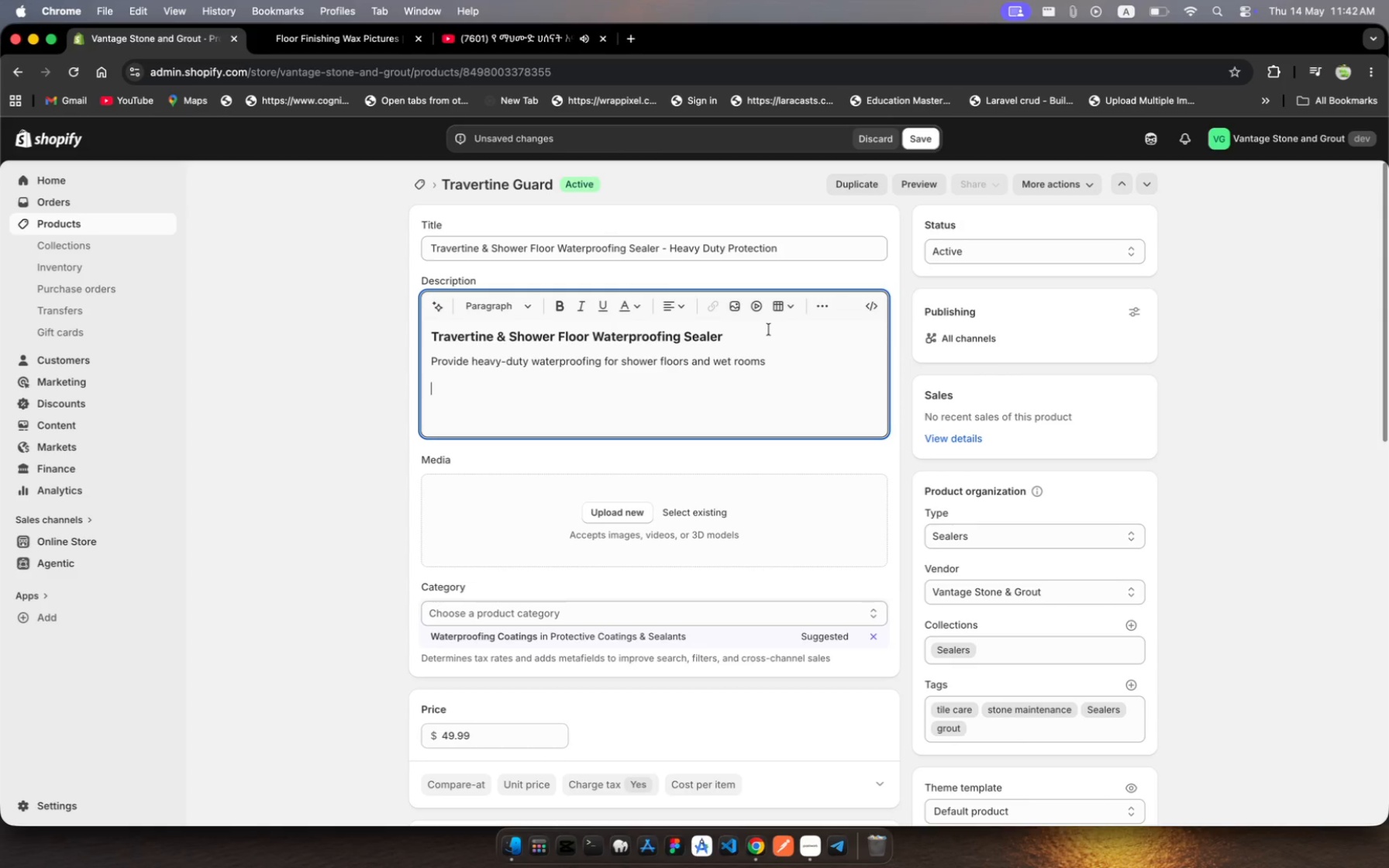 
wait(18.24)
 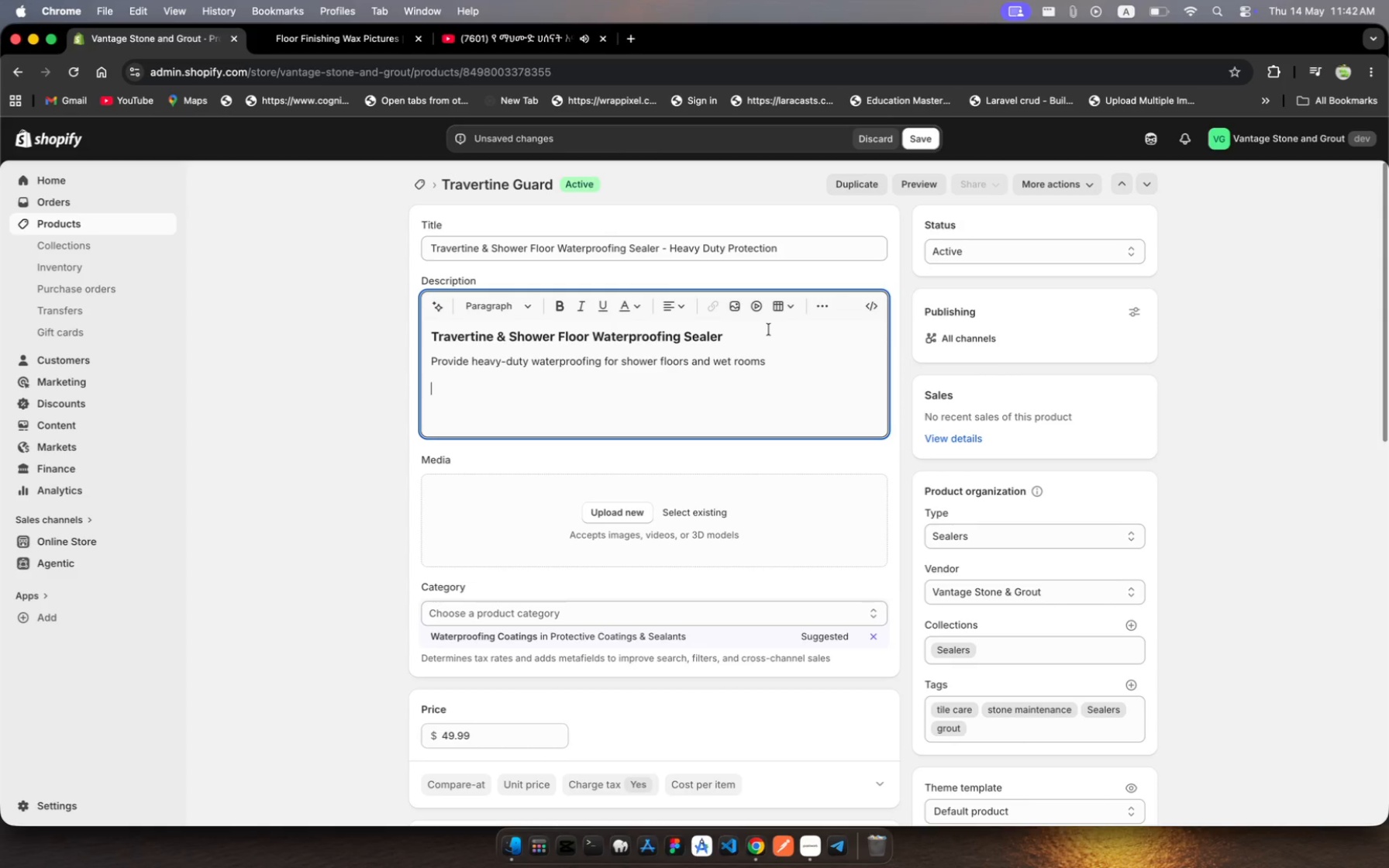 
left_click([617, 363])
 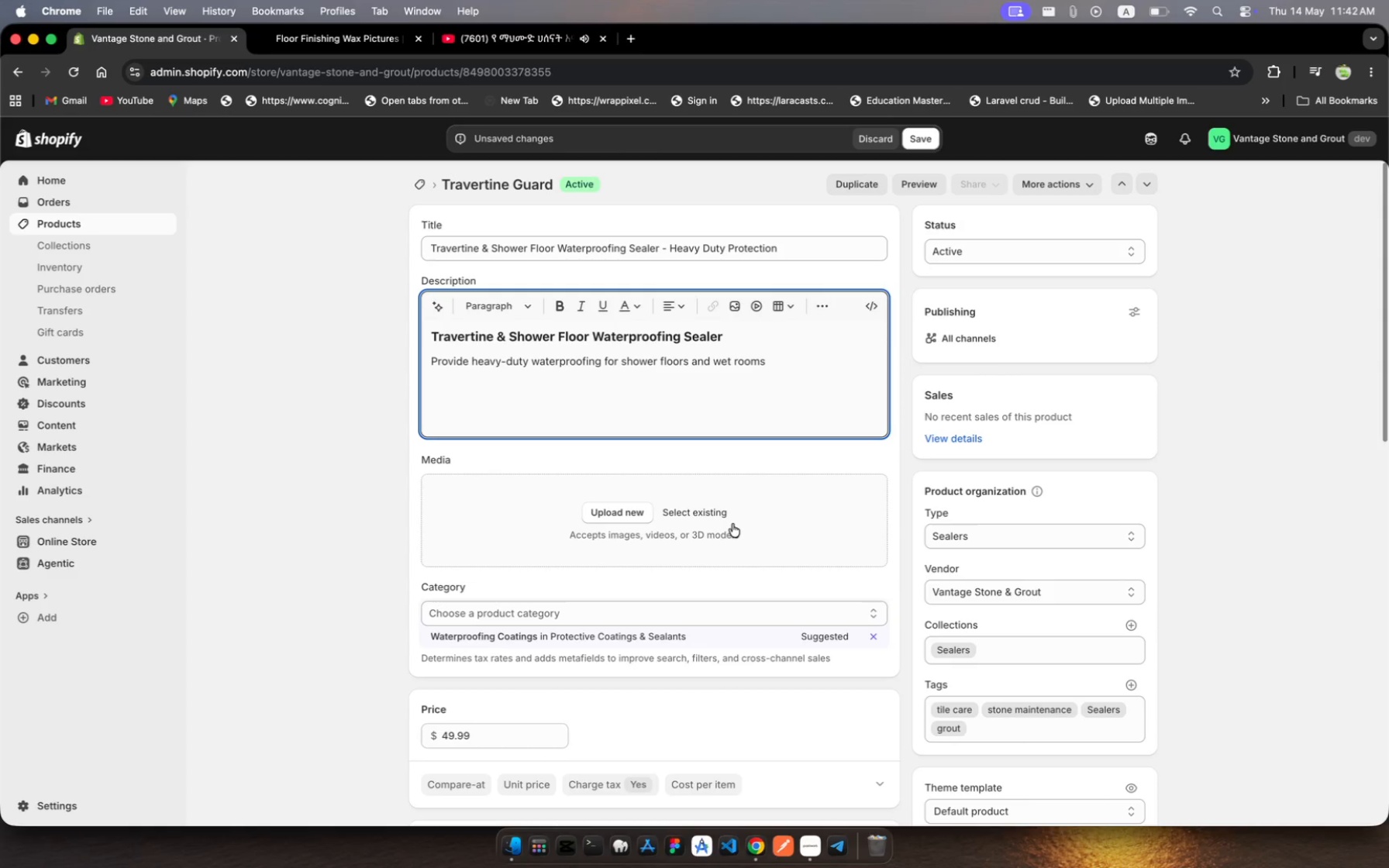 
type( travertime)
 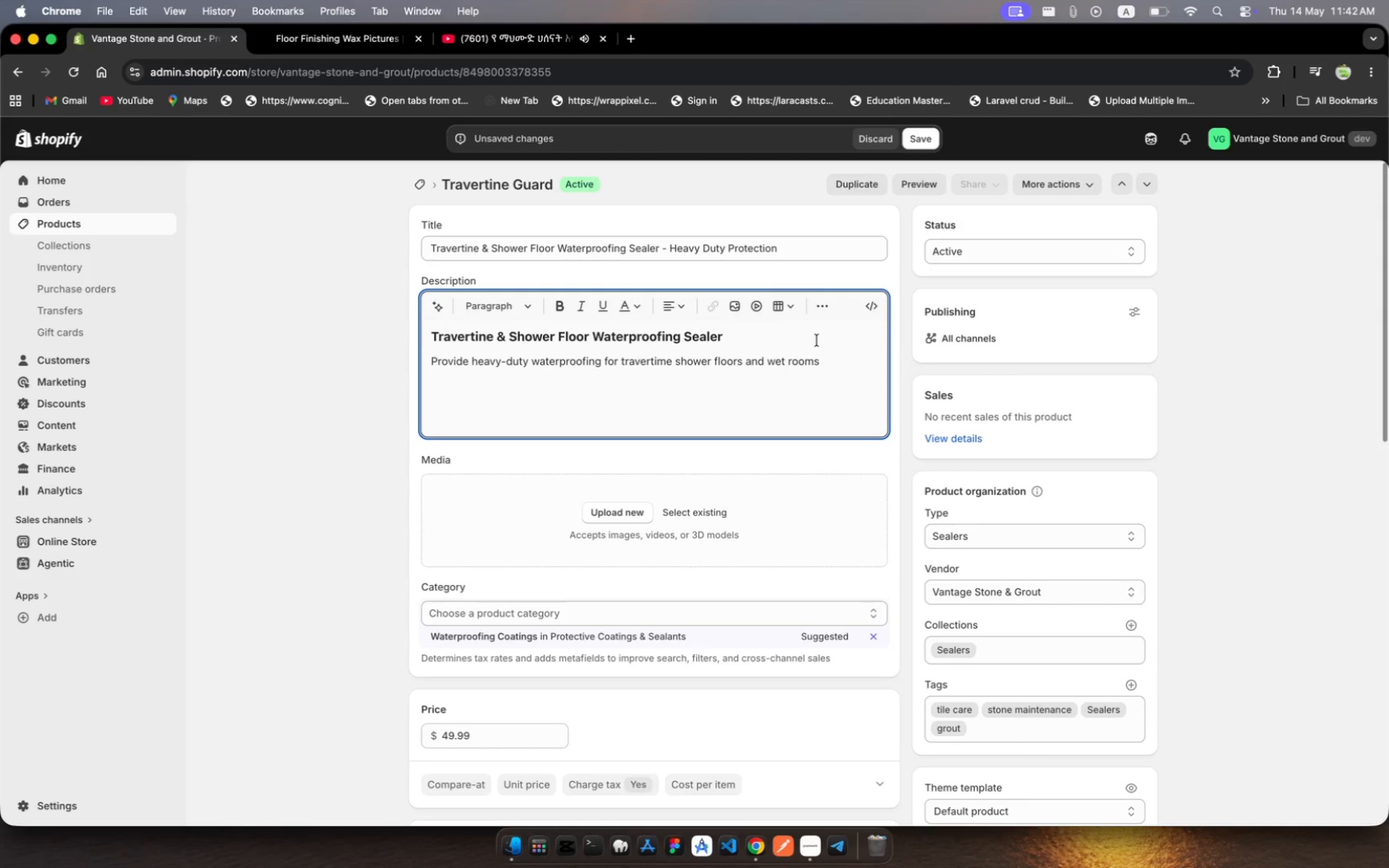 
wait(15.52)
 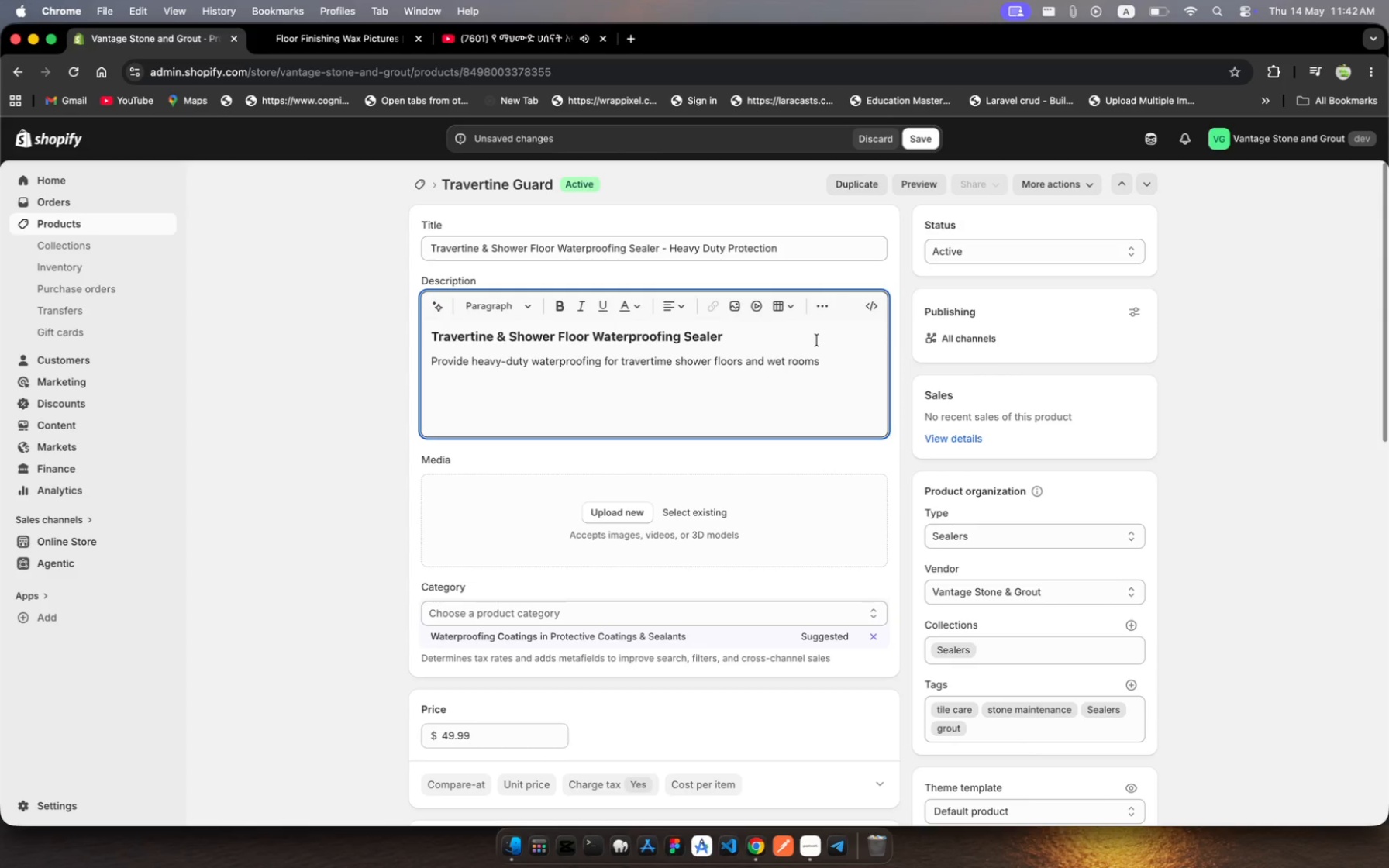 
left_click([825, 363])
 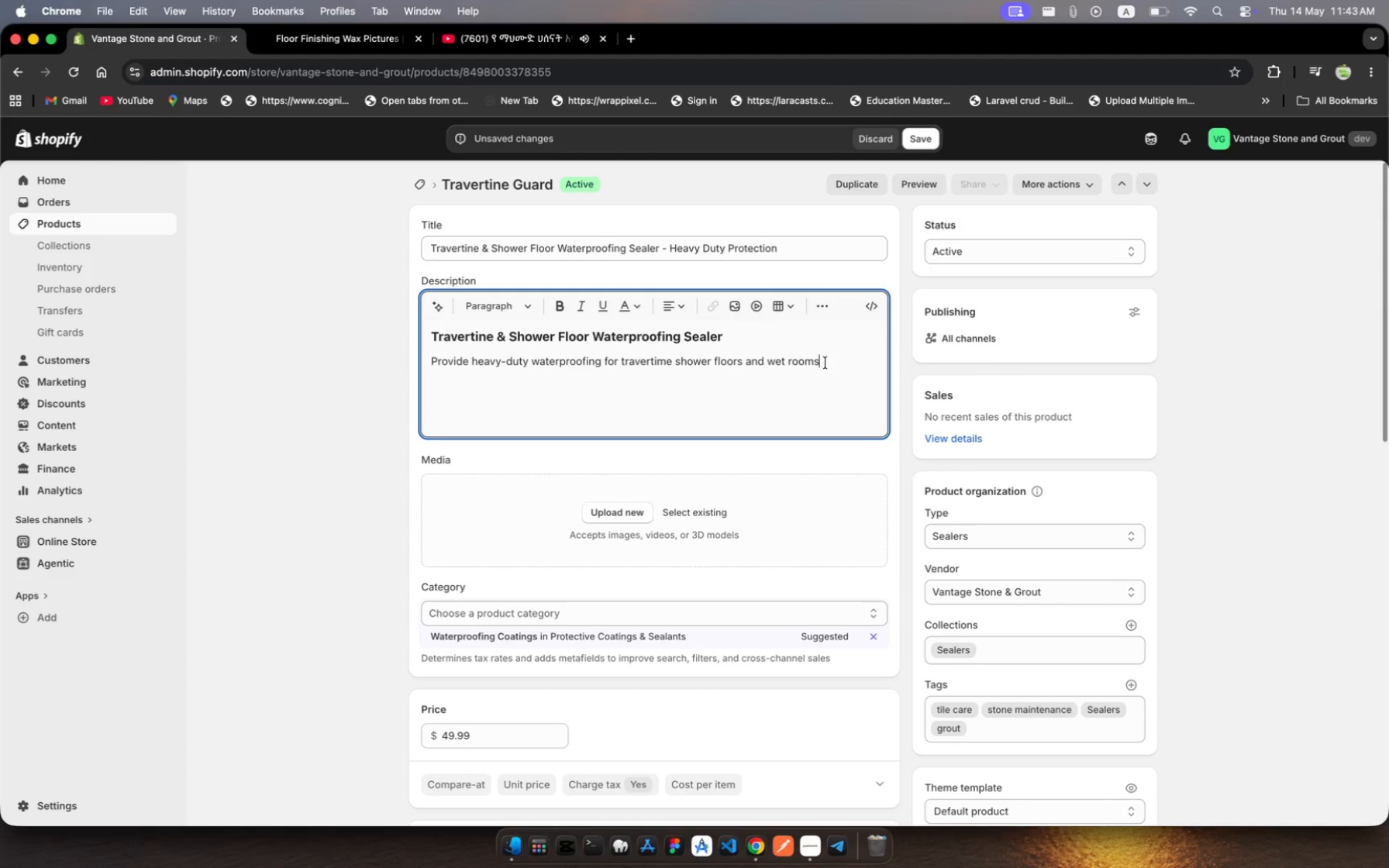 
key(Backspace)
type( tiles, and )
 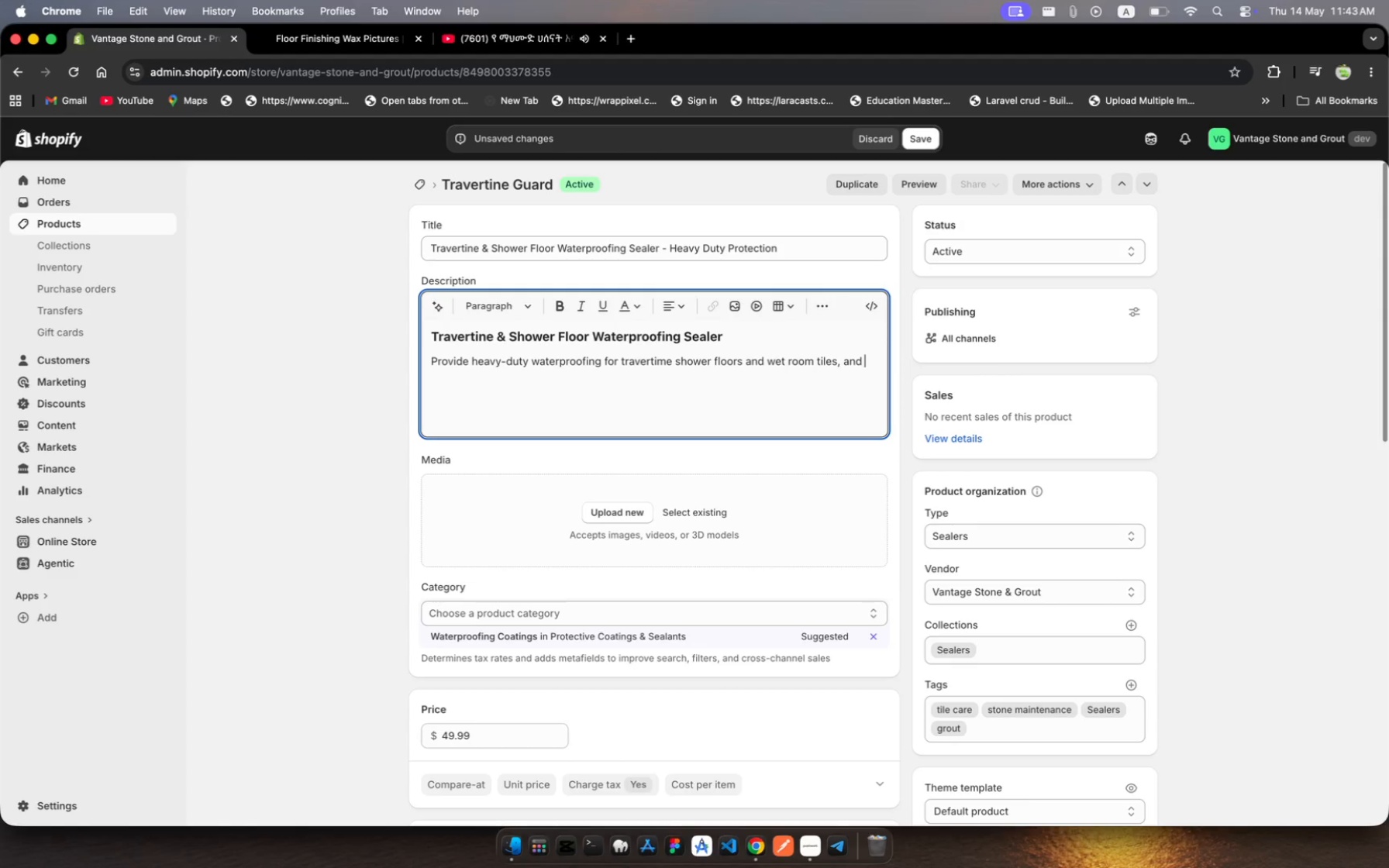 
type(sa surfaces with)
 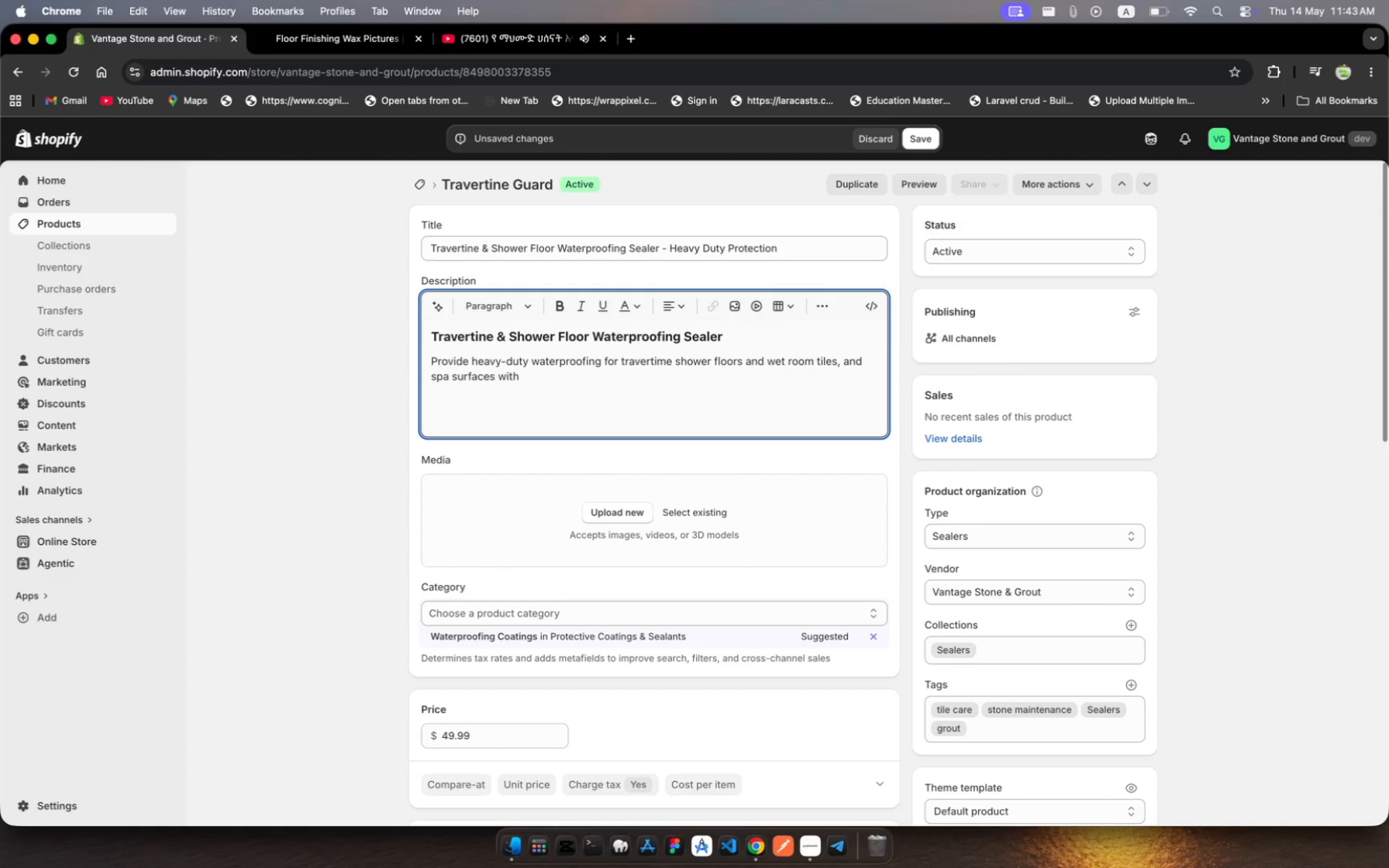 
hold_key(key=P, duration=0.31)
 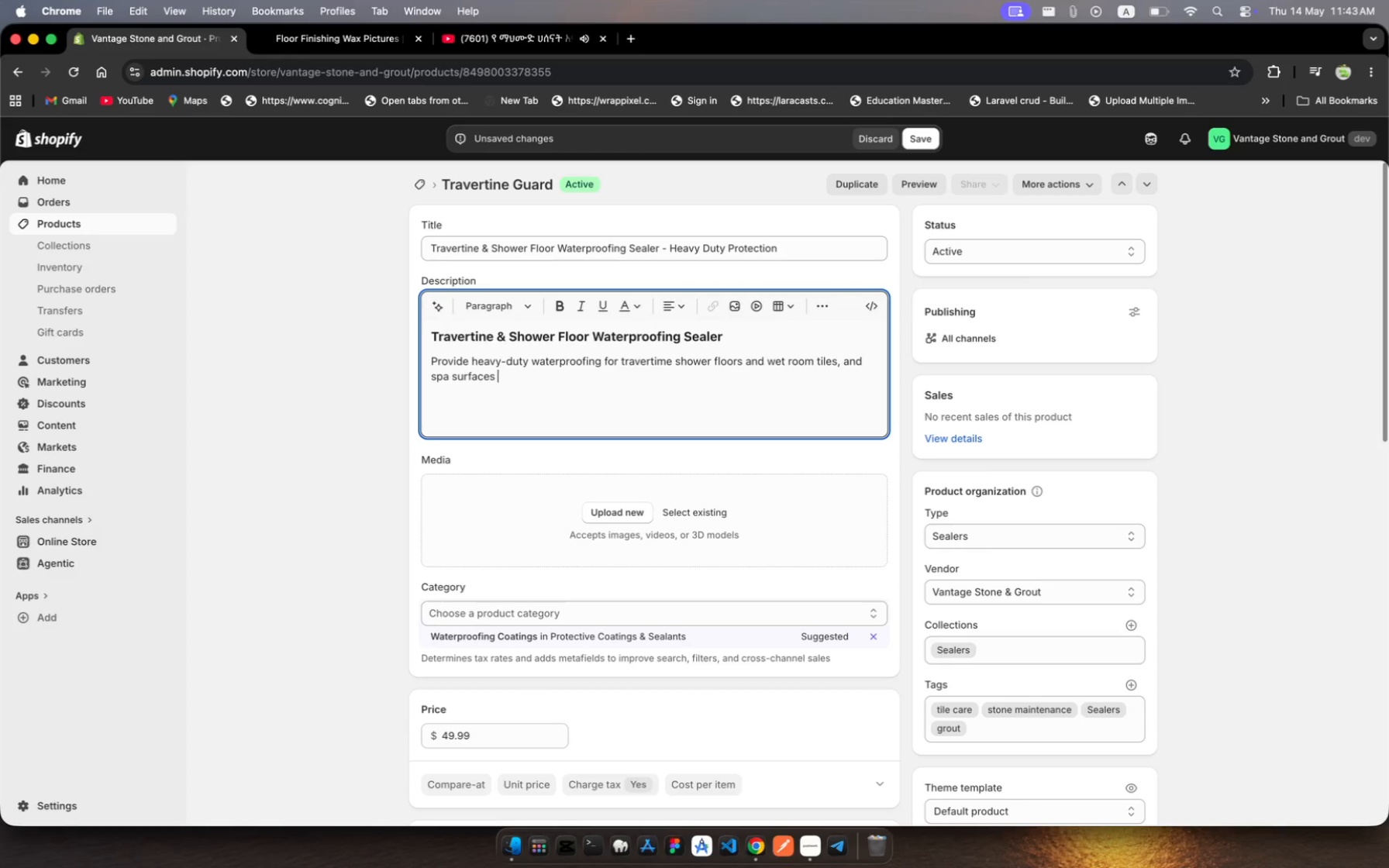 
type( ths professiona-grade water)
 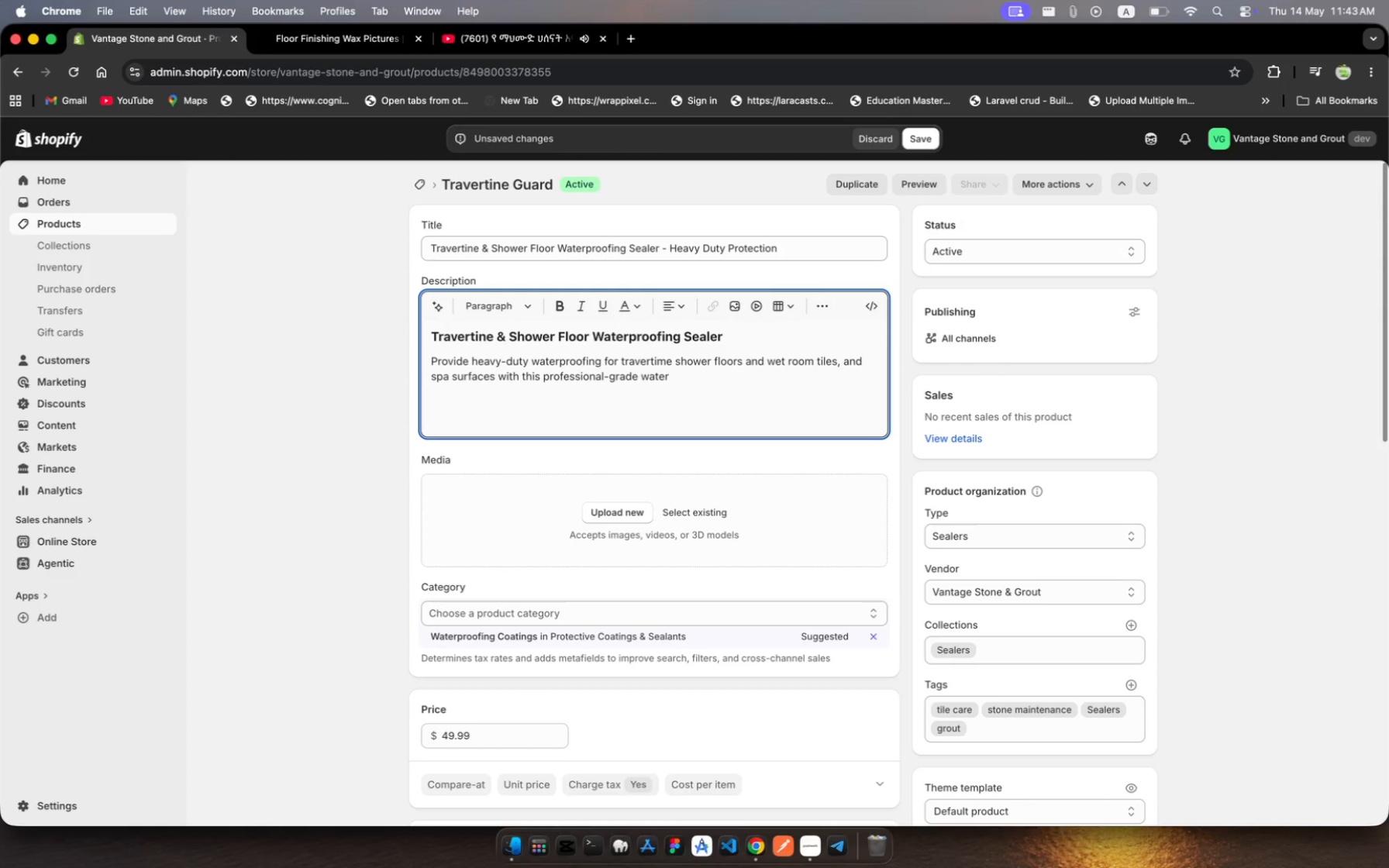 
hold_key(key=L, duration=0.32)
 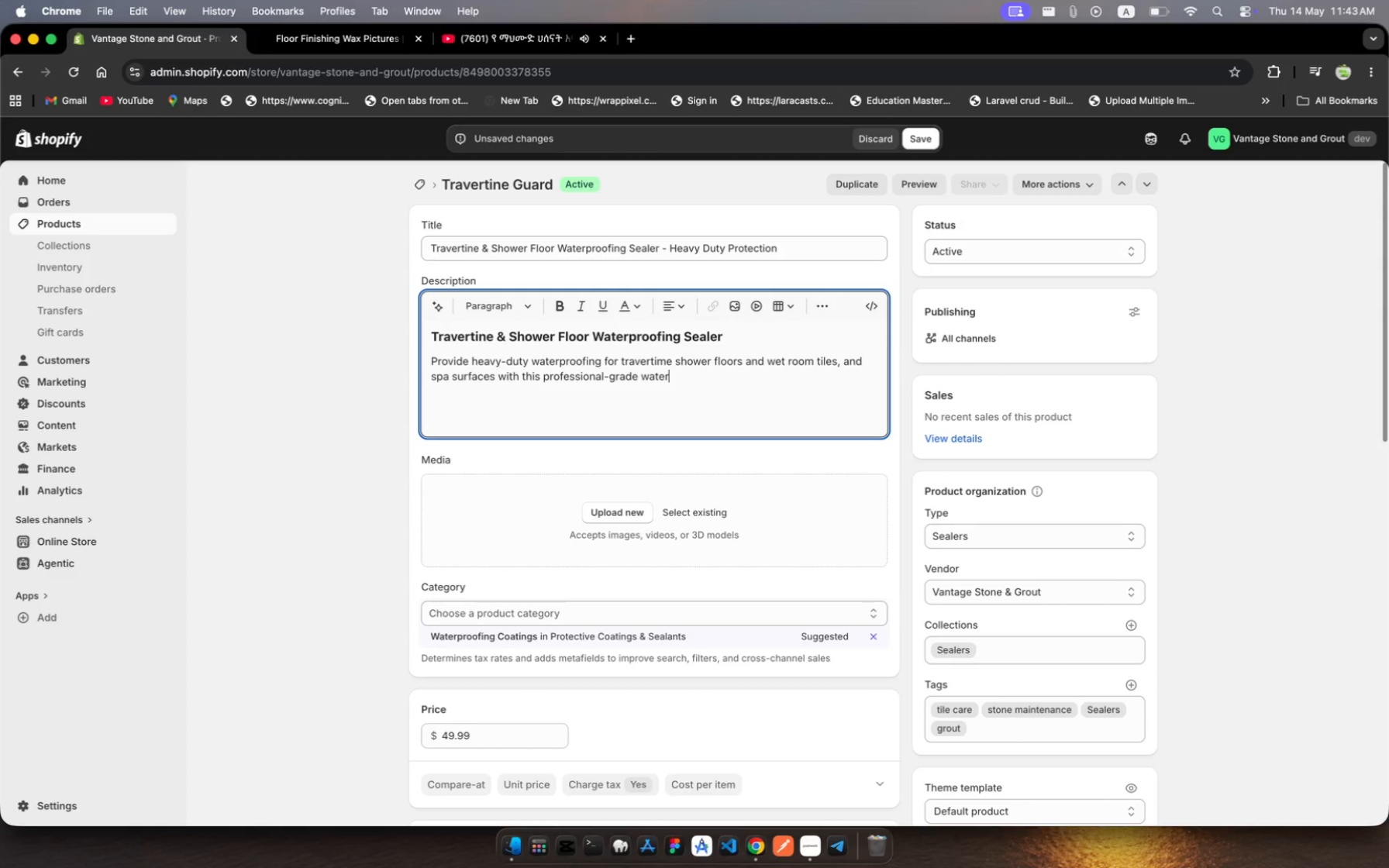 
wait(5.17)
 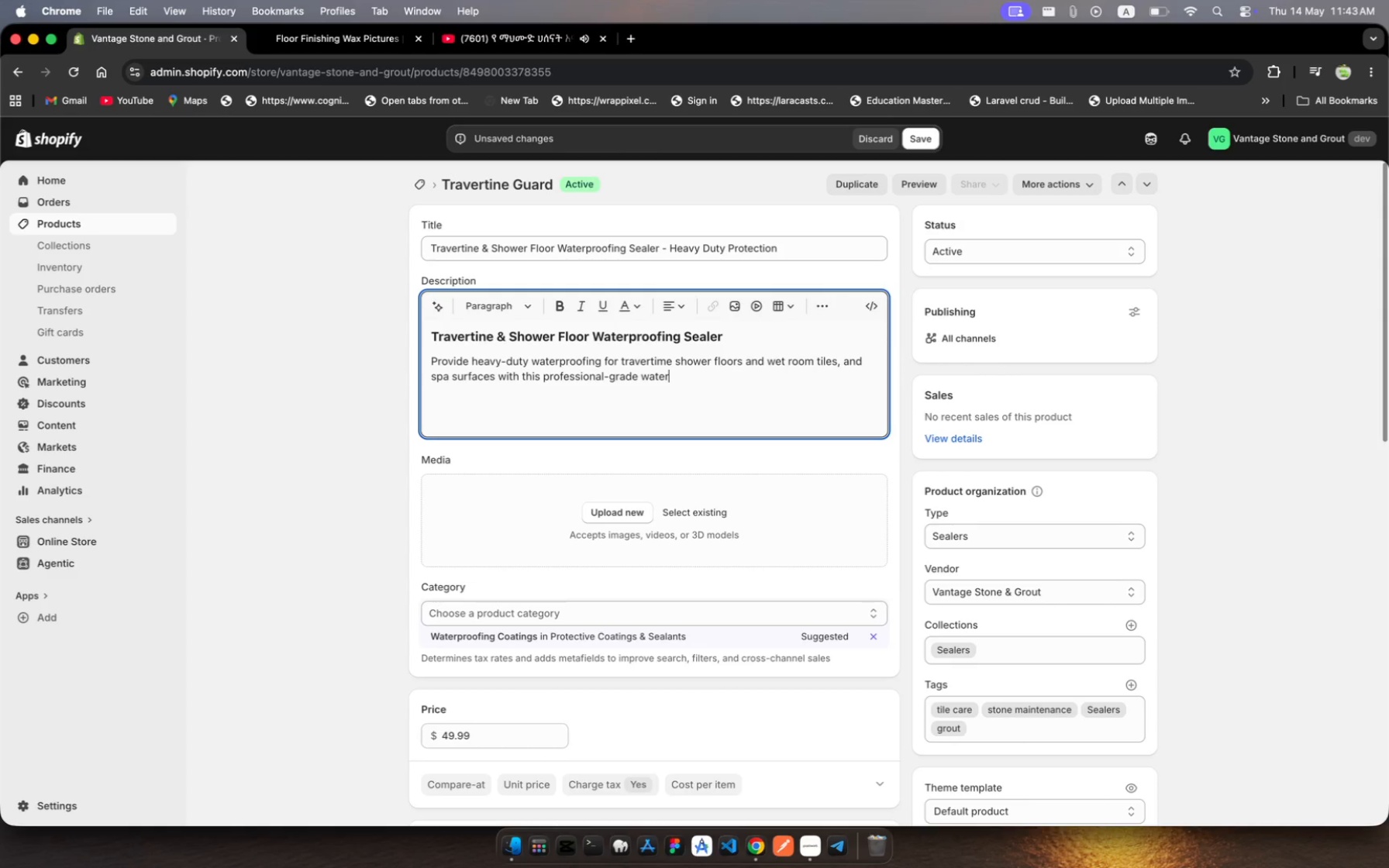 
type( proofing seaer.)
 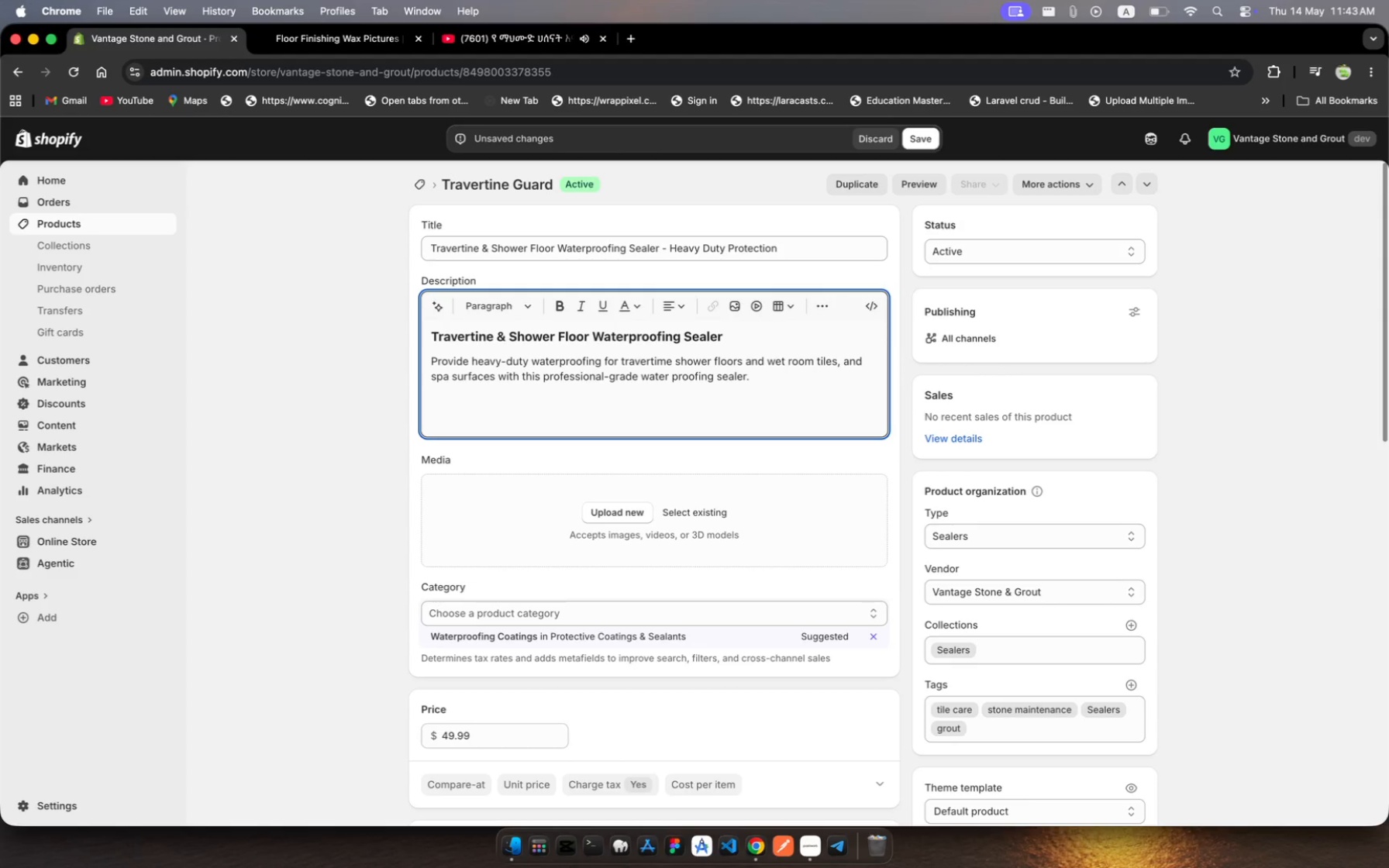 
hold_key(key=L, duration=0.35)
 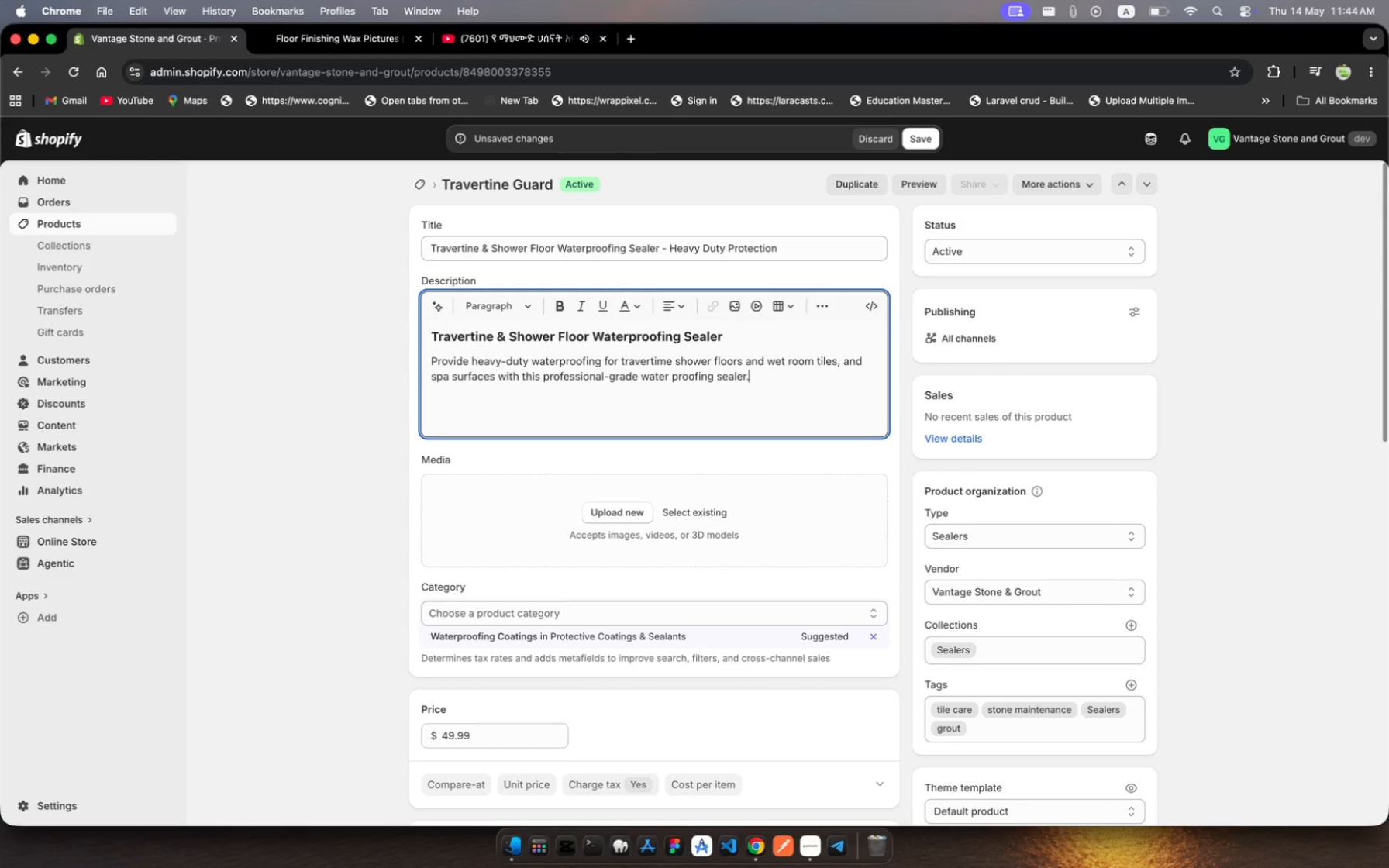 
type( Prevnts penetration, )
 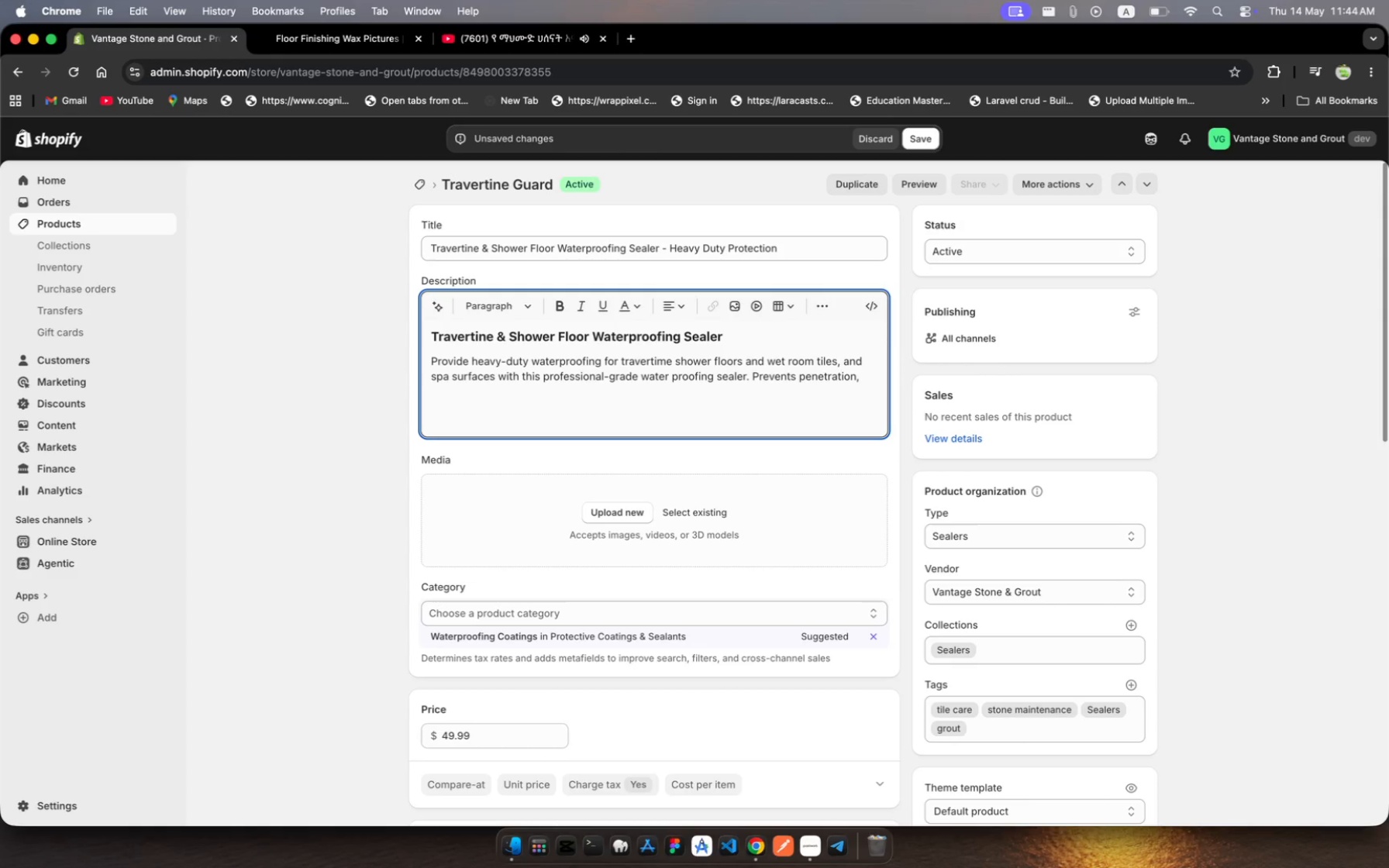 
wait(5.16)
 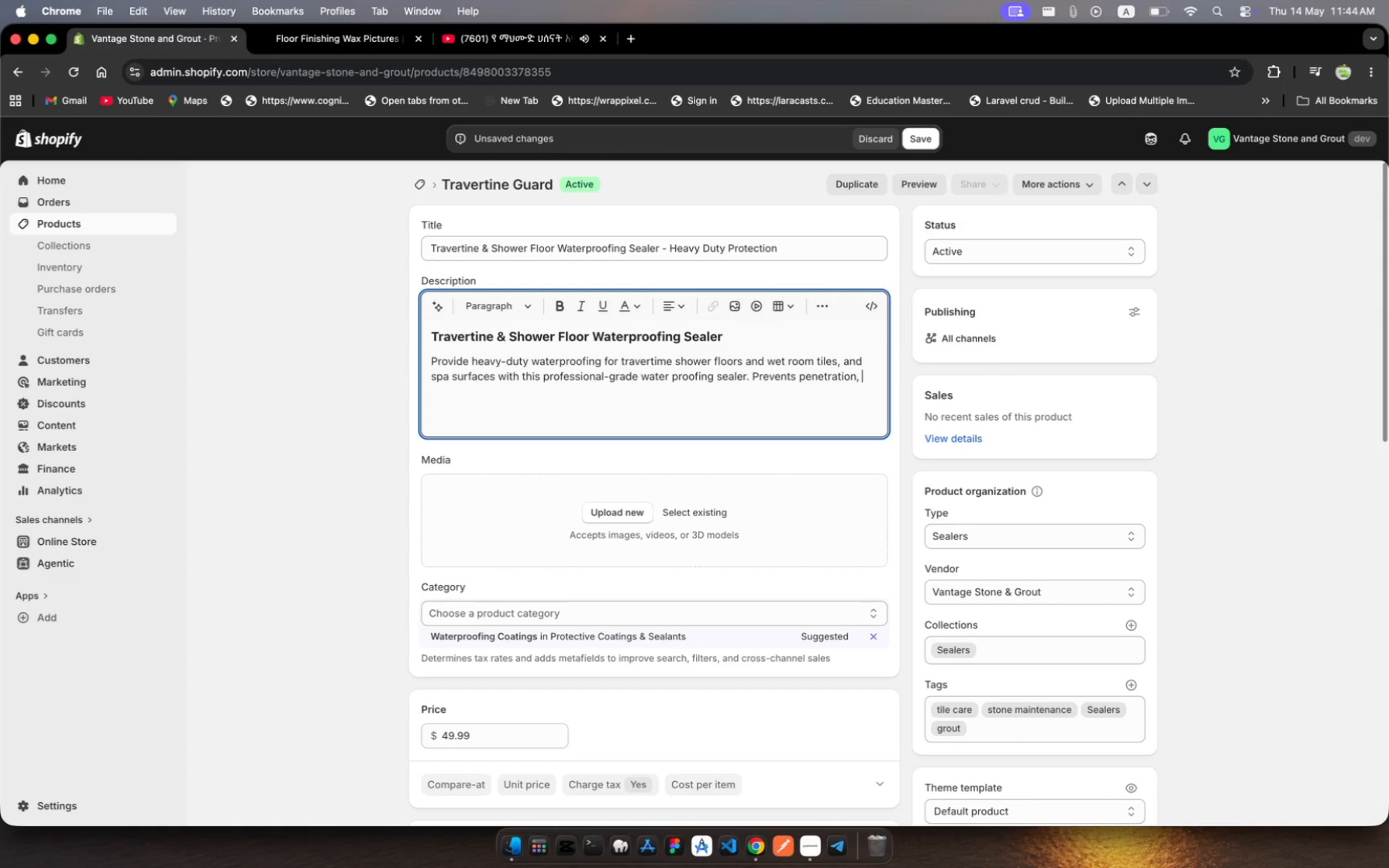 
type(efflore)
 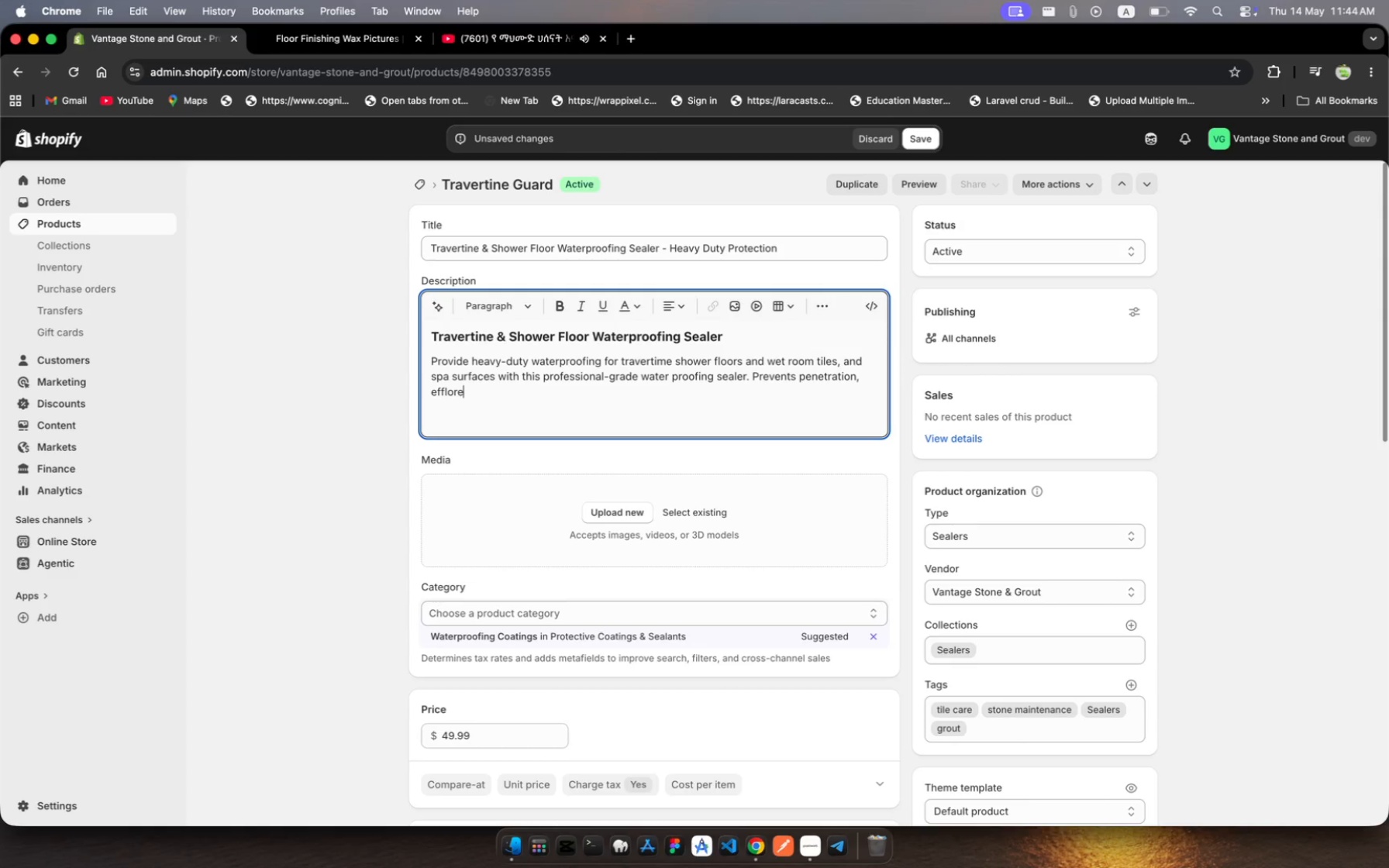 
wait(5.41)
 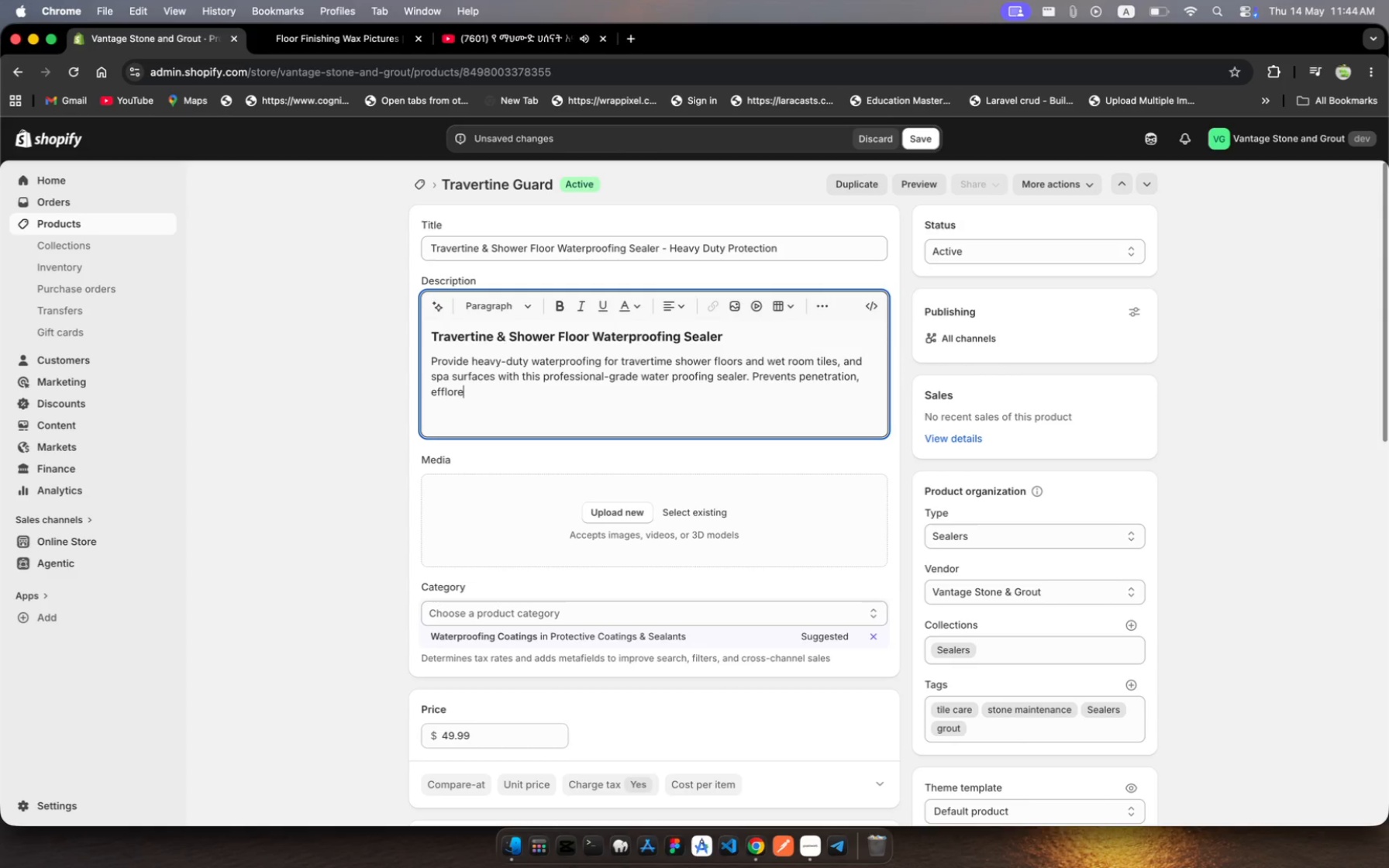 
type(scence, and surface)
 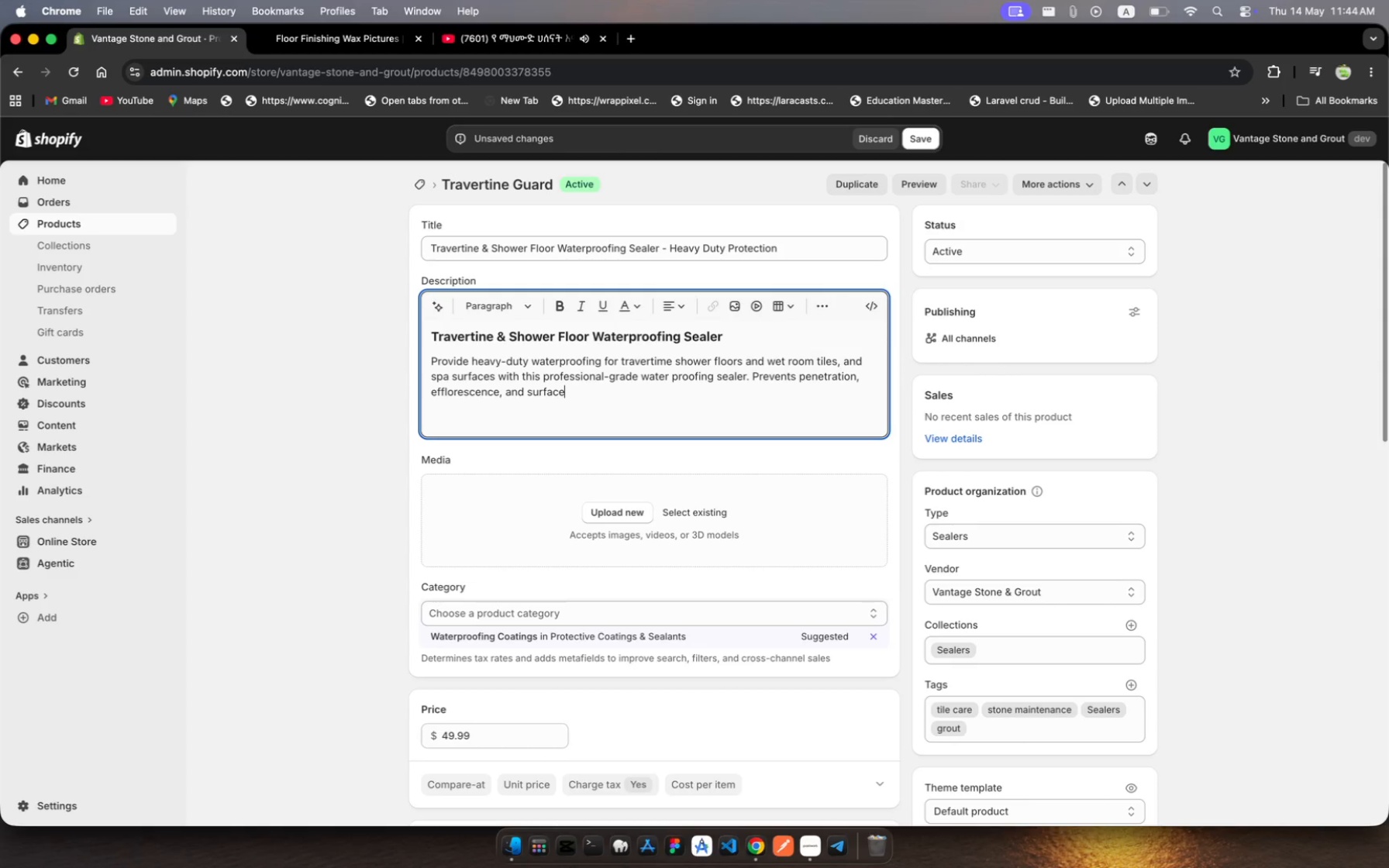 
type( degradation in permanenty wet )
 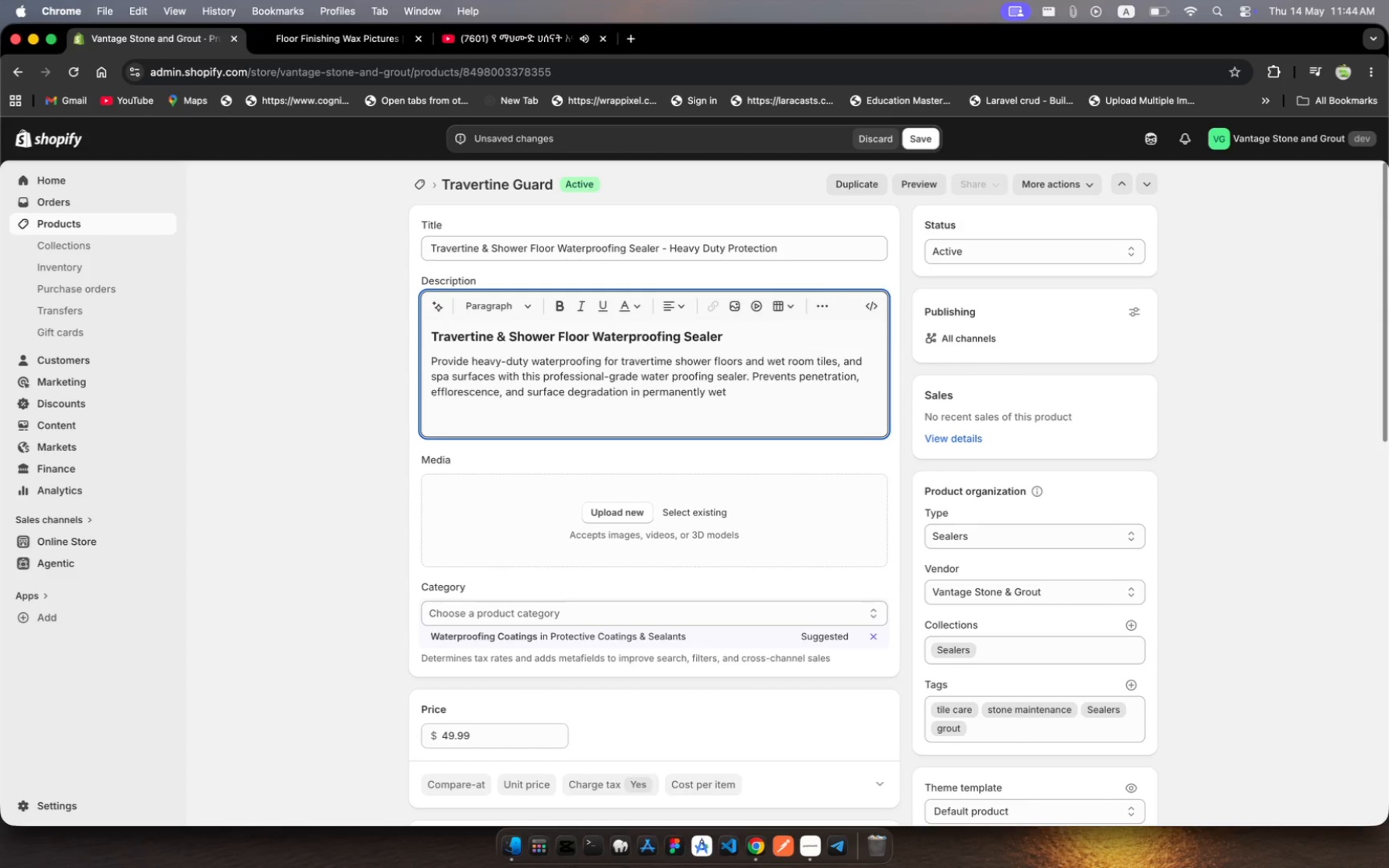 
hold_key(key=L, duration=0.33)
 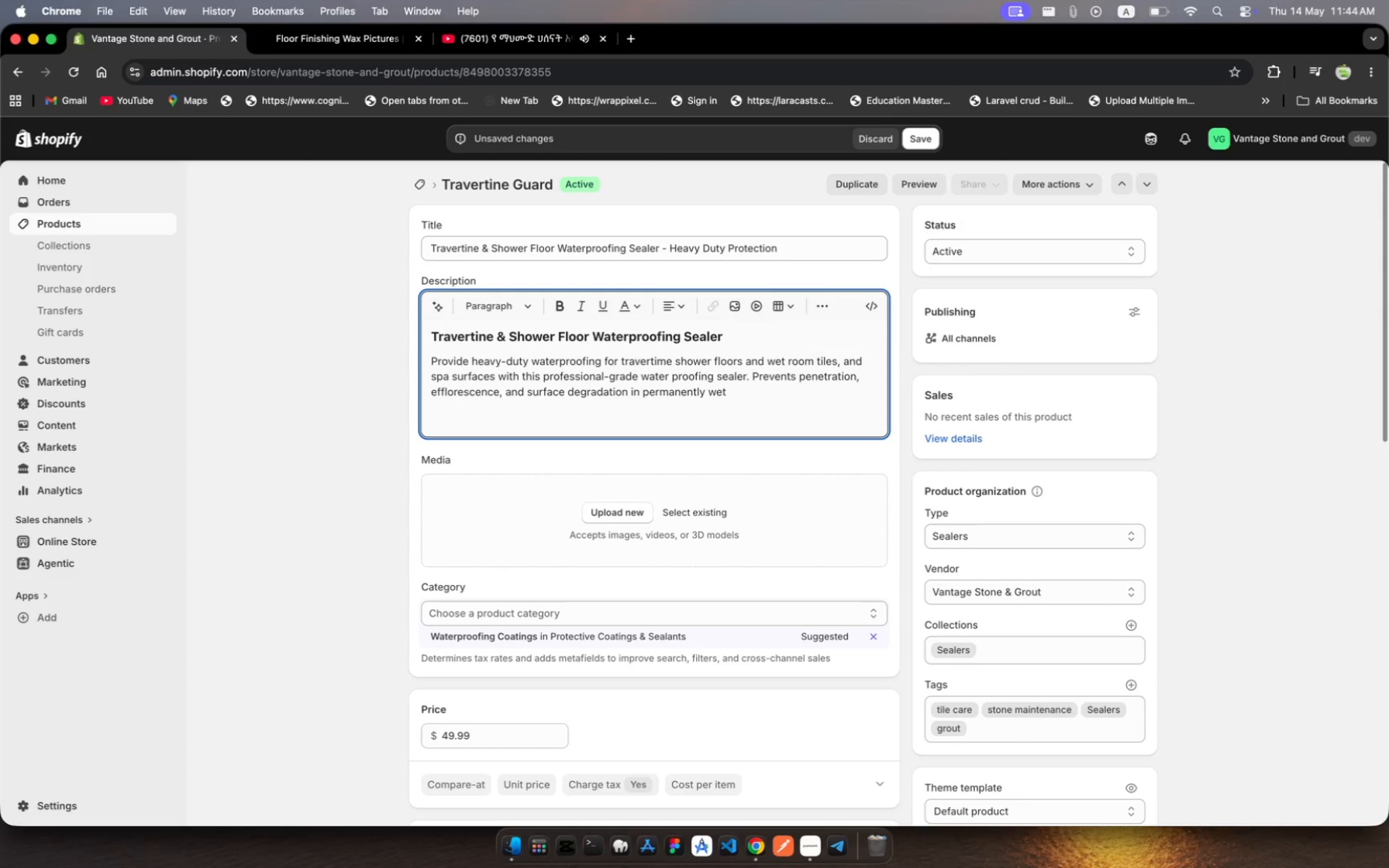 
wait(5.49)
 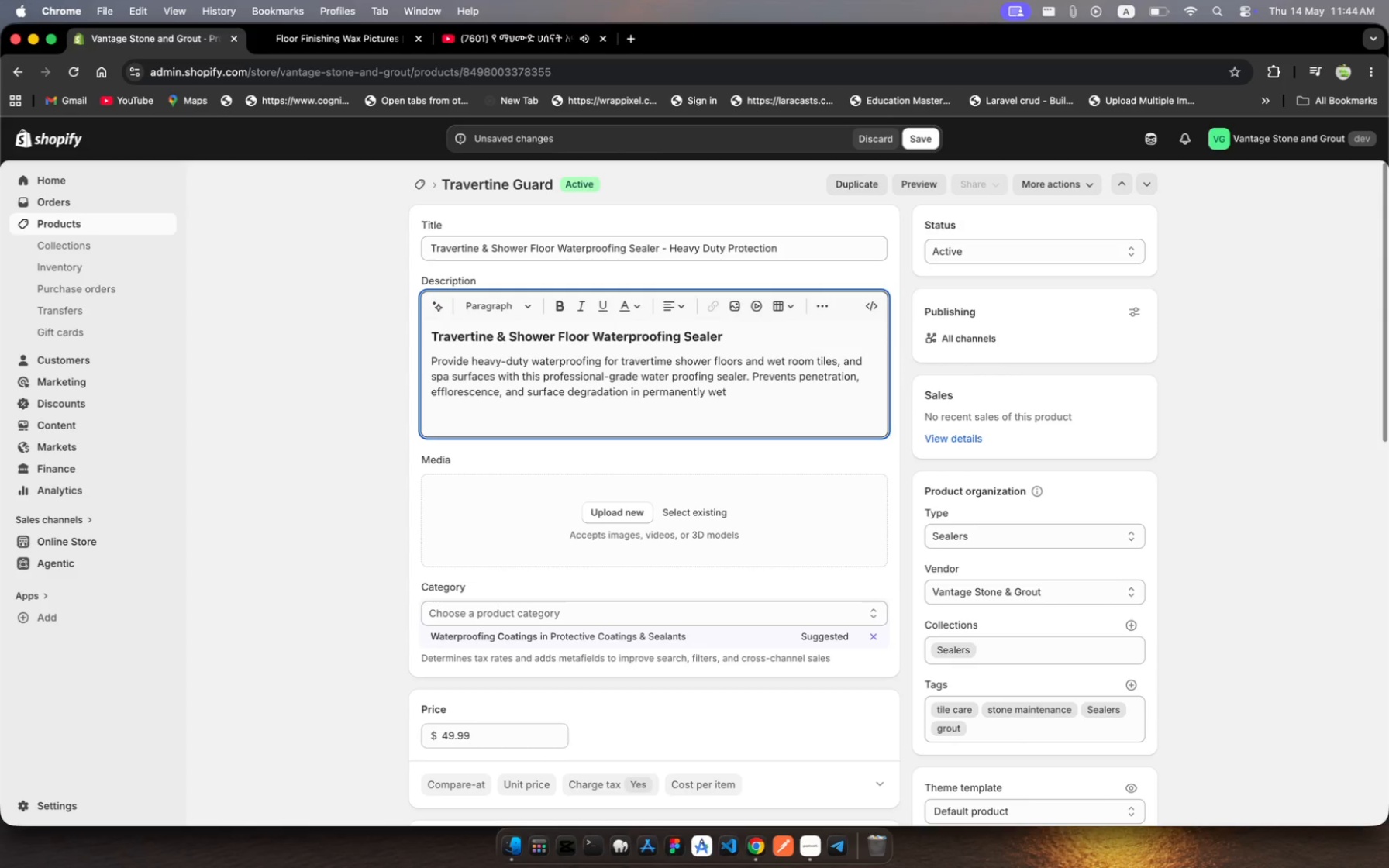 
type(i)
key(Backspace)
type(environments.)
 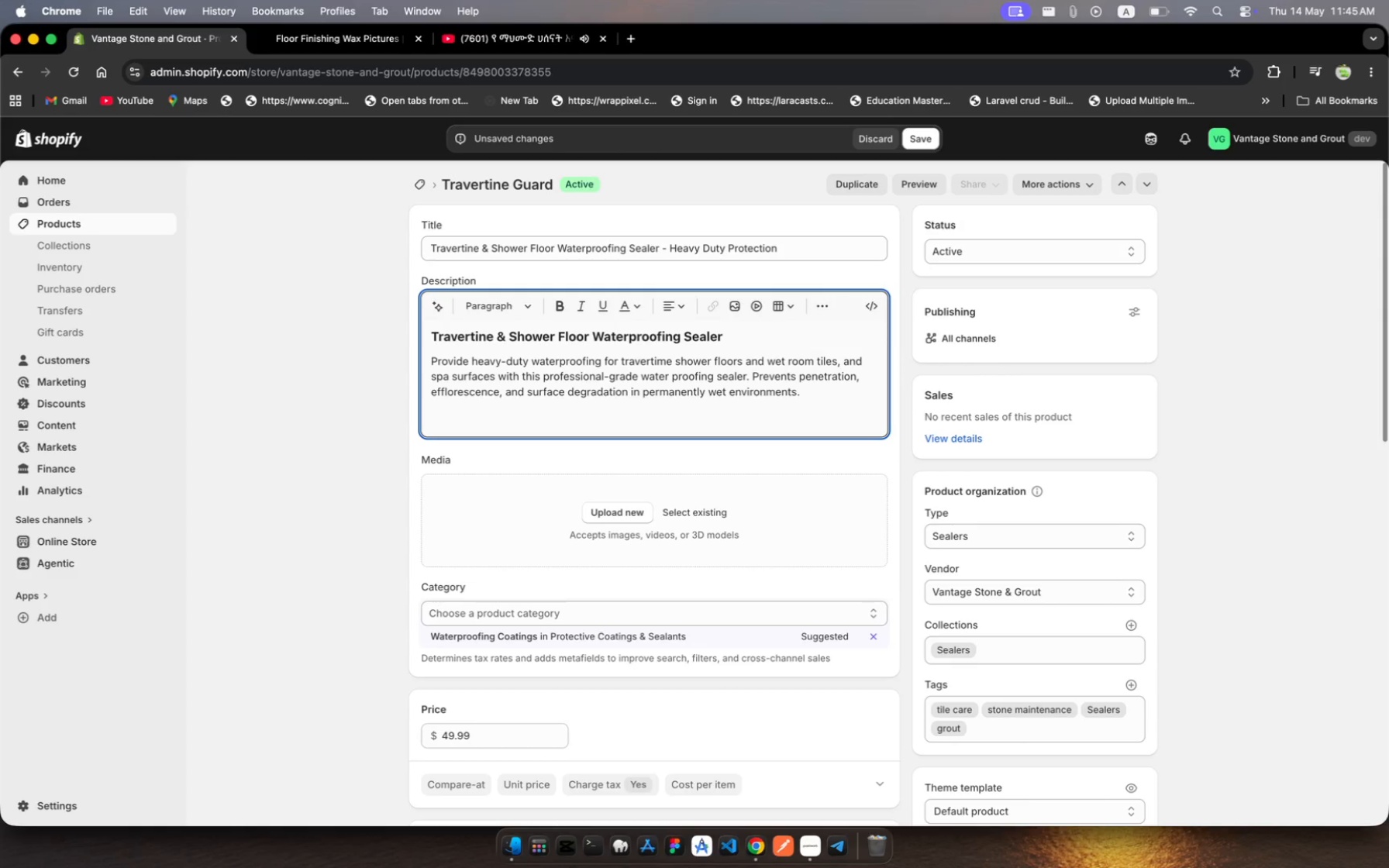 
key(Enter)
 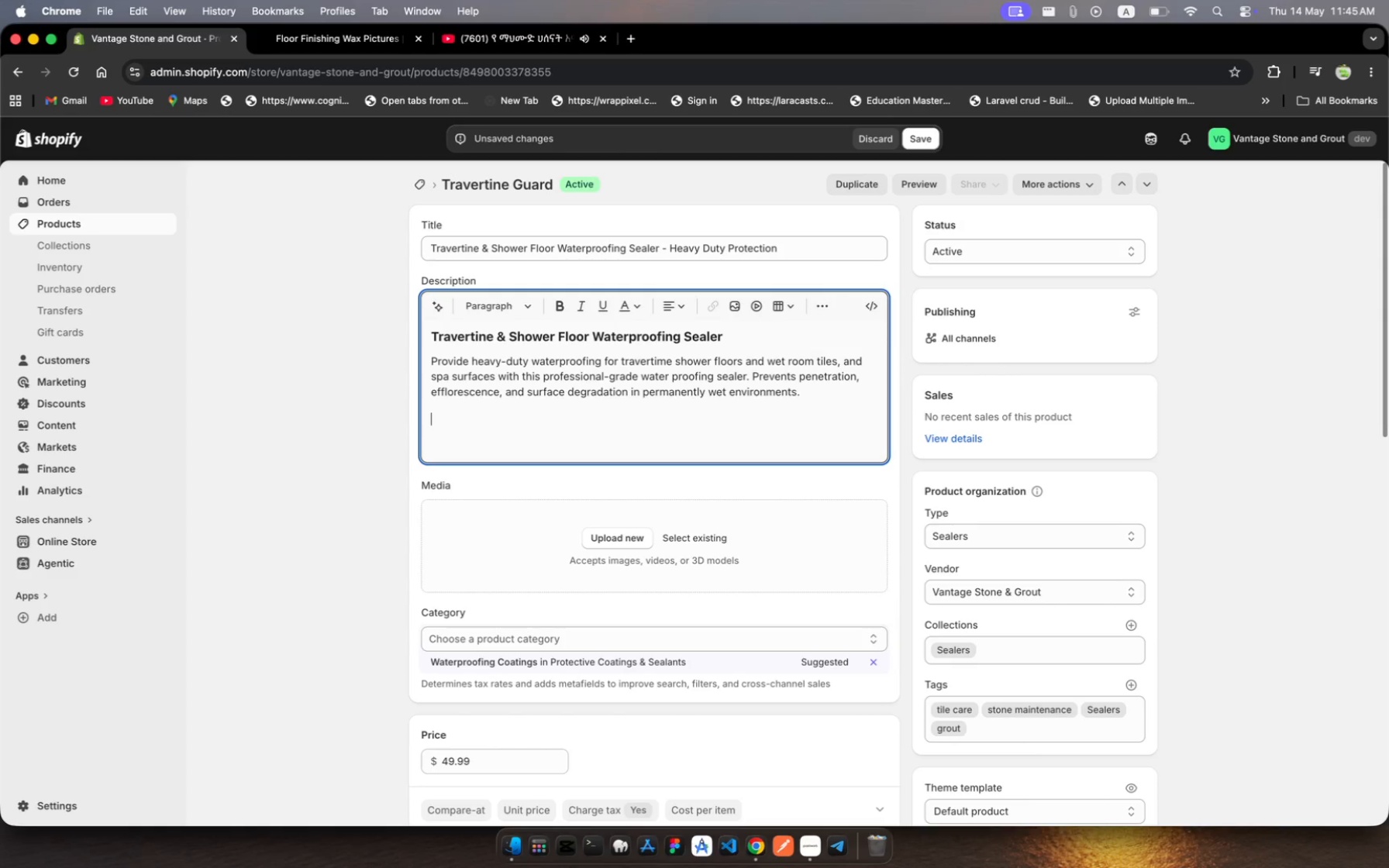 
wait(7.05)
 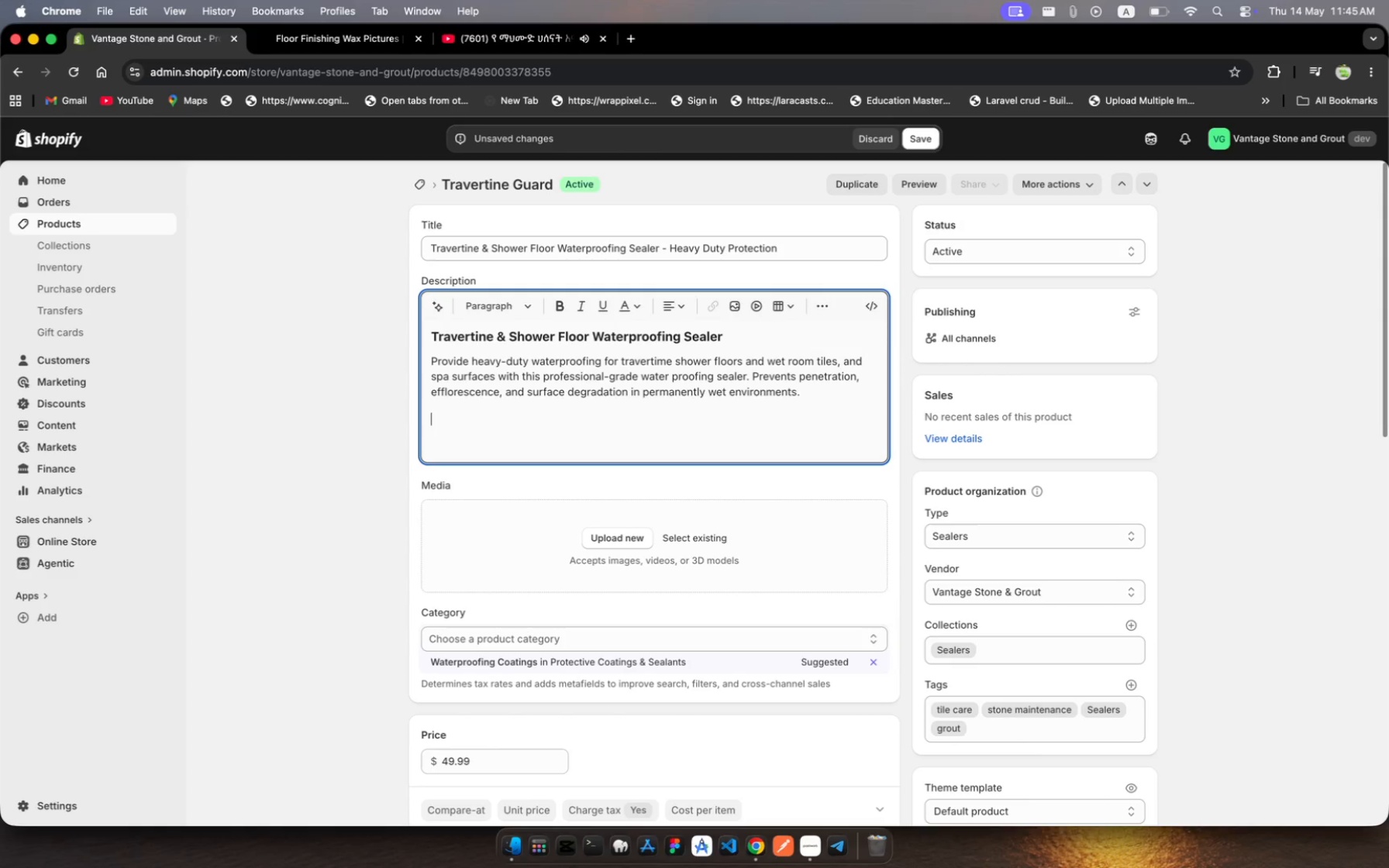 
left_click([515, 300])
 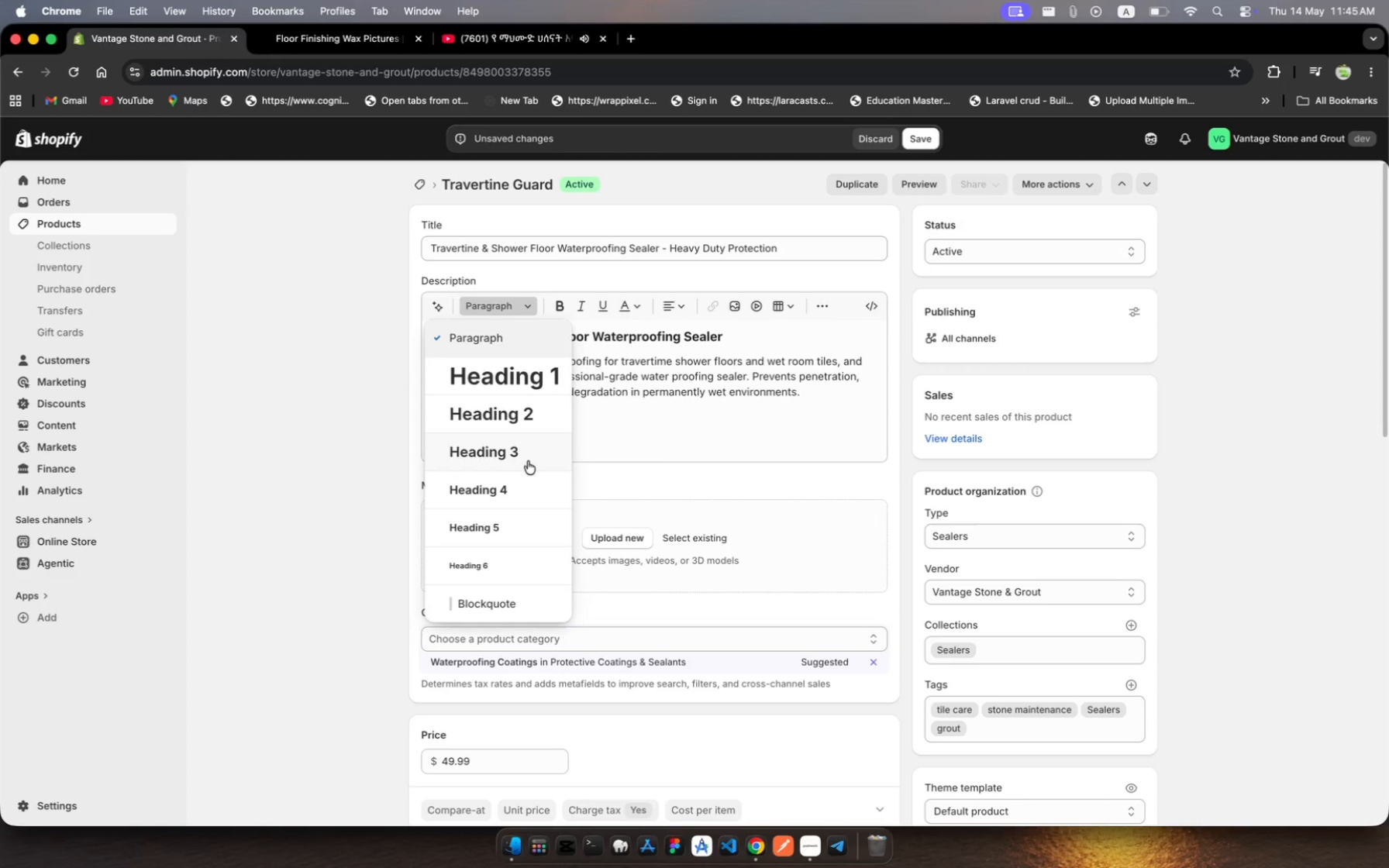 
left_click([529, 453])
 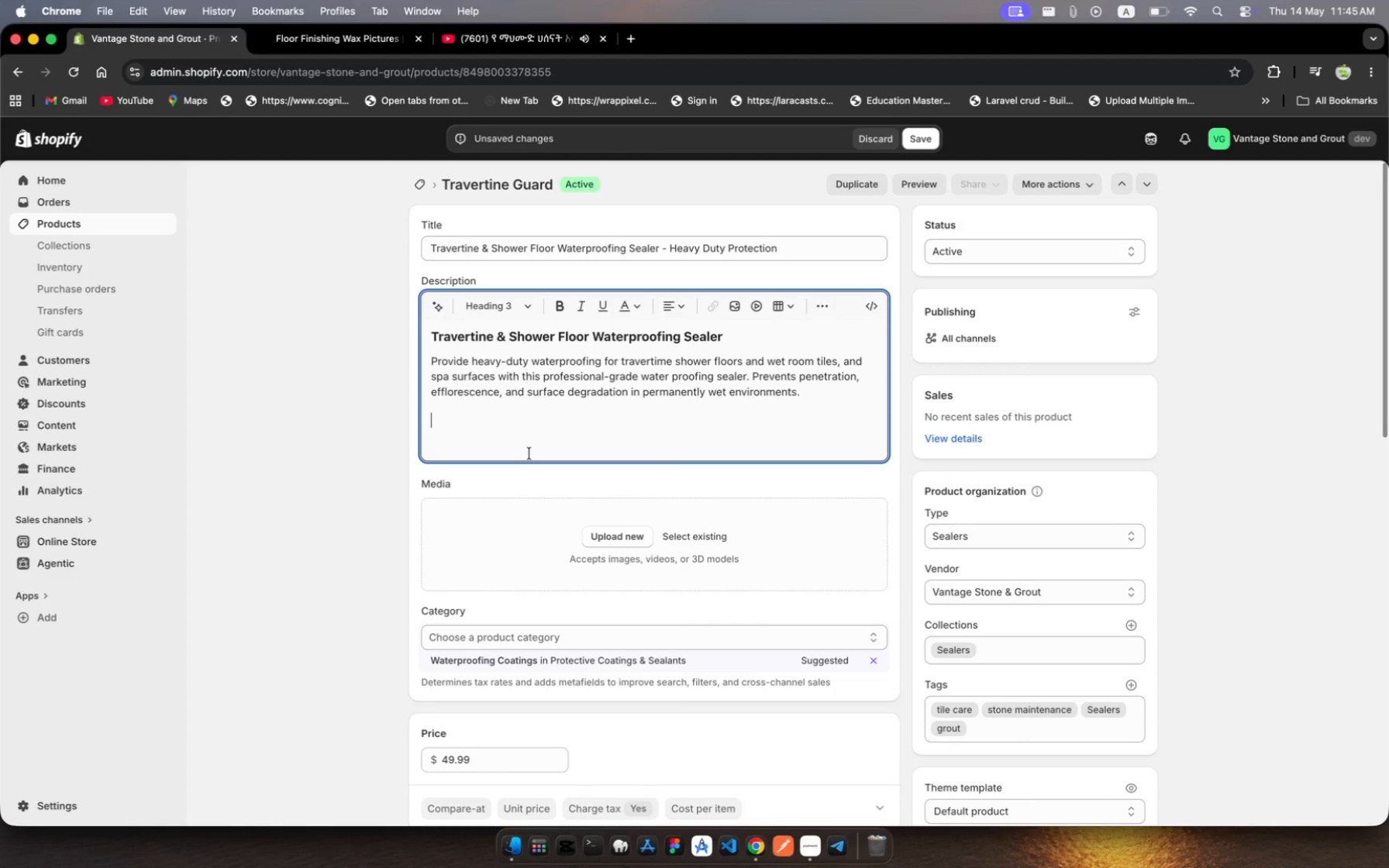 
type(Key Benefits)
 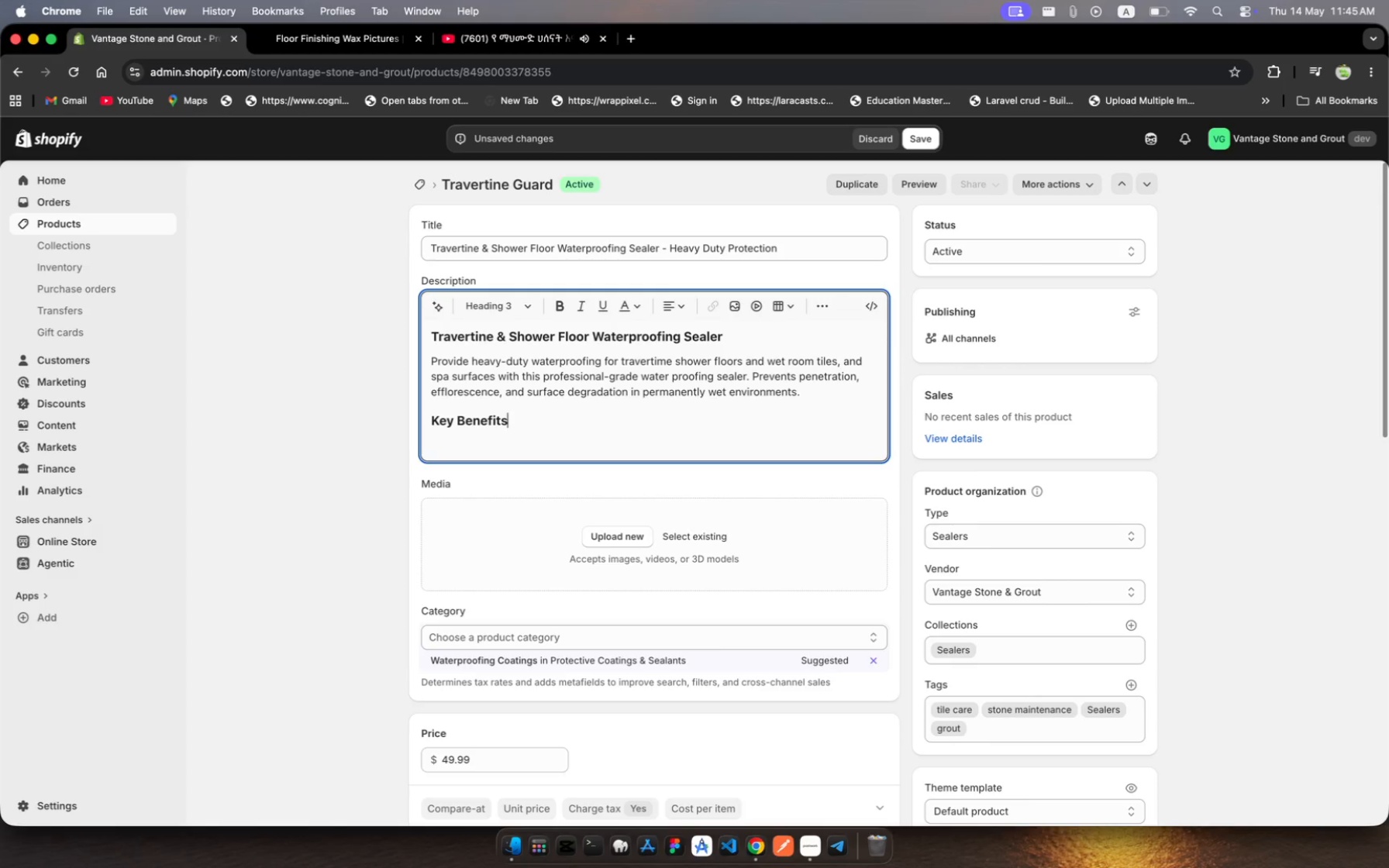 
key(Enter)
 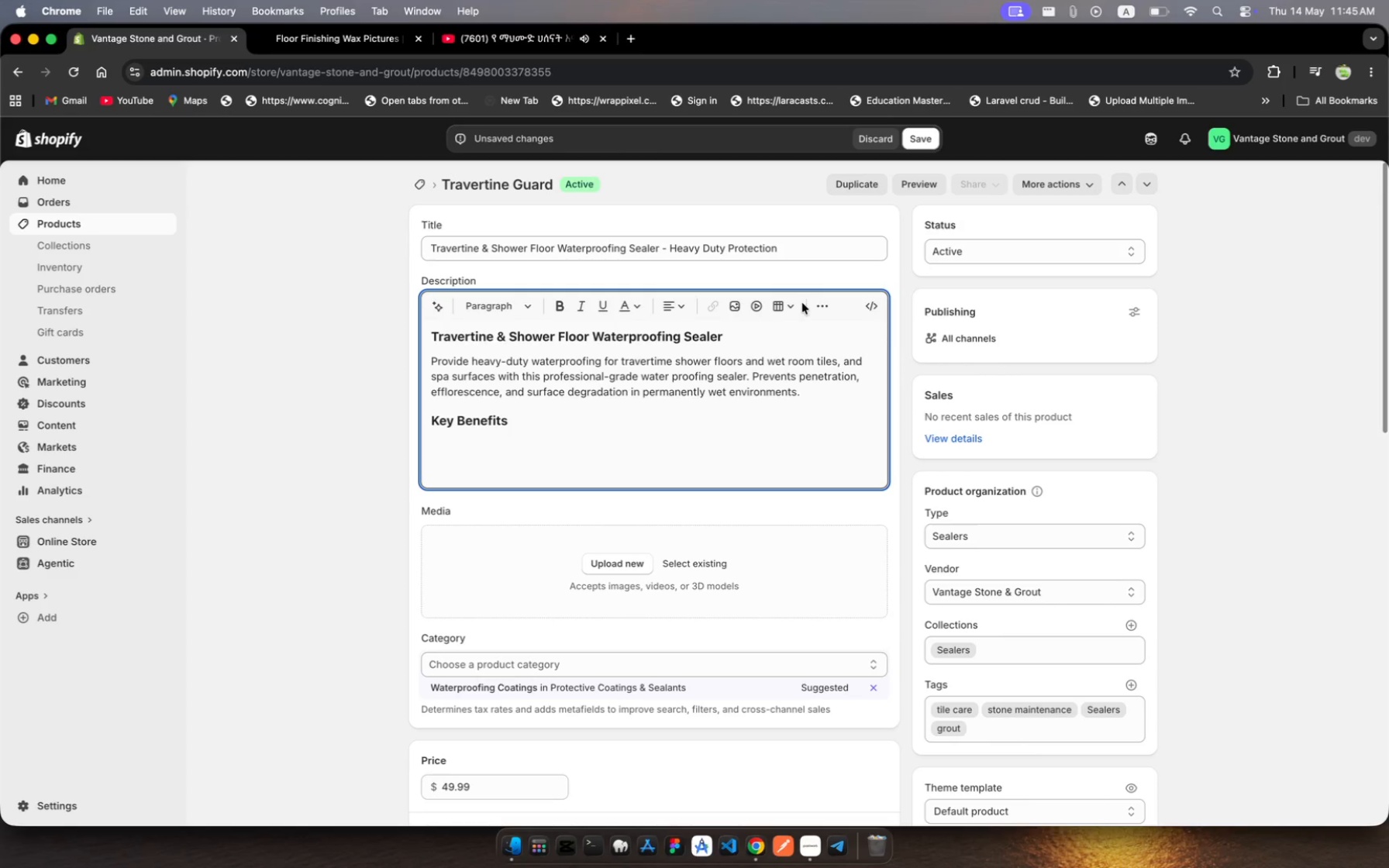 
left_click([817, 305])
 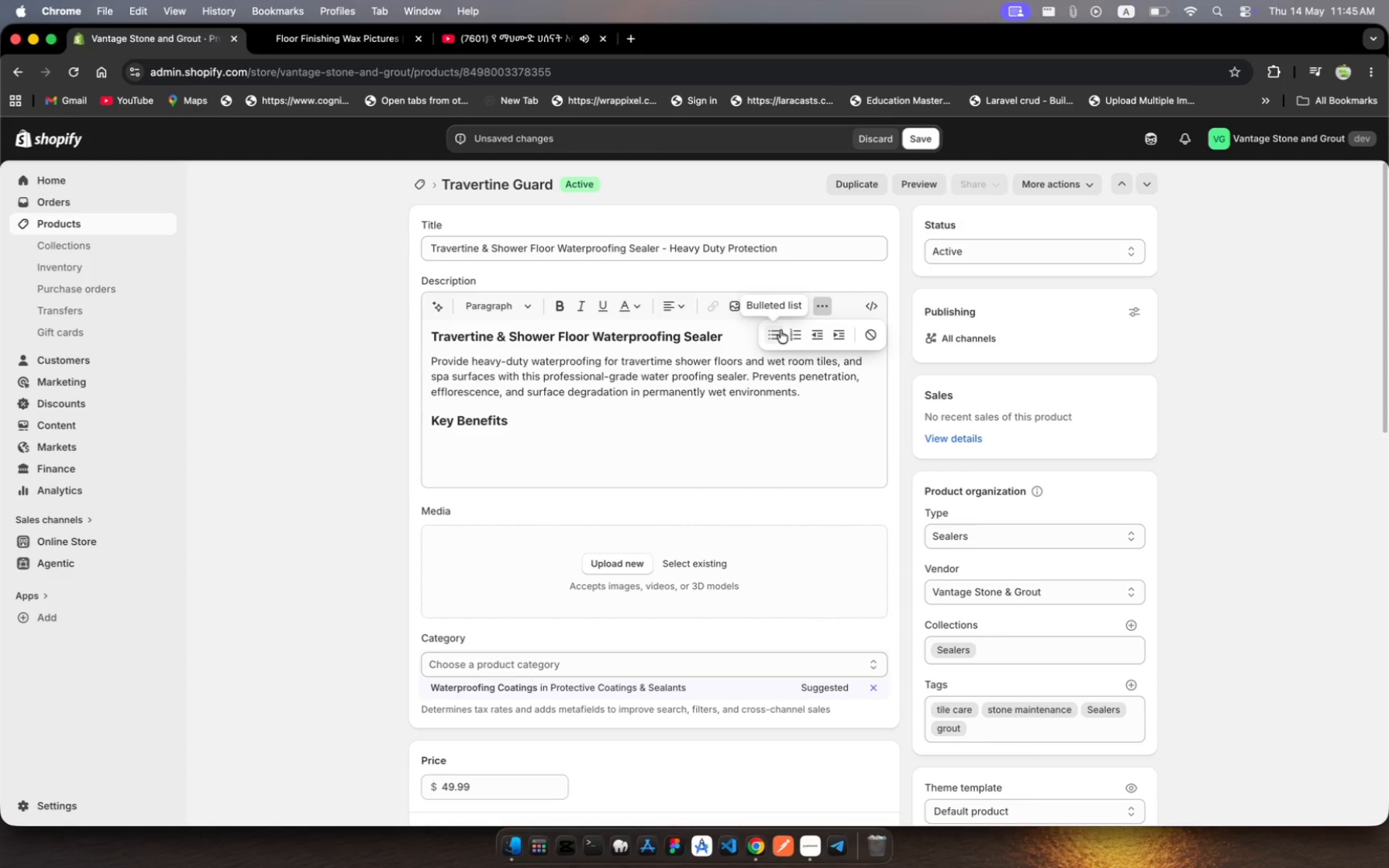 
left_click([779, 332])
 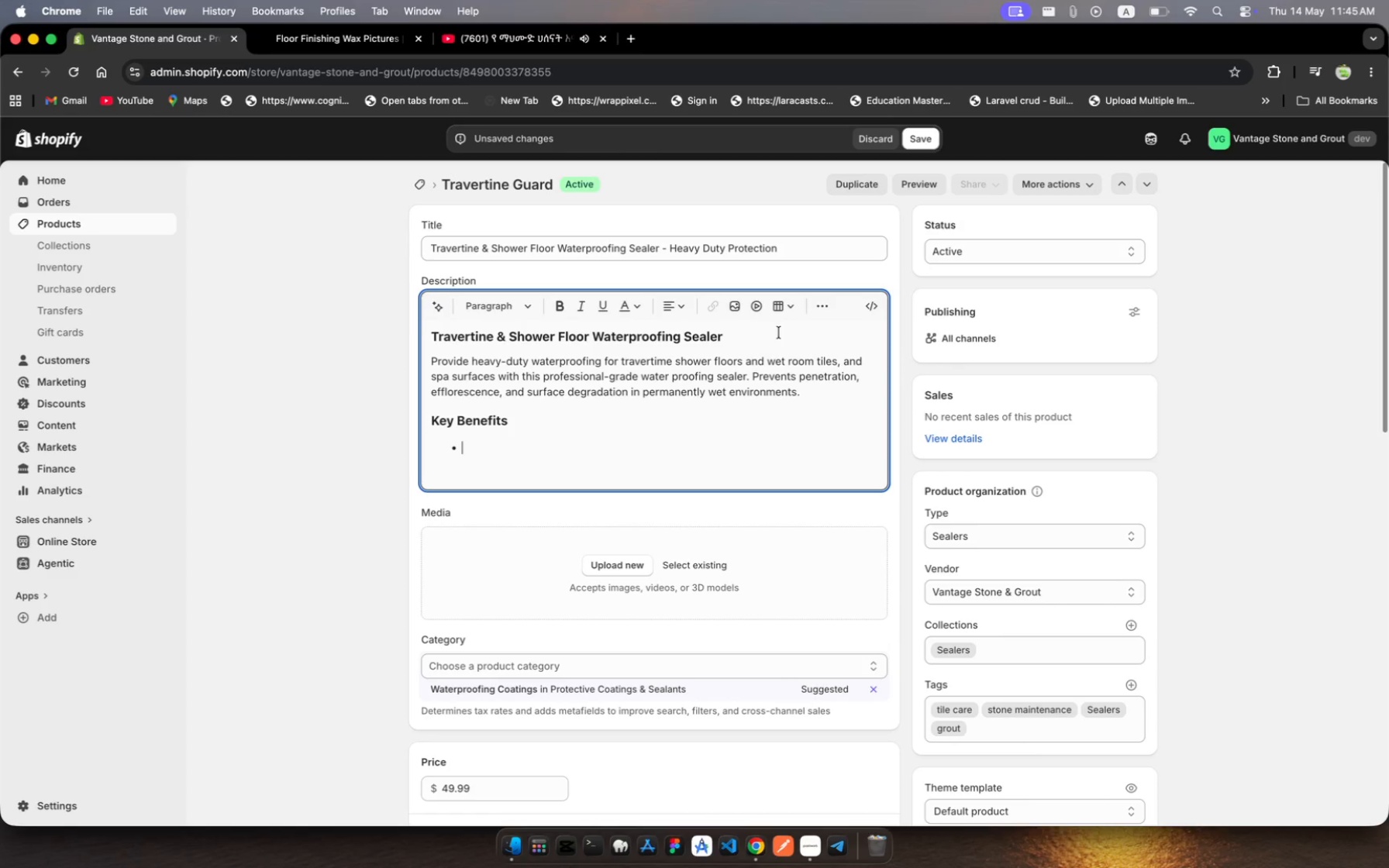 
type(Heavy-duty )
 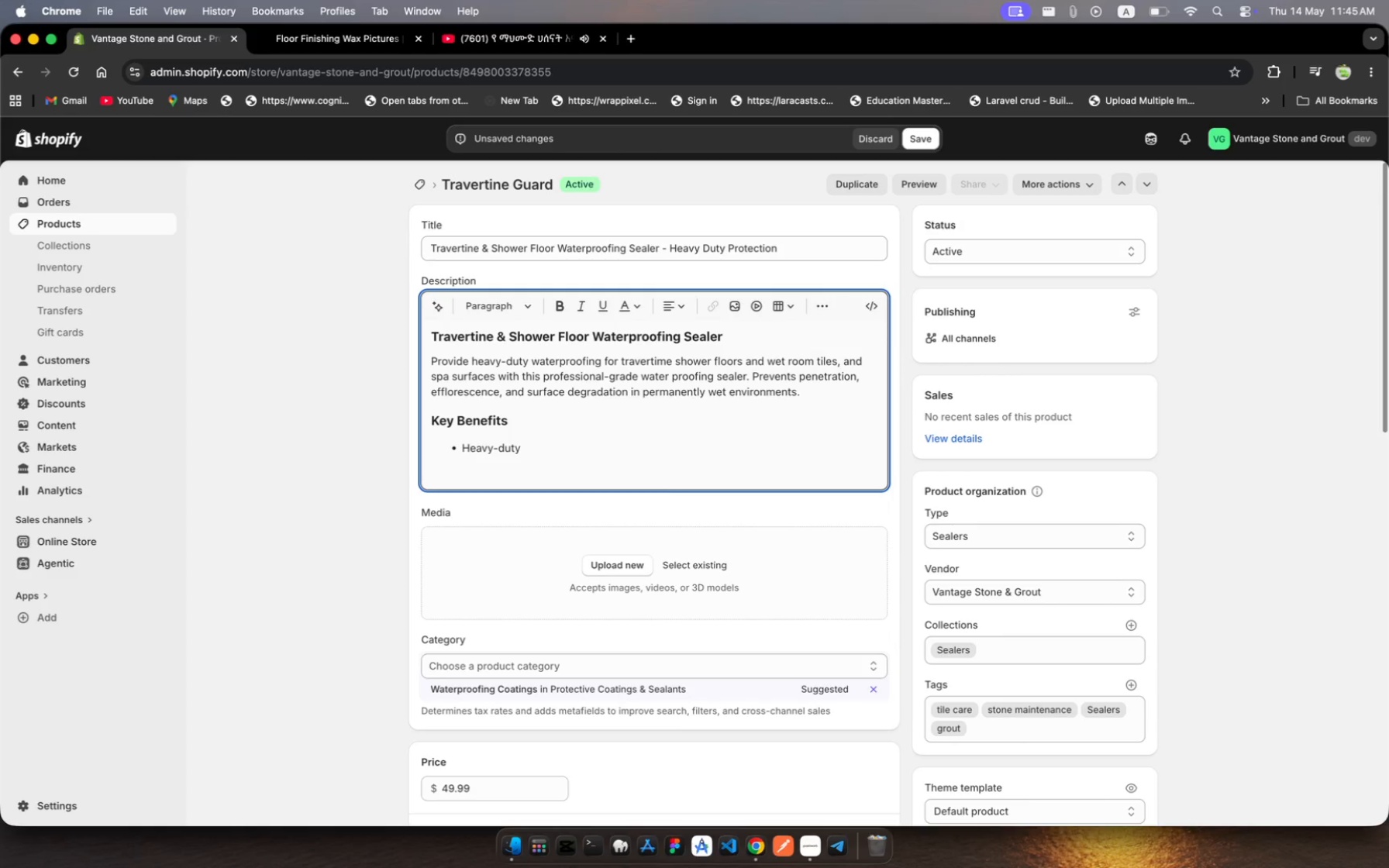 
type(waterproofing for )
 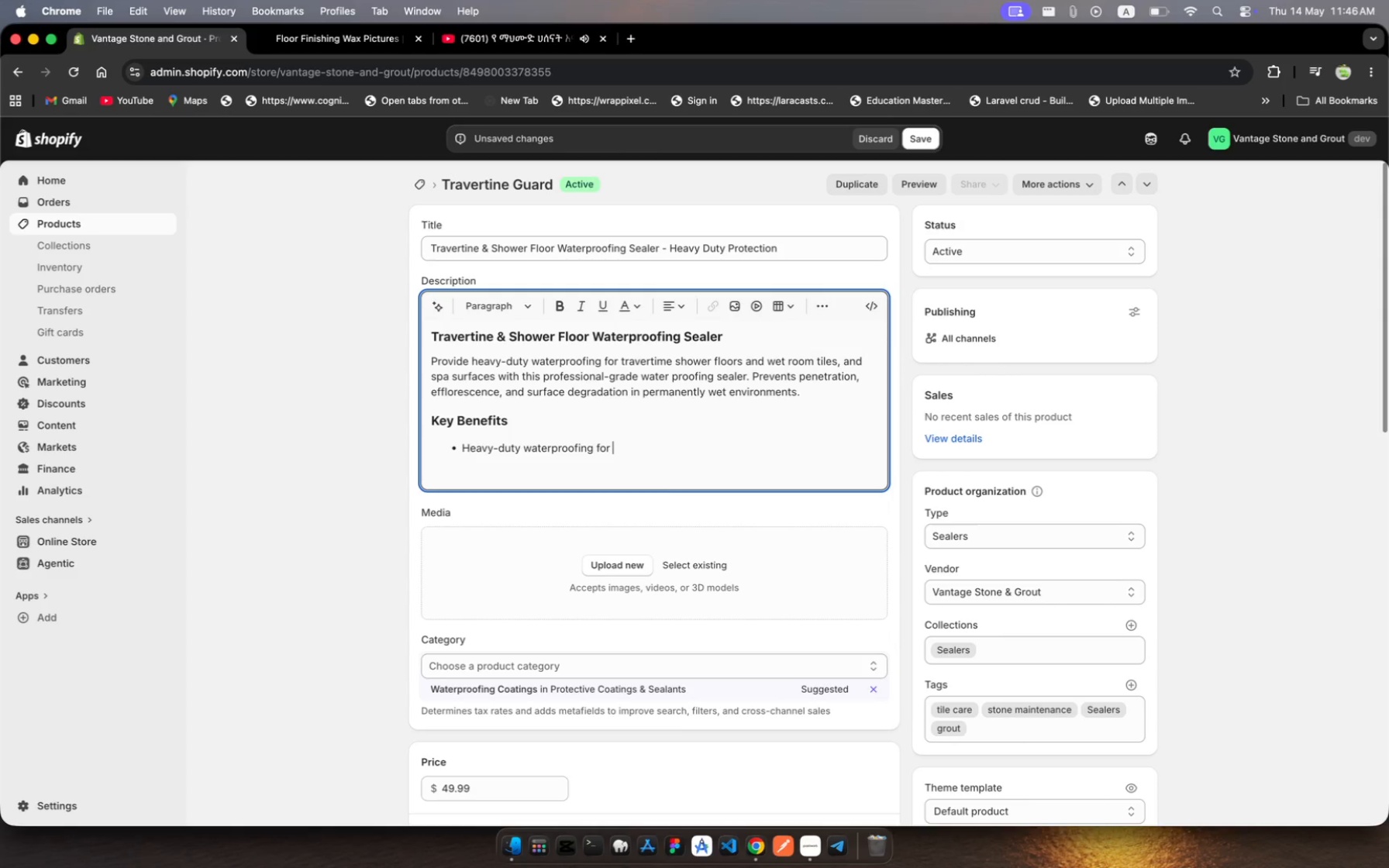 
type(shower floors )
 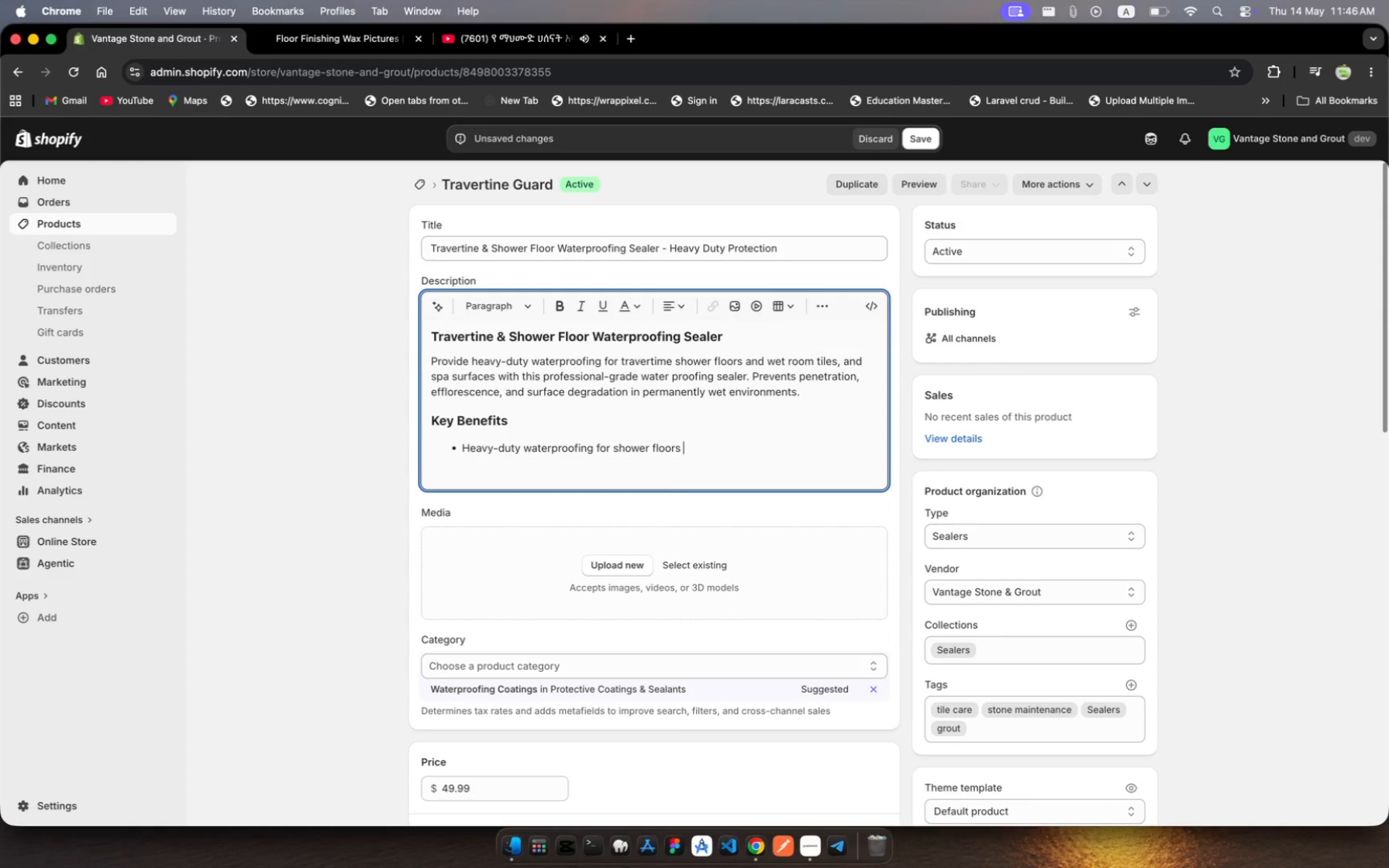 
type(and wet rooms)
 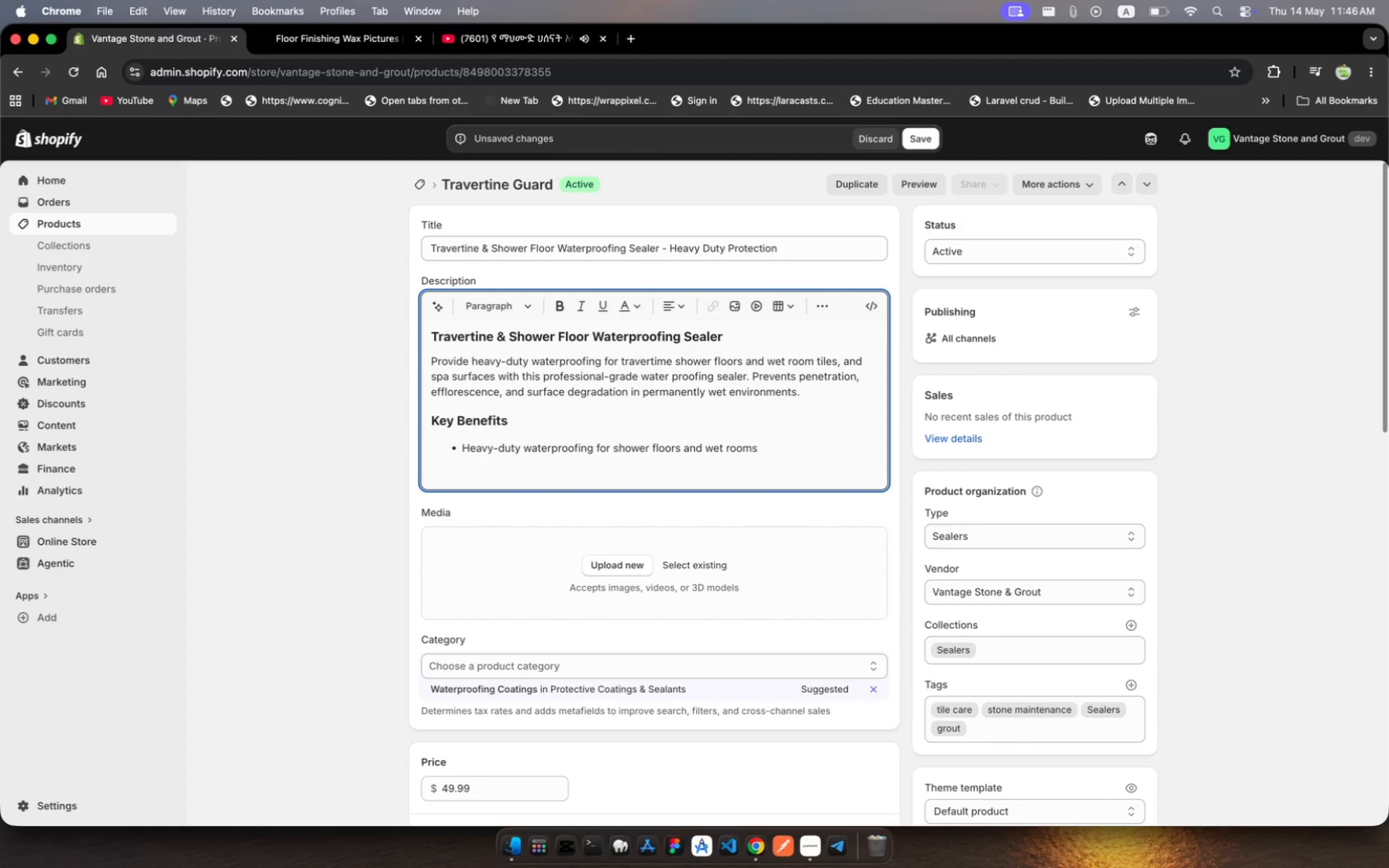 
key(Enter)
 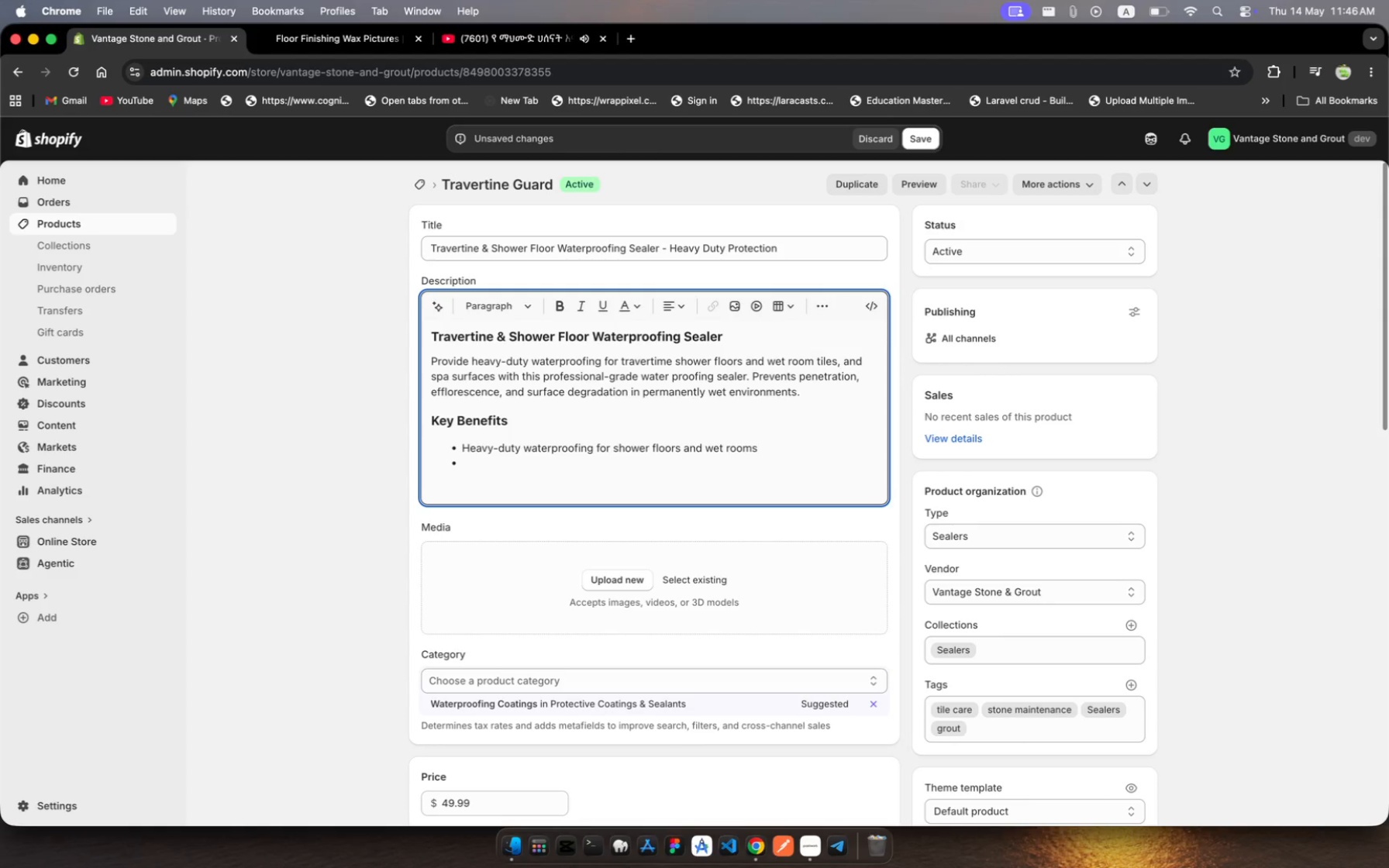 
type(Prevents efflore)
 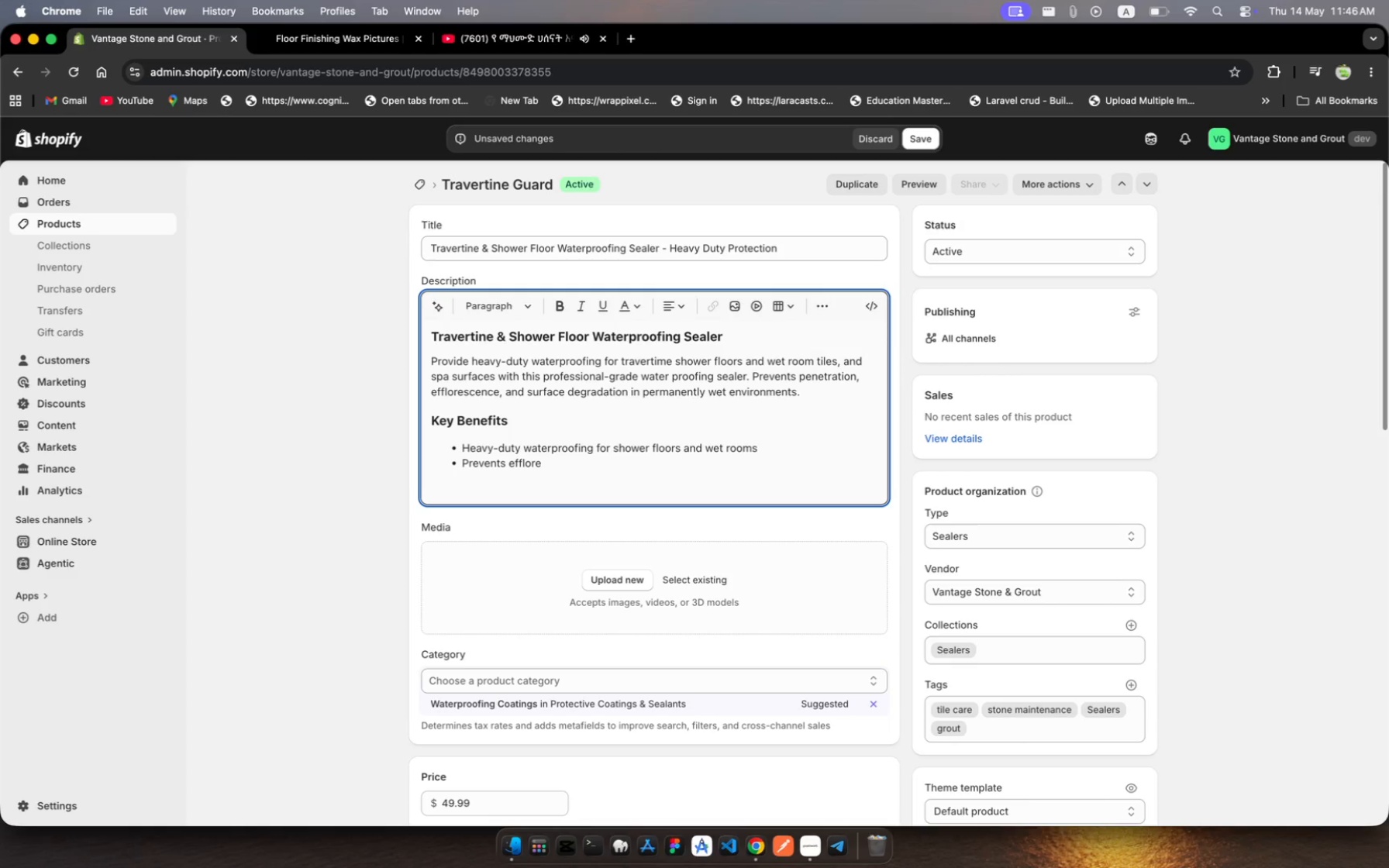 
type(scence)
 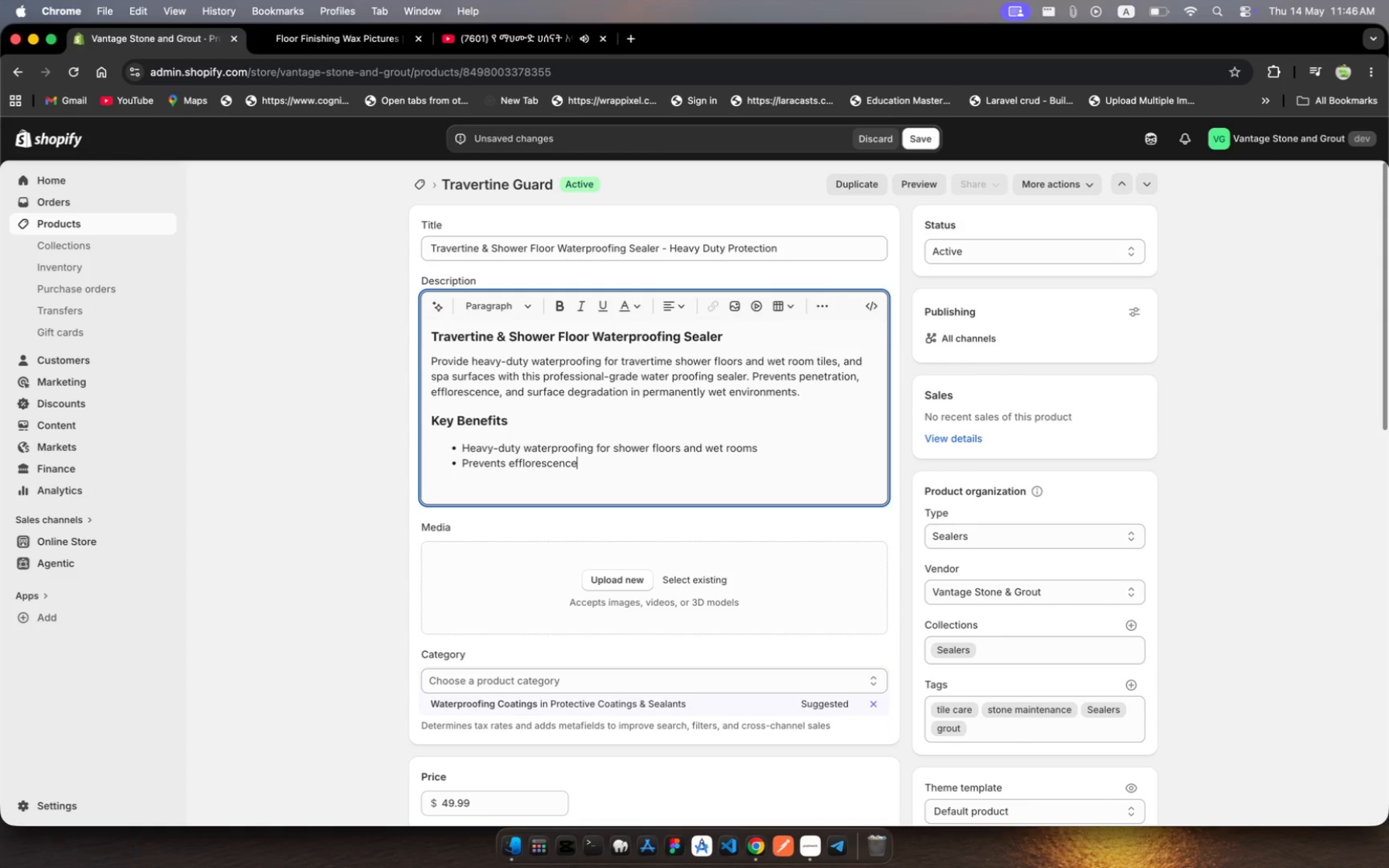 
type( and moisture )
 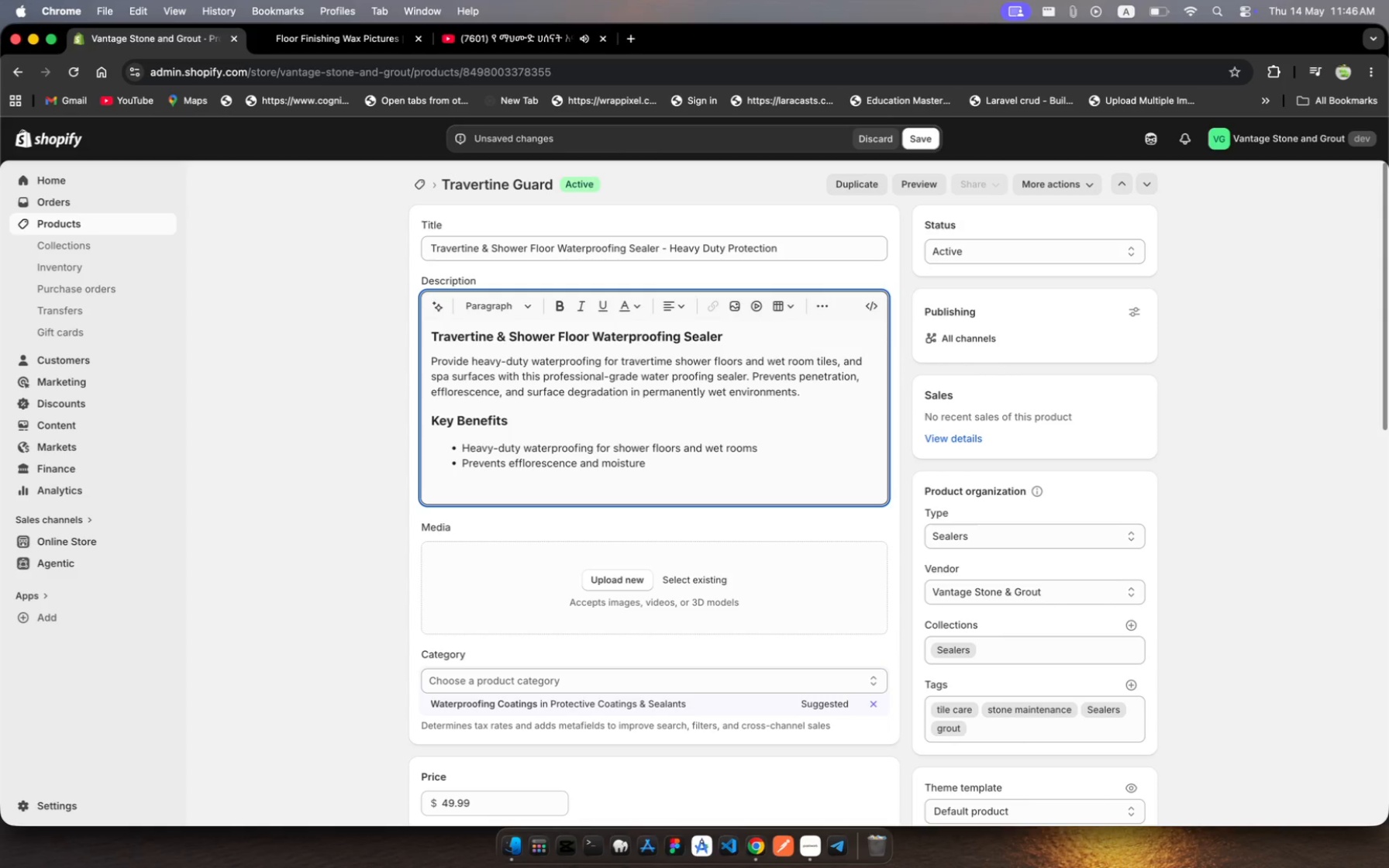 
wait(15.44)
 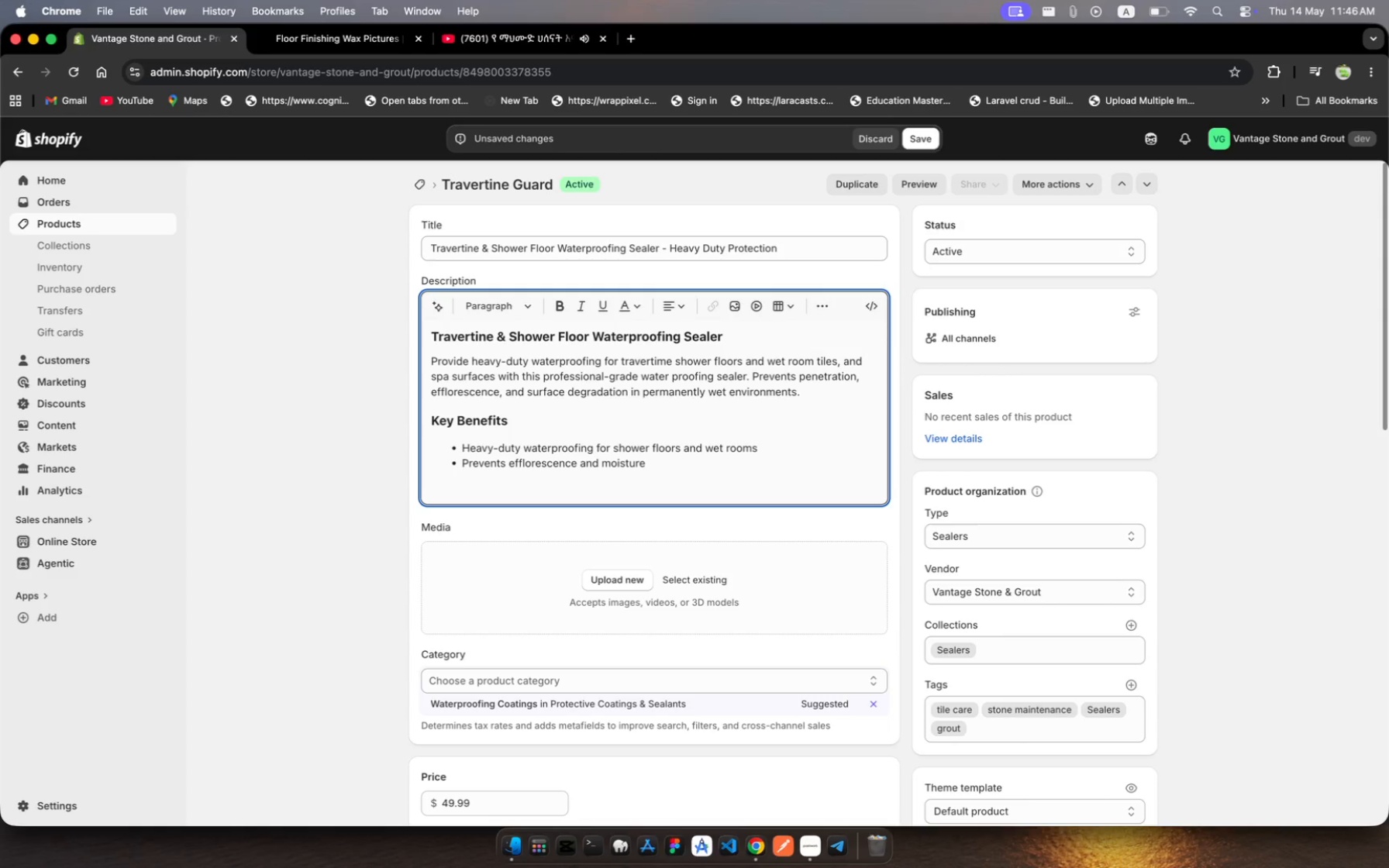 
key(Backspace)
type(-related sstone)
 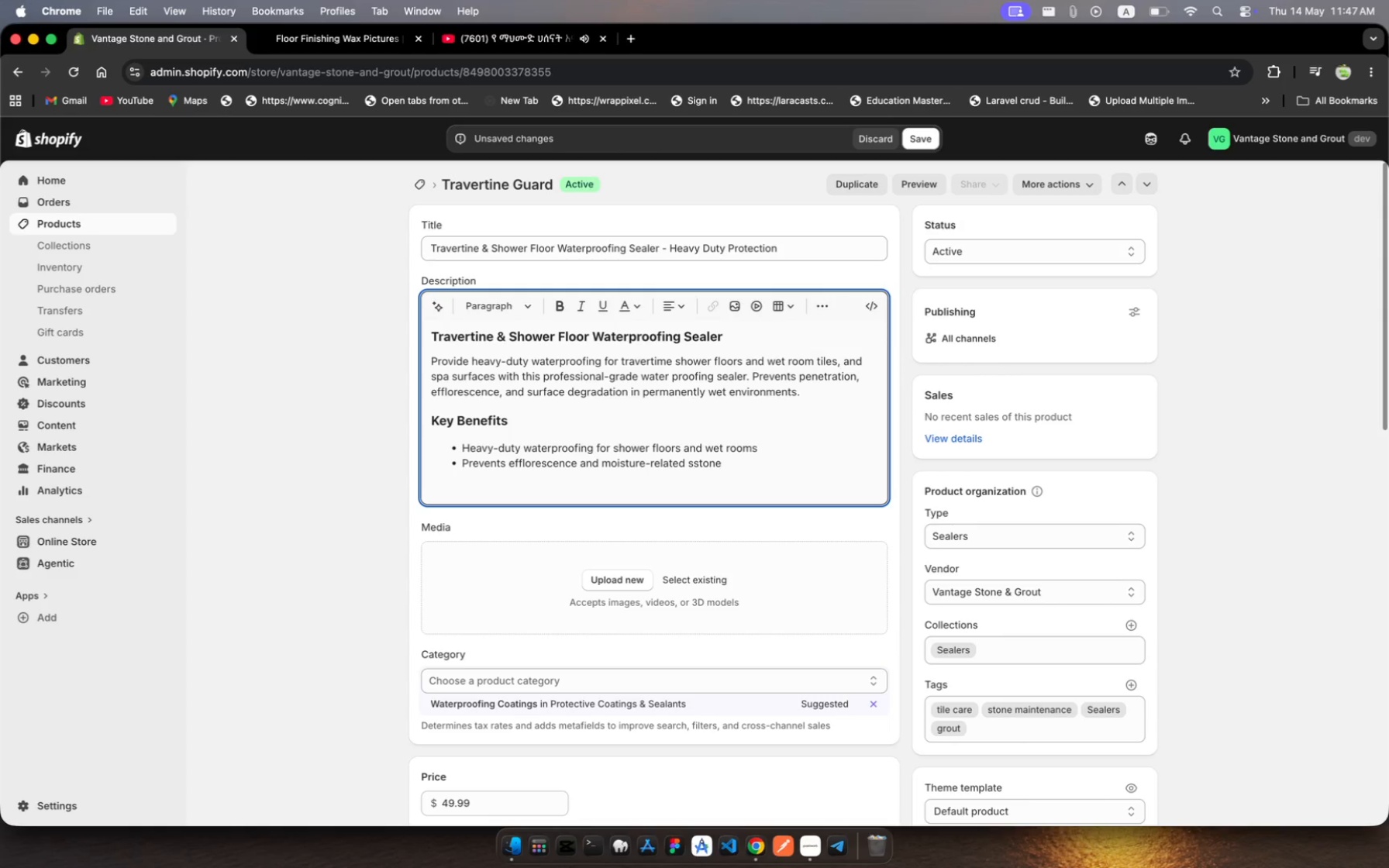 
type(dam)
key(Backspace)
key(Backspace)
key(Backspace)
key(Backspace)
key(Backspace)
key(Backspace)
key(Backspace)
key(Backspace)
type(toe damage)
 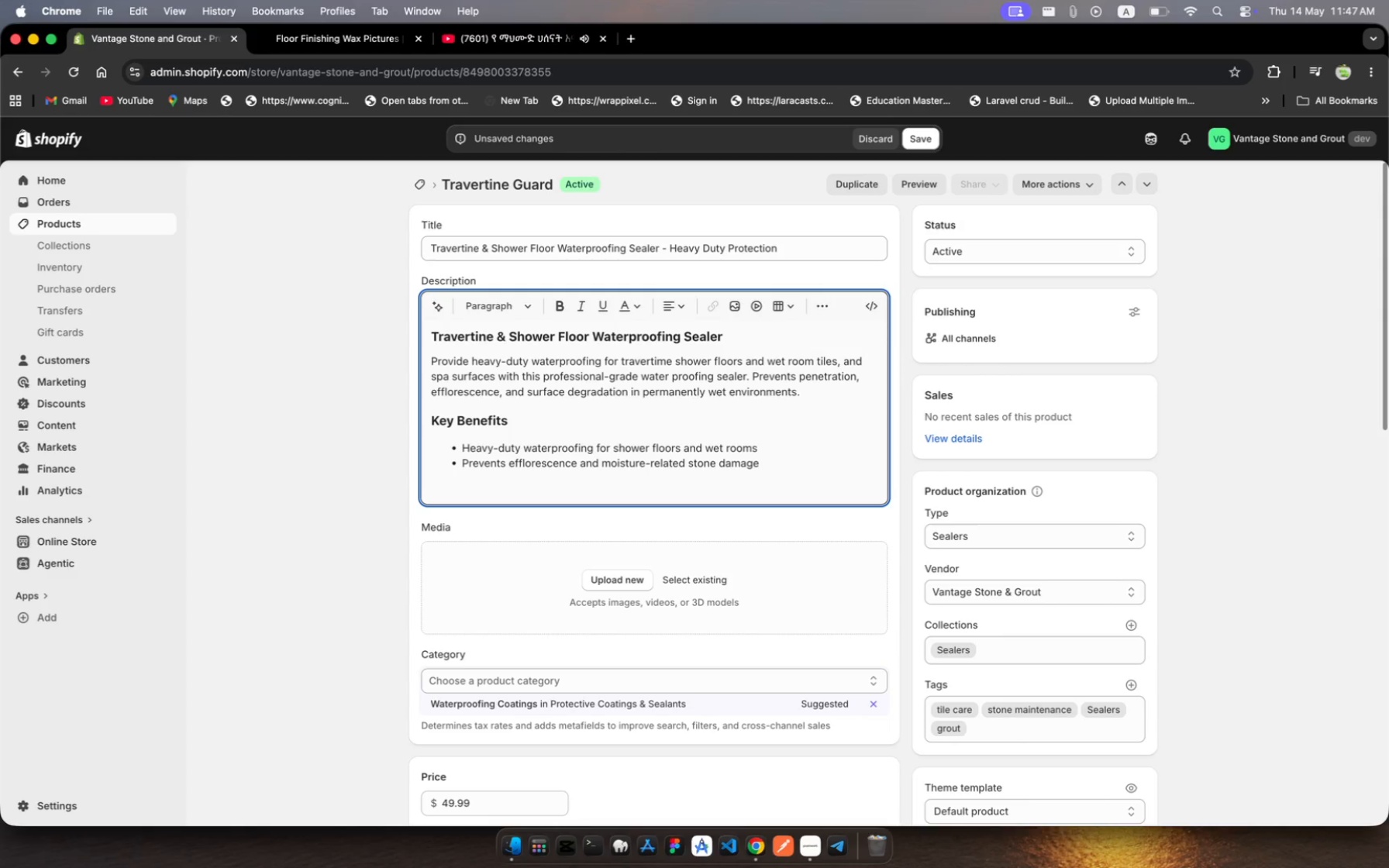 
hold_key(key=N, duration=0.34)
 